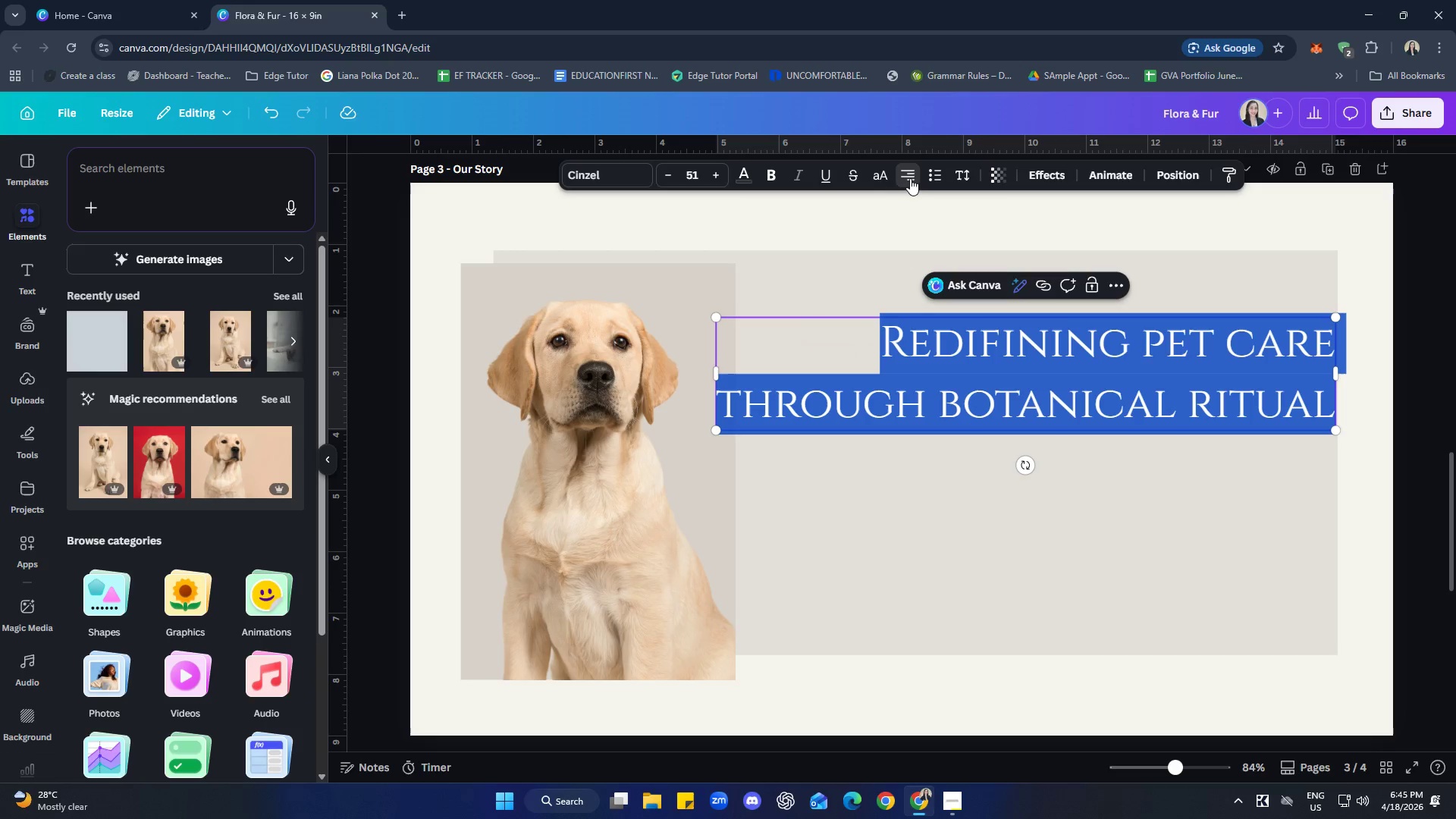 
double_click([910, 178])
 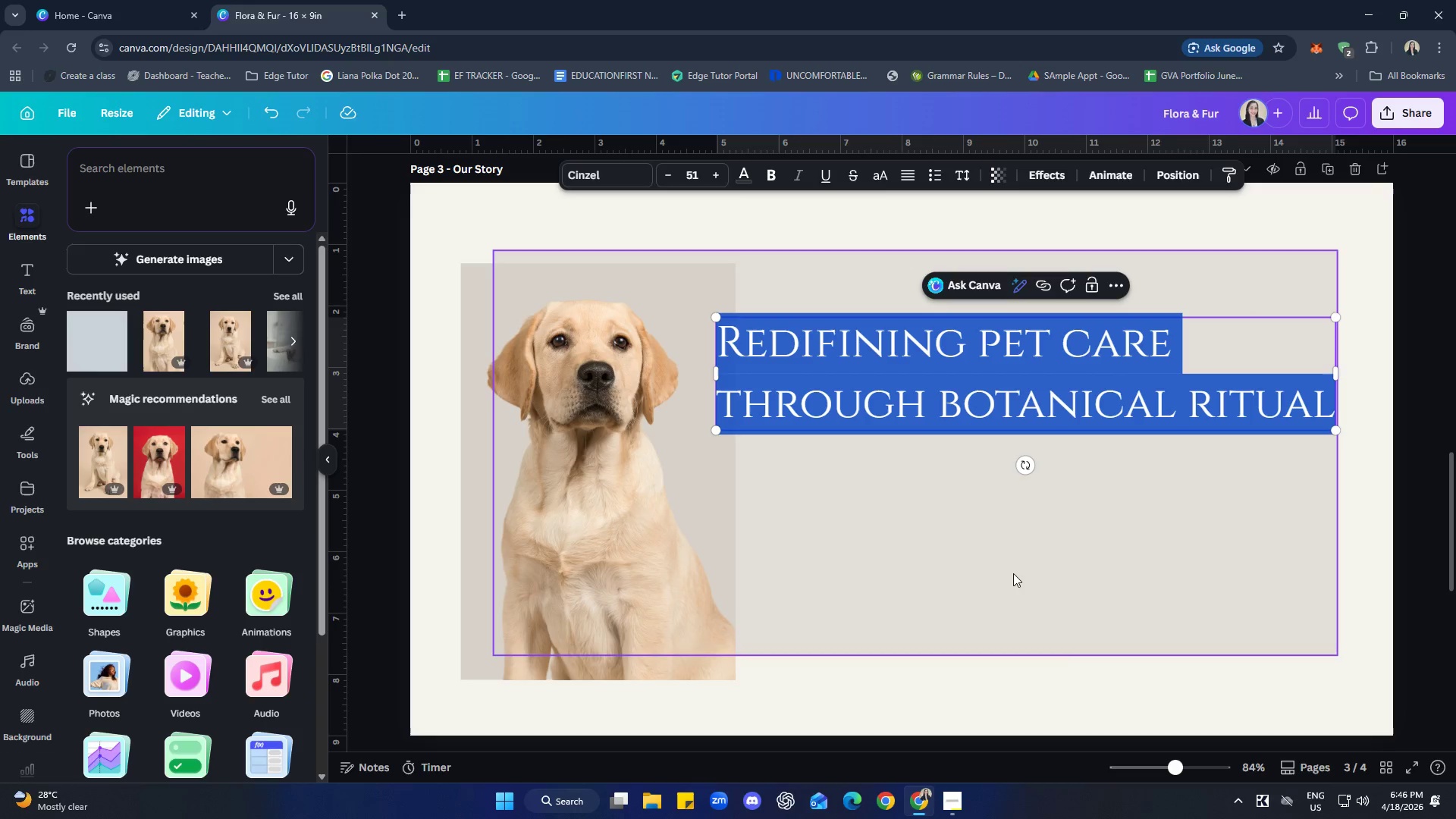 
left_click([1122, 518])
 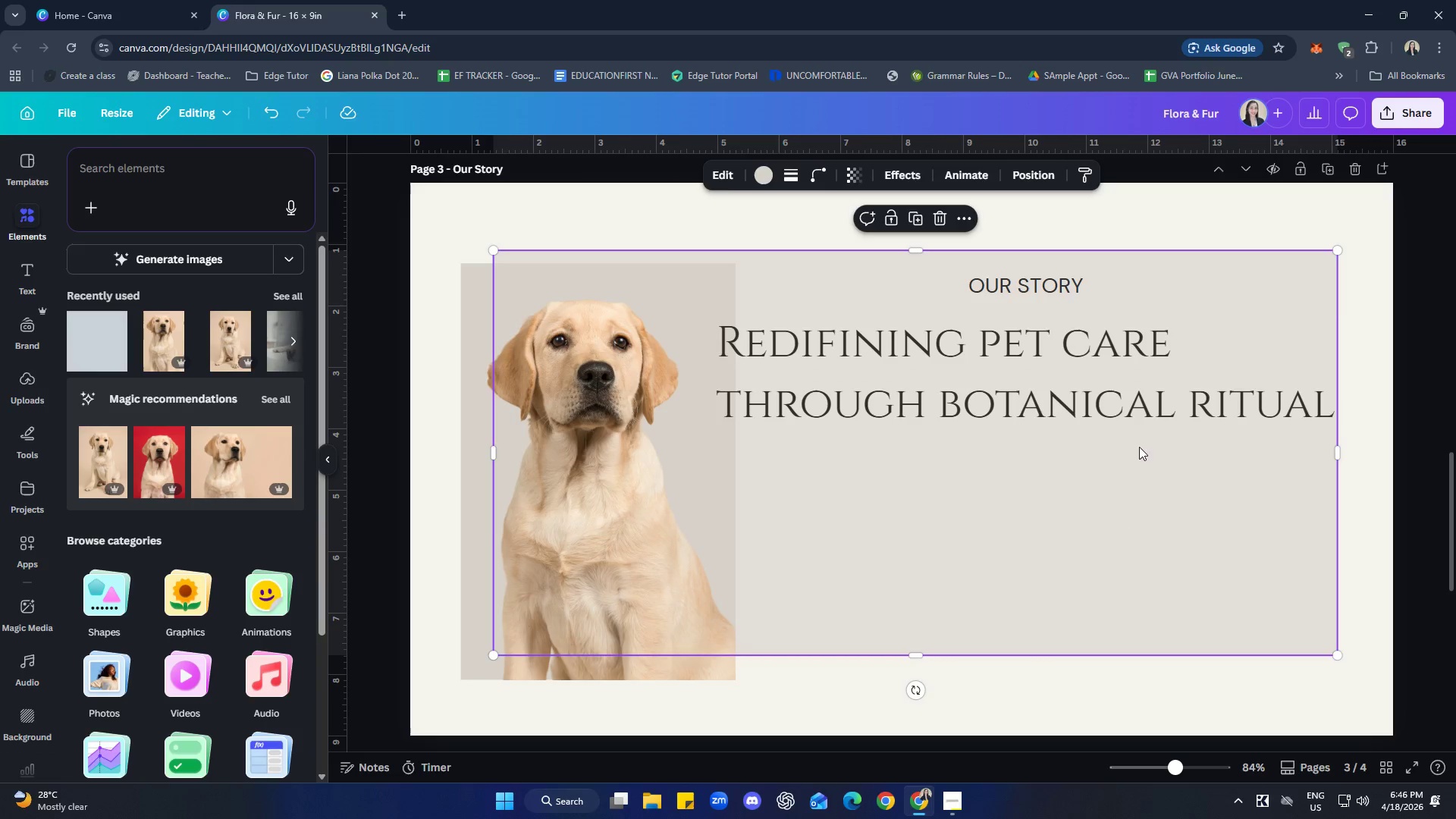 
left_click([1136, 408])
 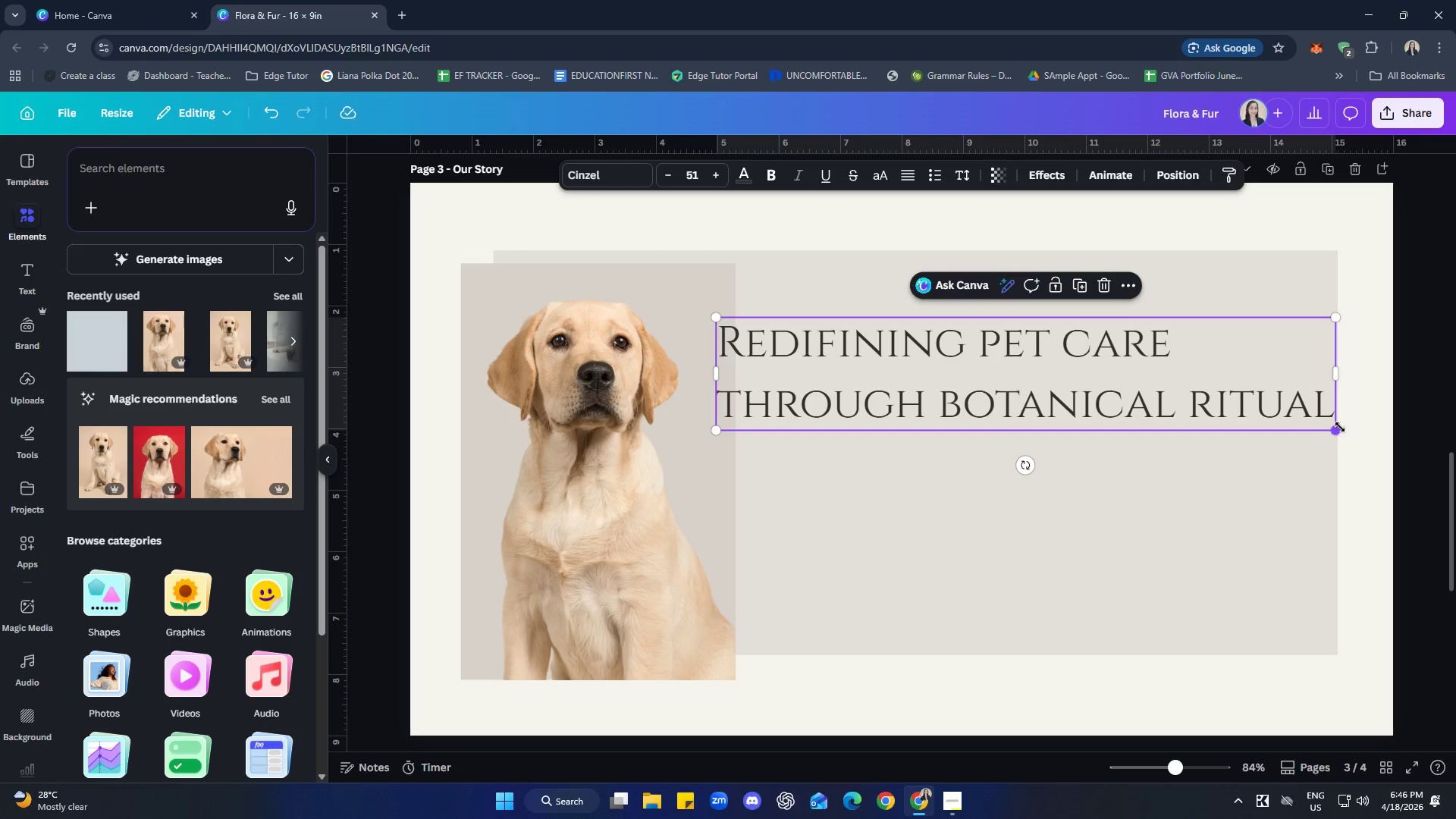 
left_click_drag(start_coordinate=[1338, 427], to_coordinate=[1103, 356])
 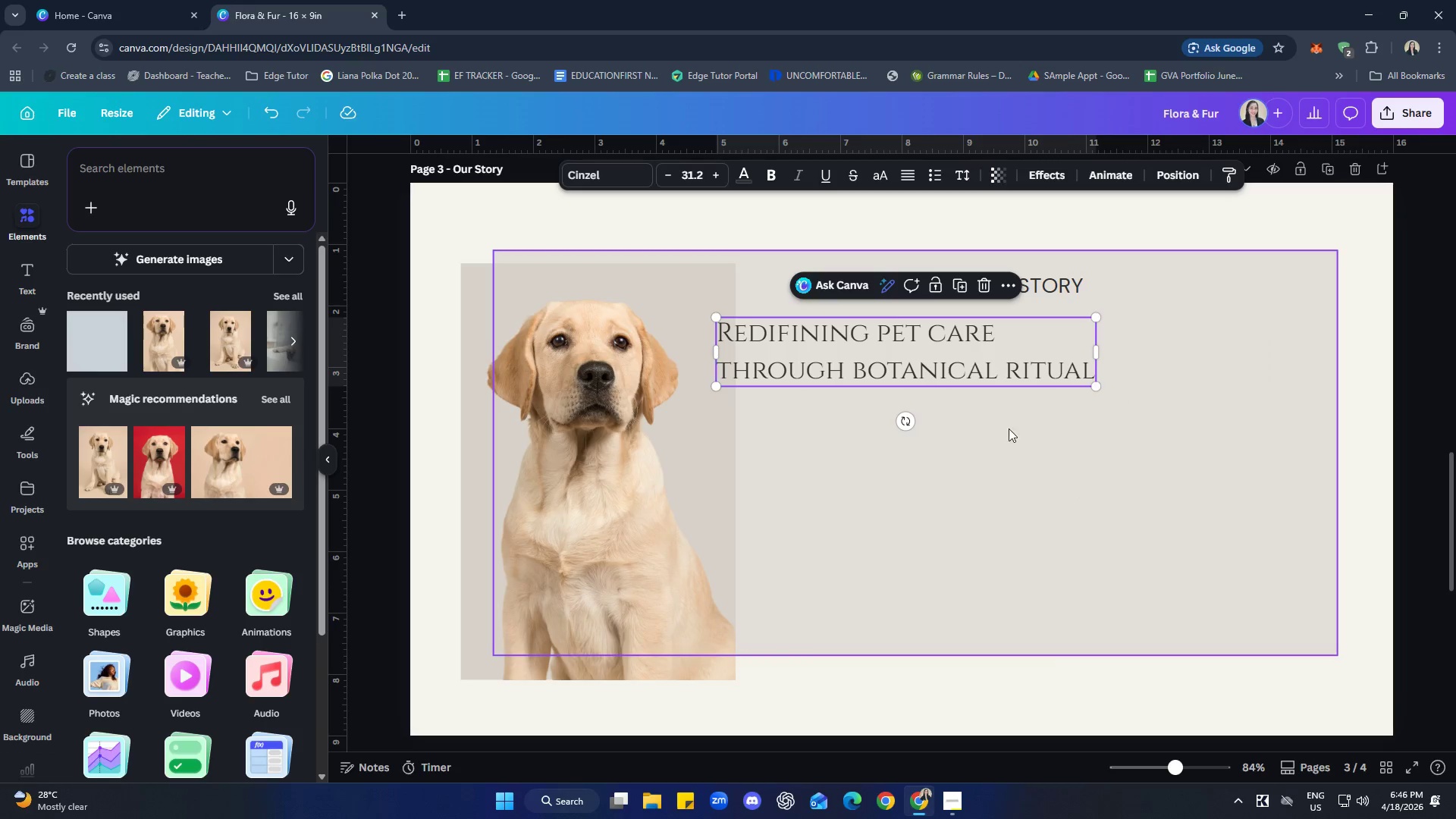 
left_click([987, 380])
 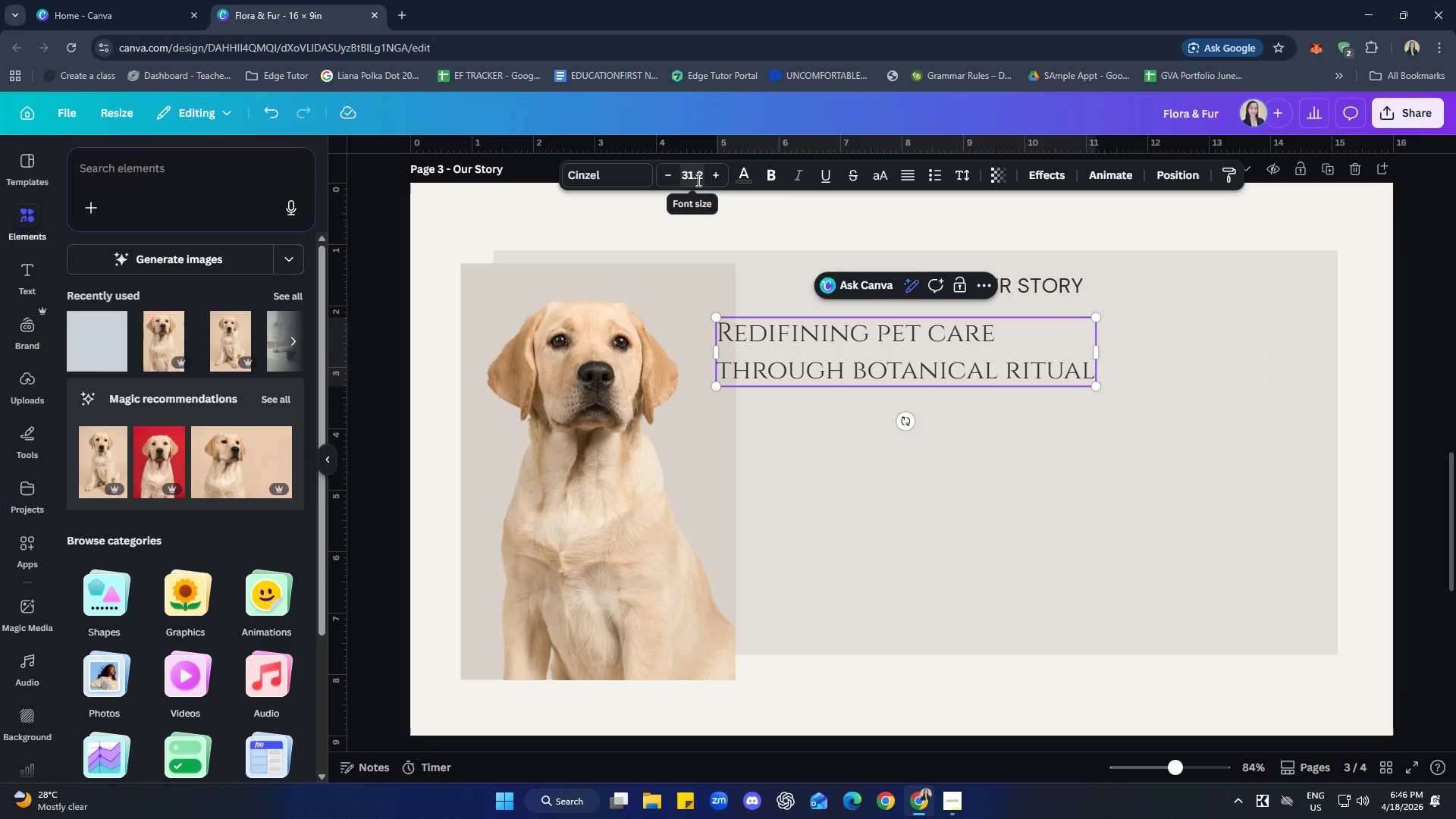 
left_click([787, 338])
 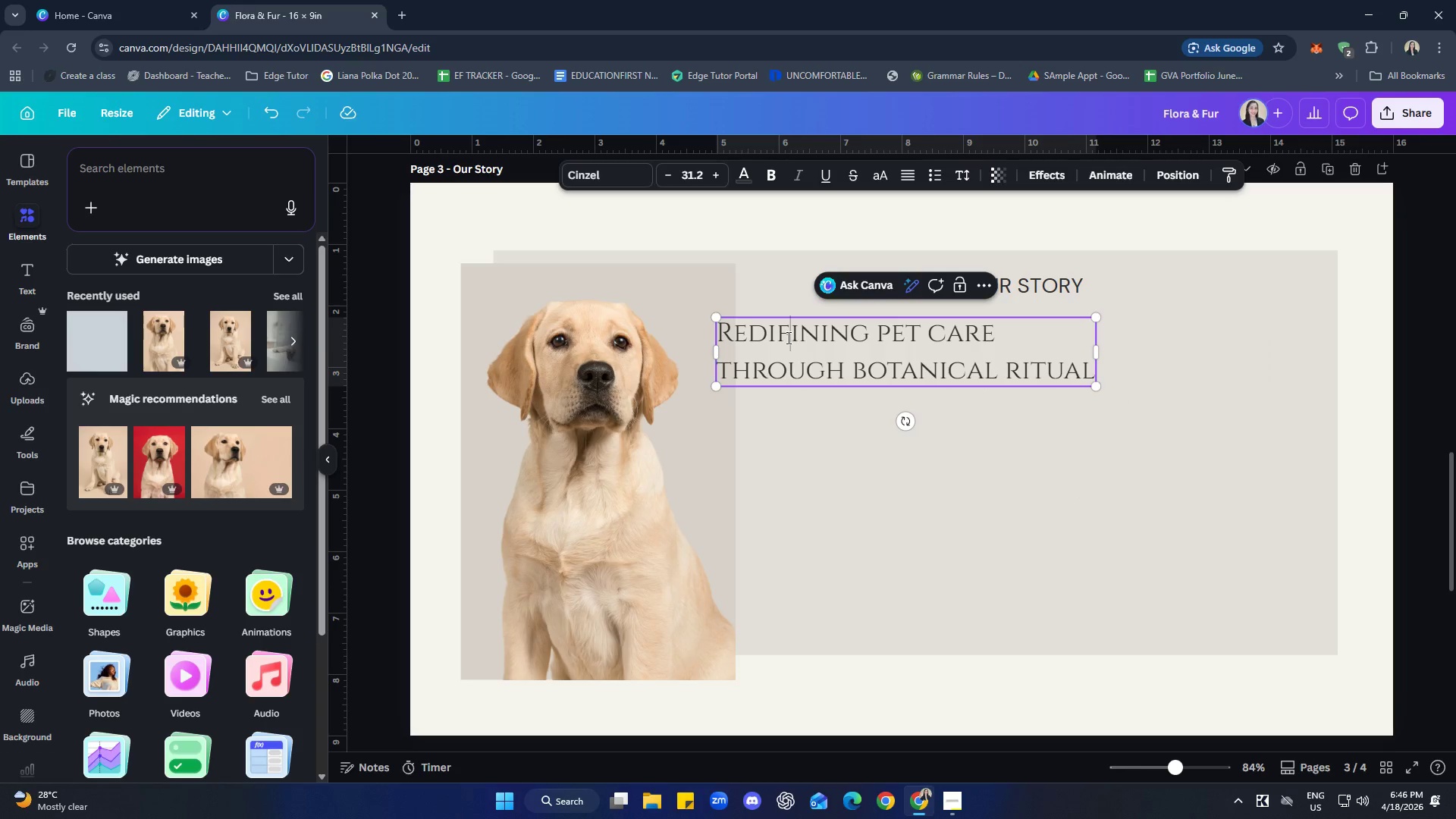 
key(Control+A)
 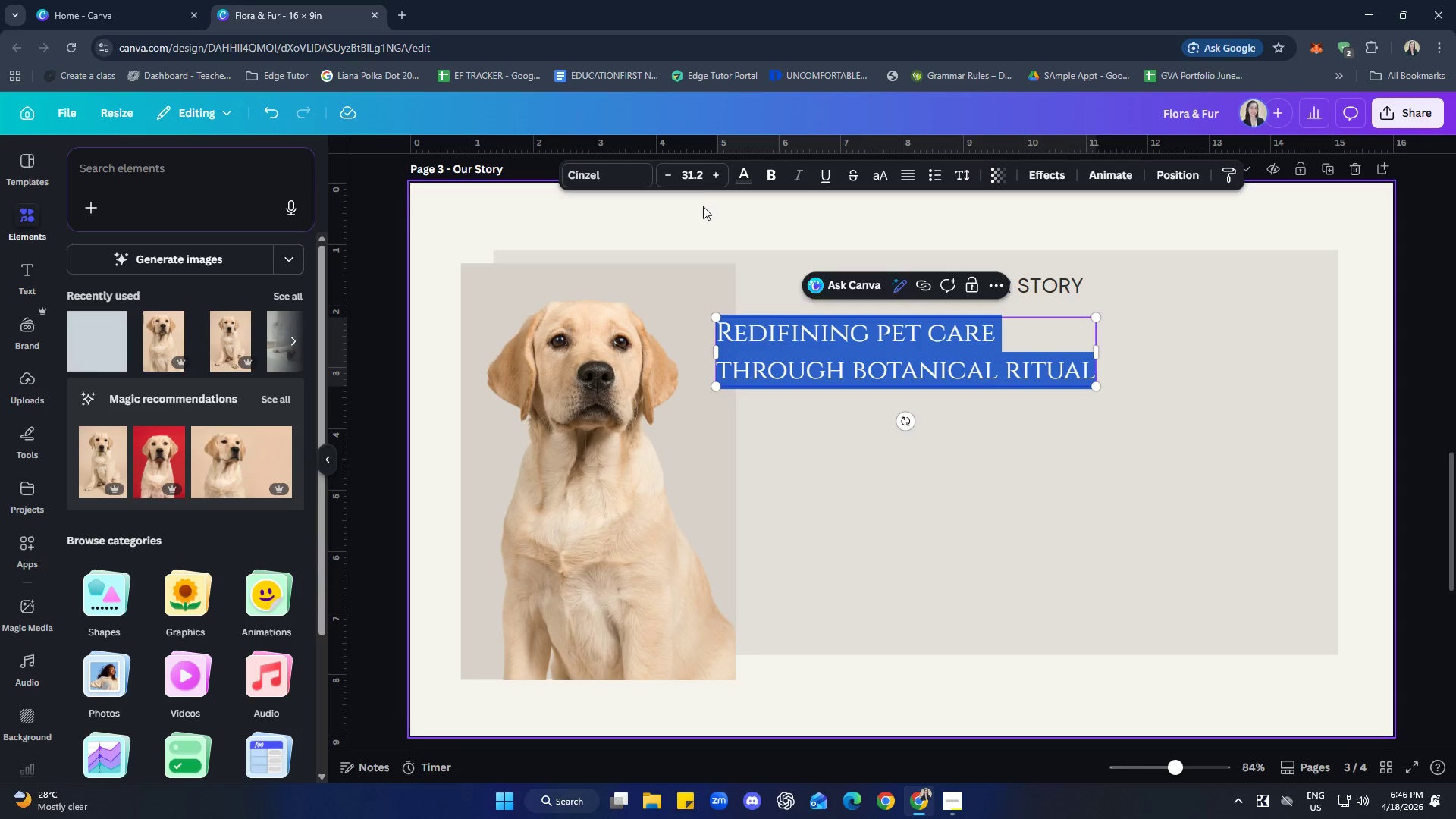 
left_click([695, 180])
 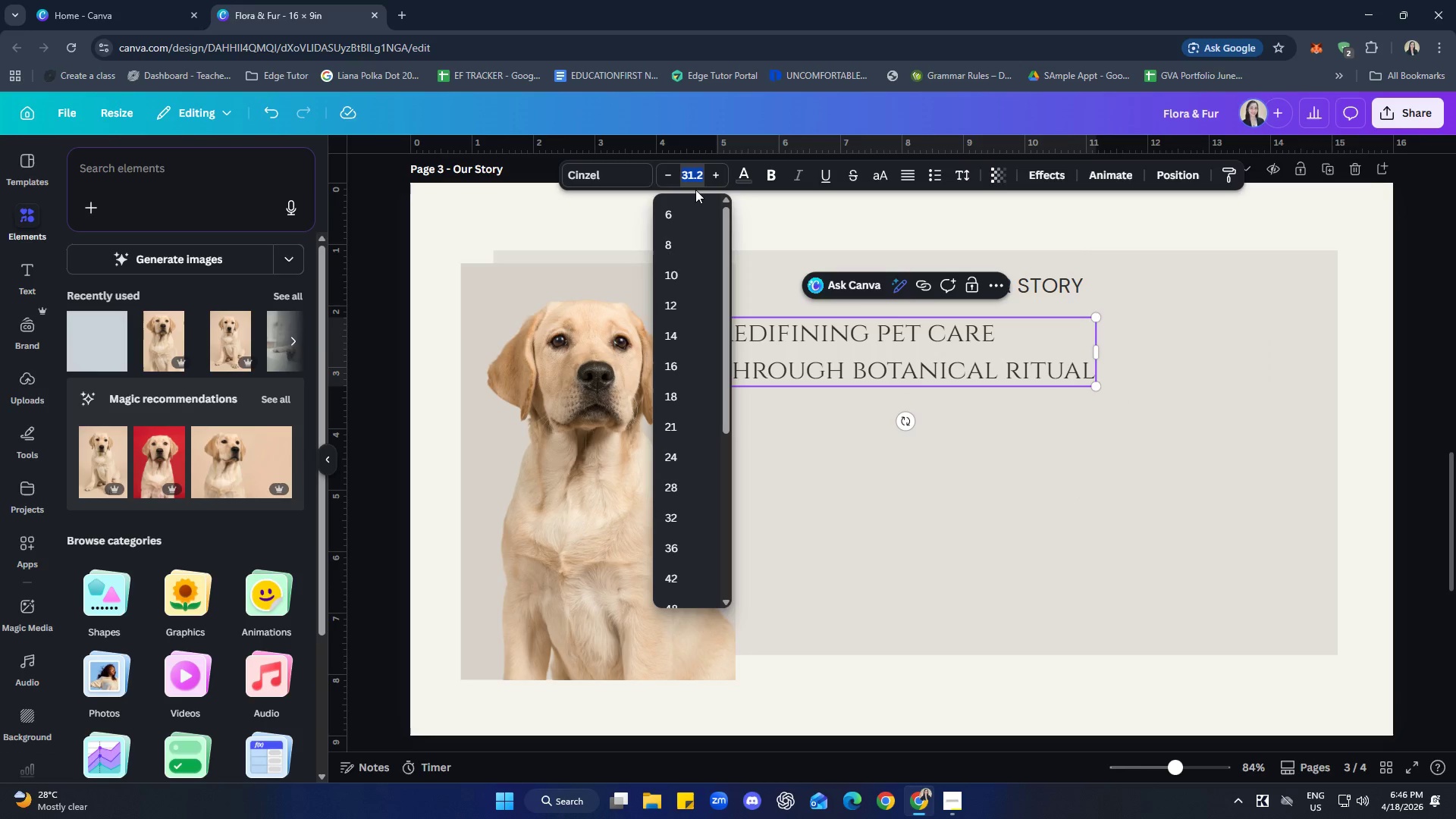 
type(30)
 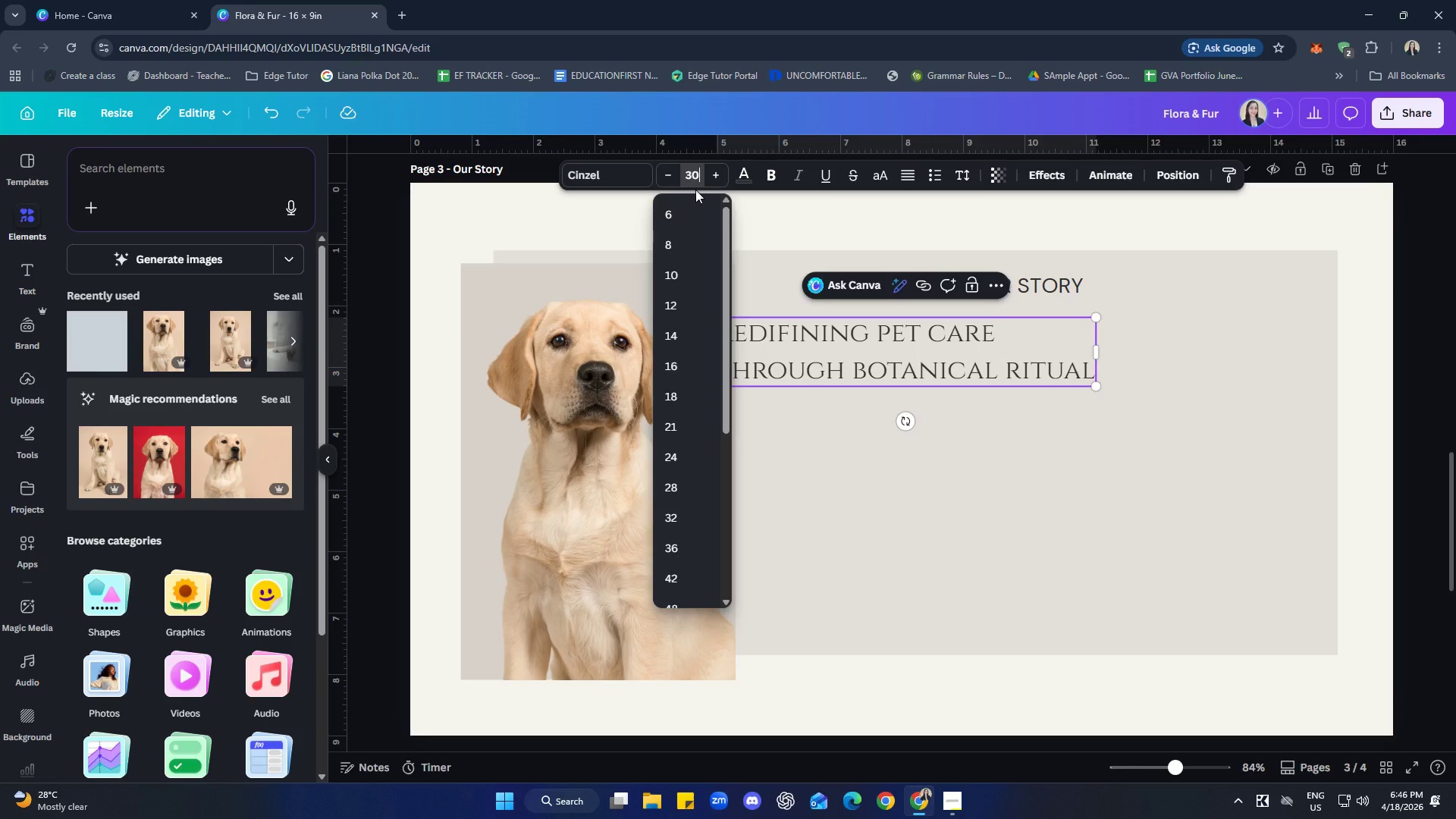 
key(Enter)
 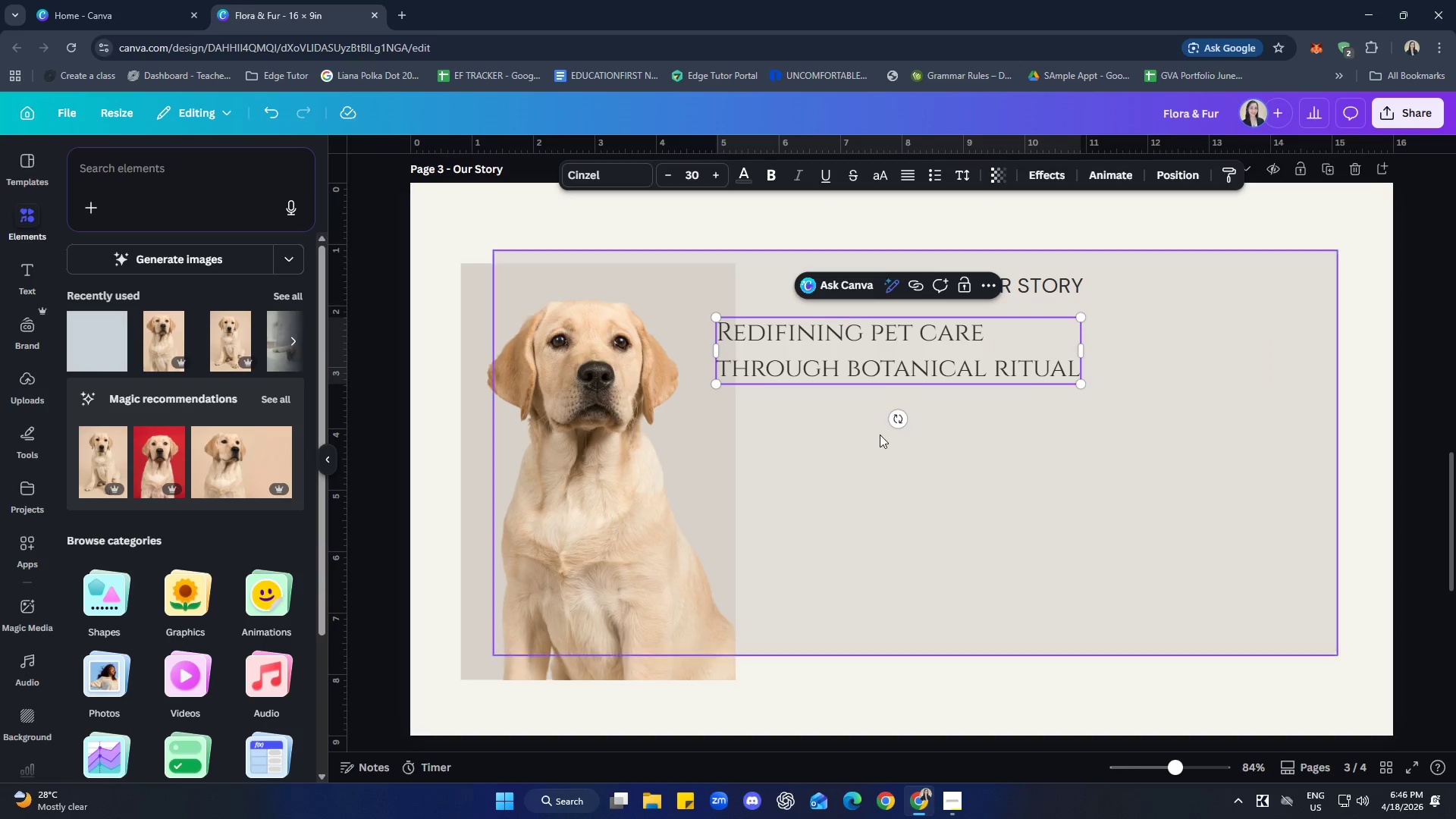 
left_click([993, 444])
 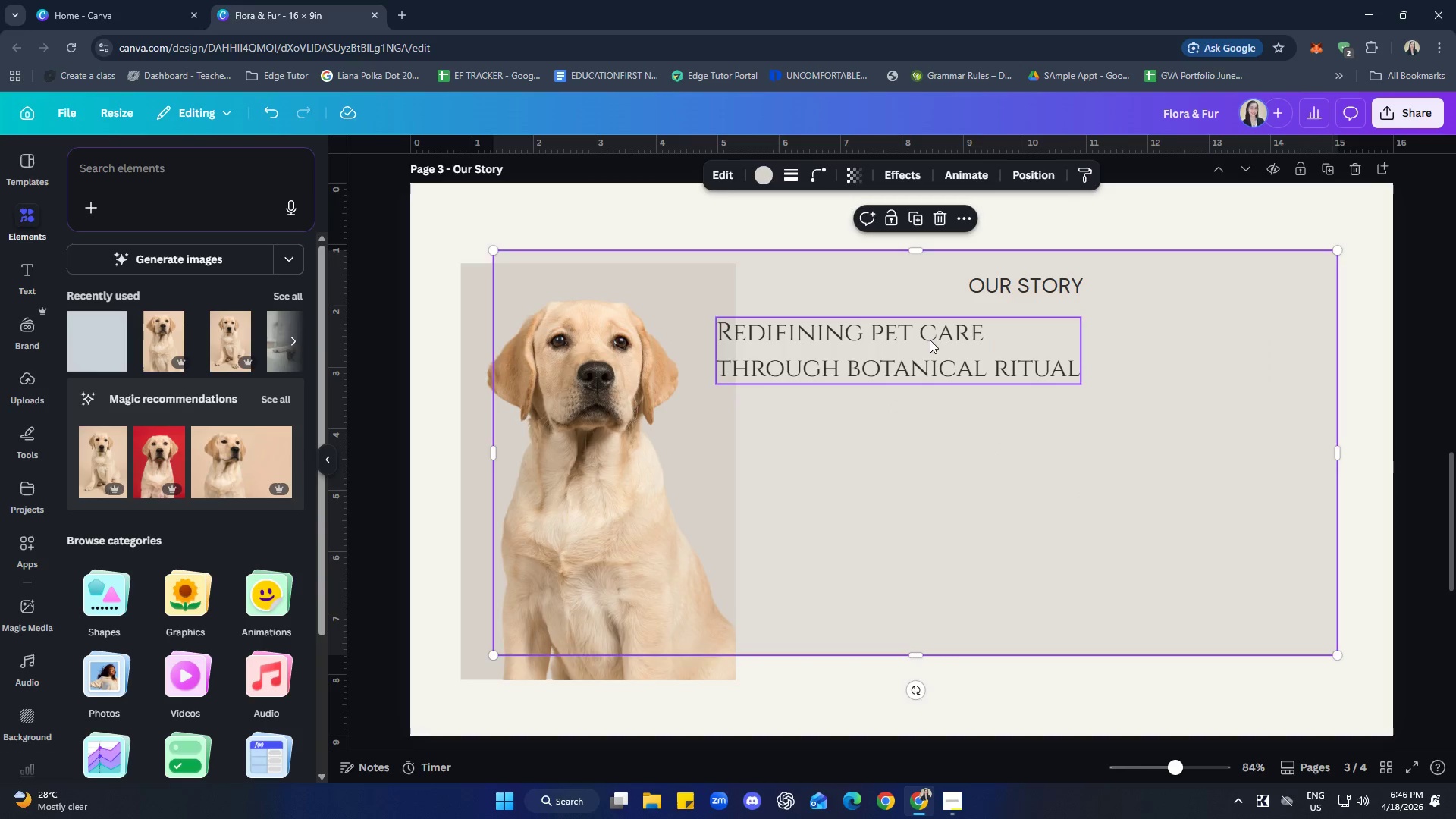 
left_click_drag(start_coordinate=[930, 340], to_coordinate=[1000, 338])
 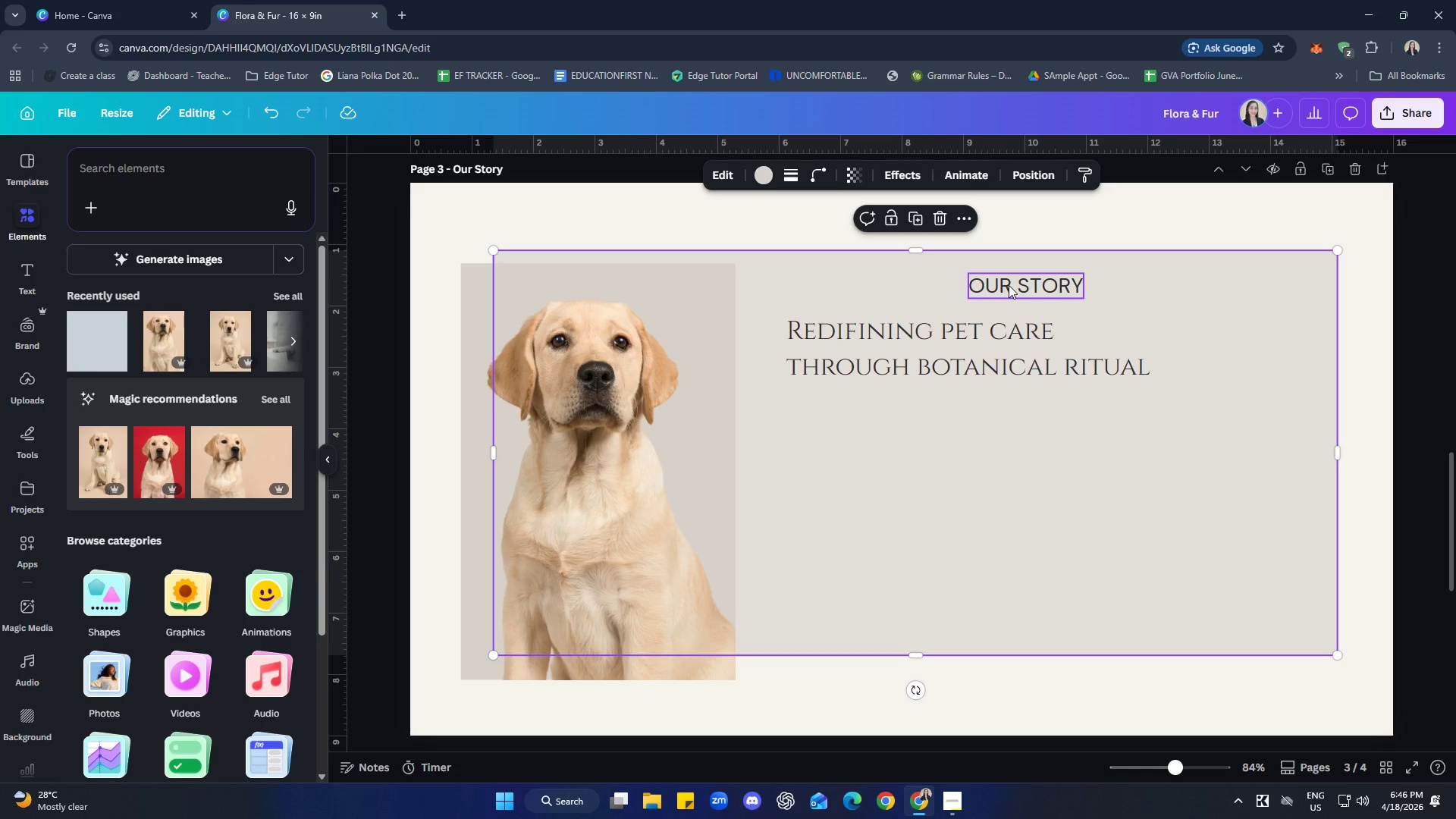 
left_click_drag(start_coordinate=[1009, 285], to_coordinate=[830, 291])
 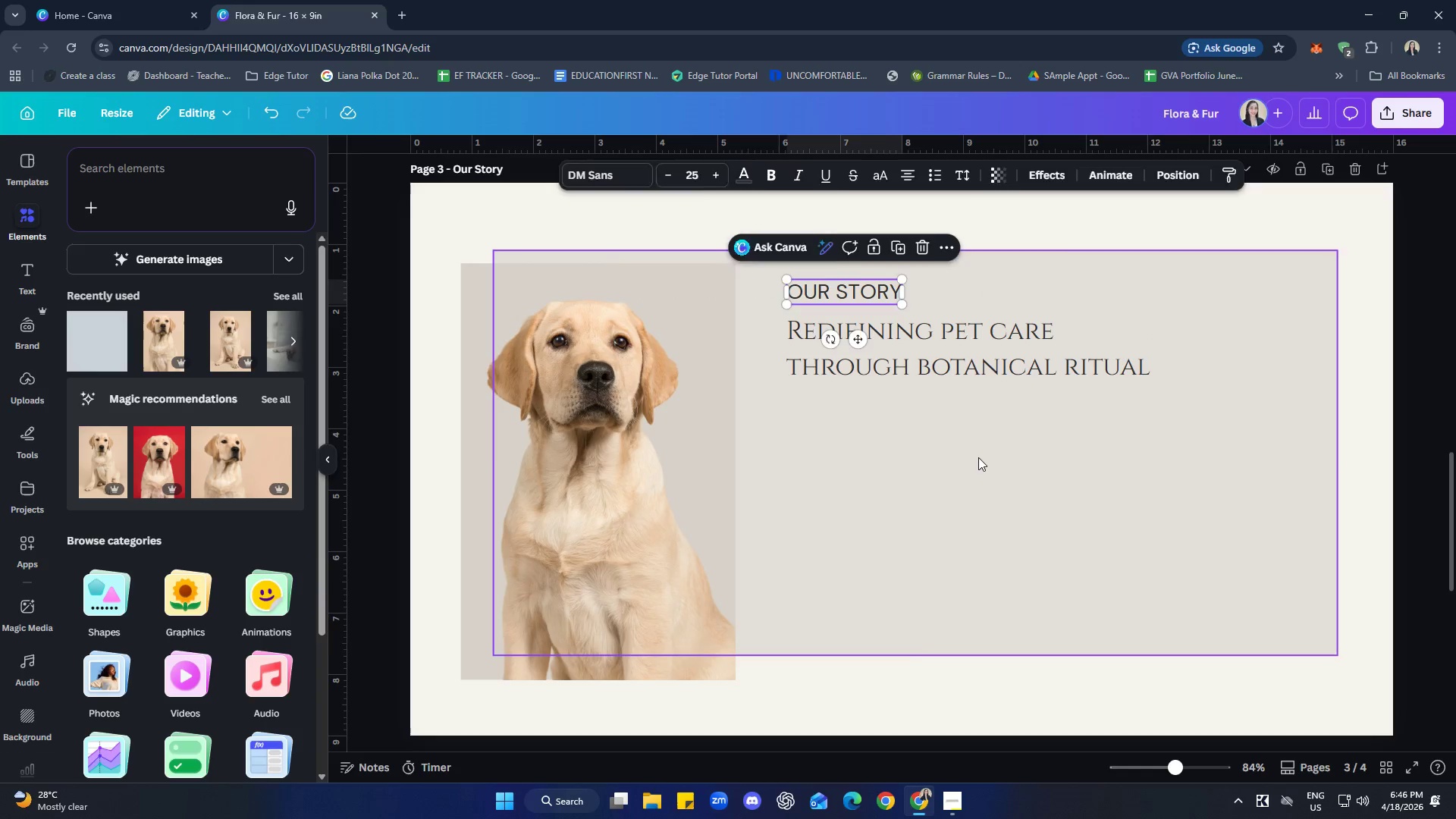 
left_click([978, 457])
 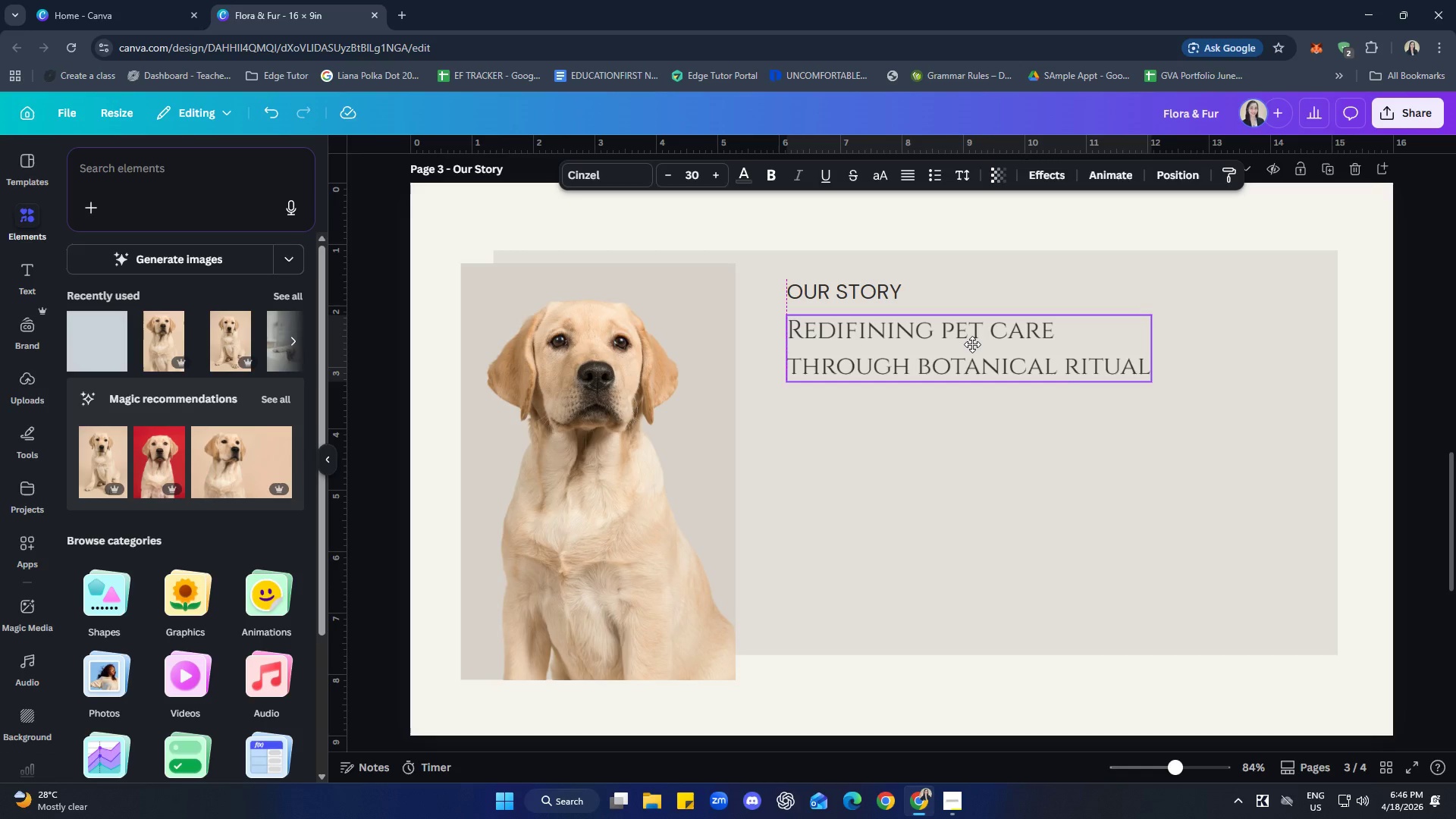 
left_click([993, 466])
 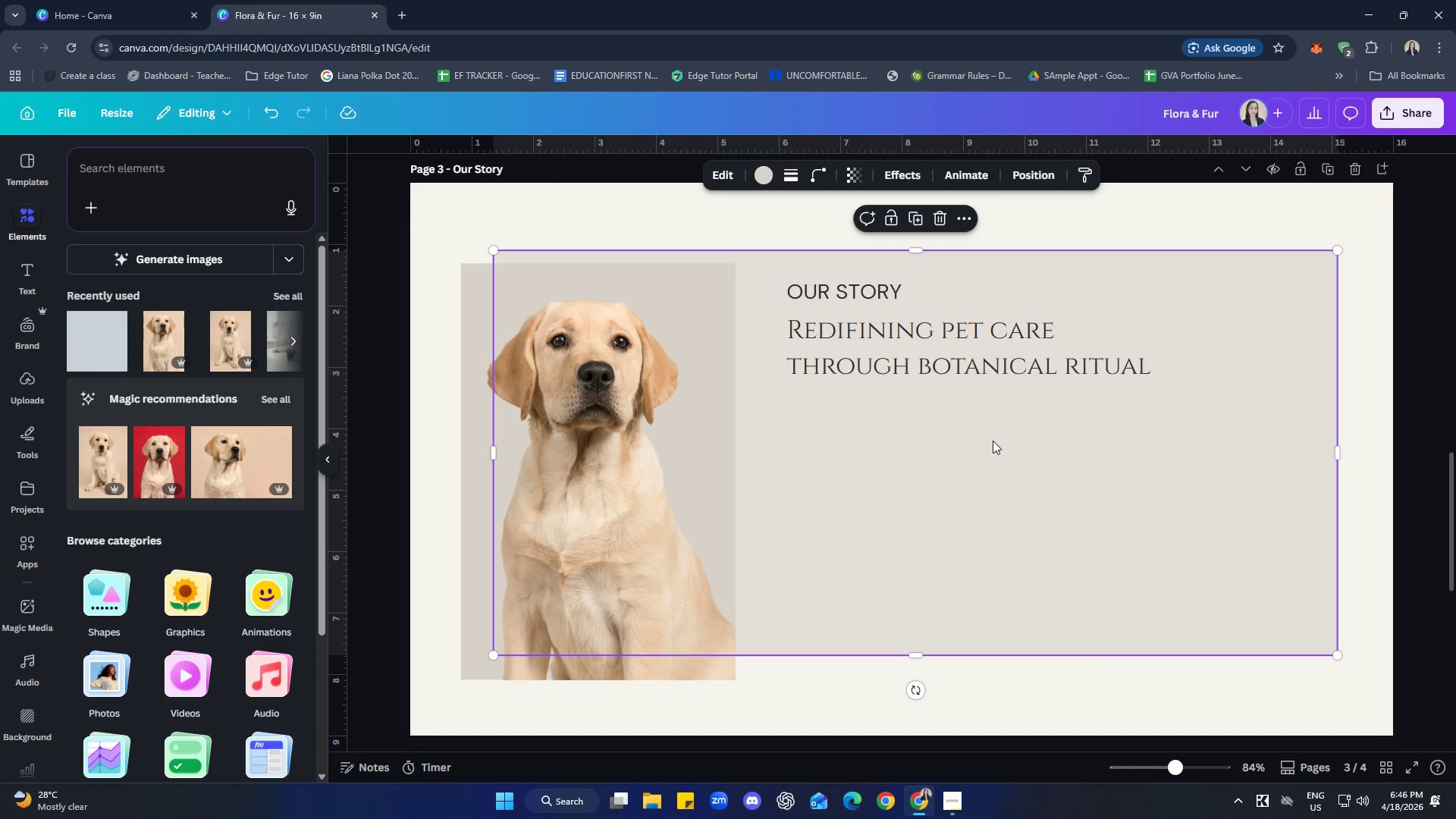 
left_click([991, 356])
 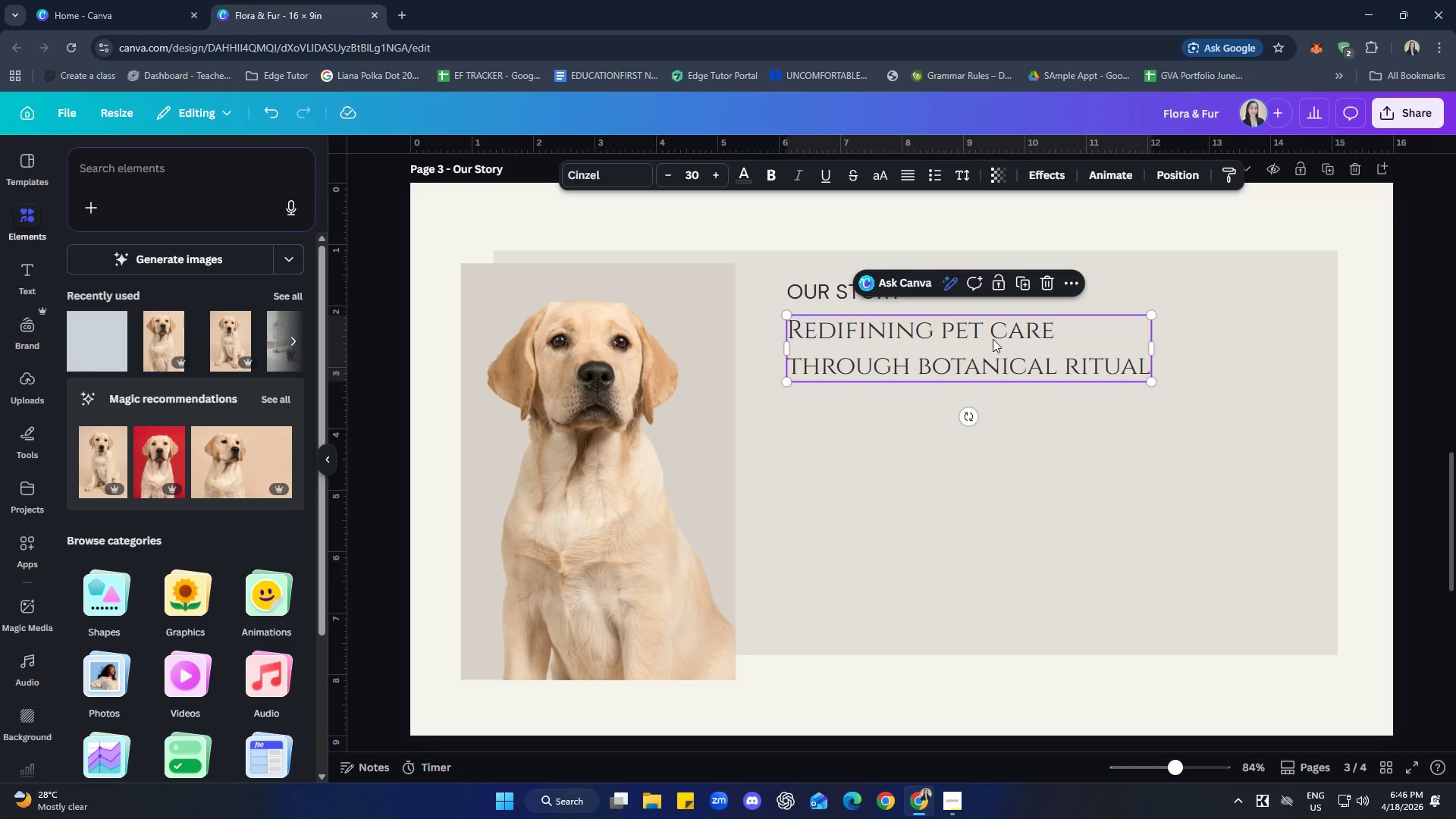 
left_click_drag(start_coordinate=[993, 339], to_coordinate=[992, 350])
 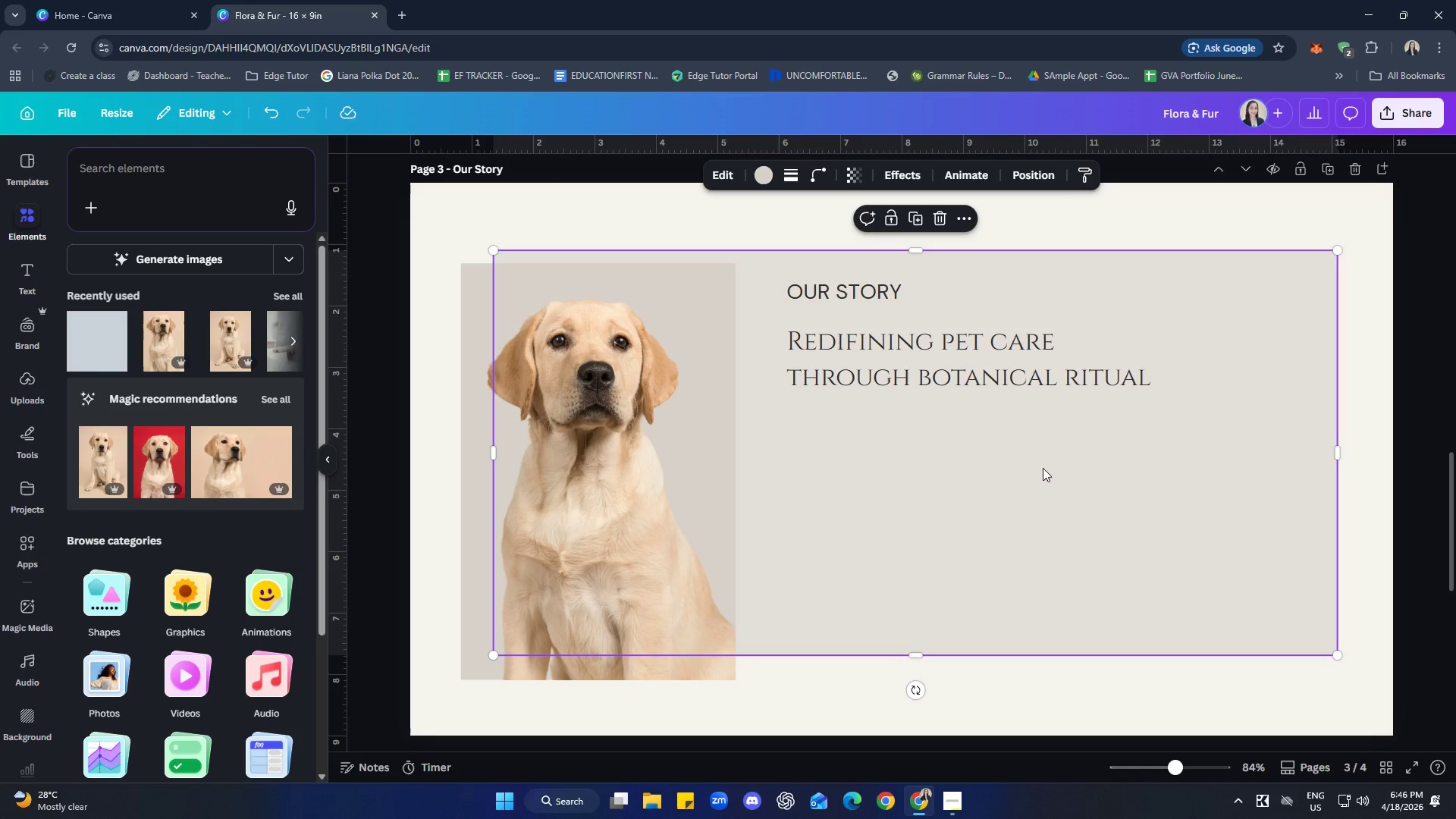 
wait(5.03)
 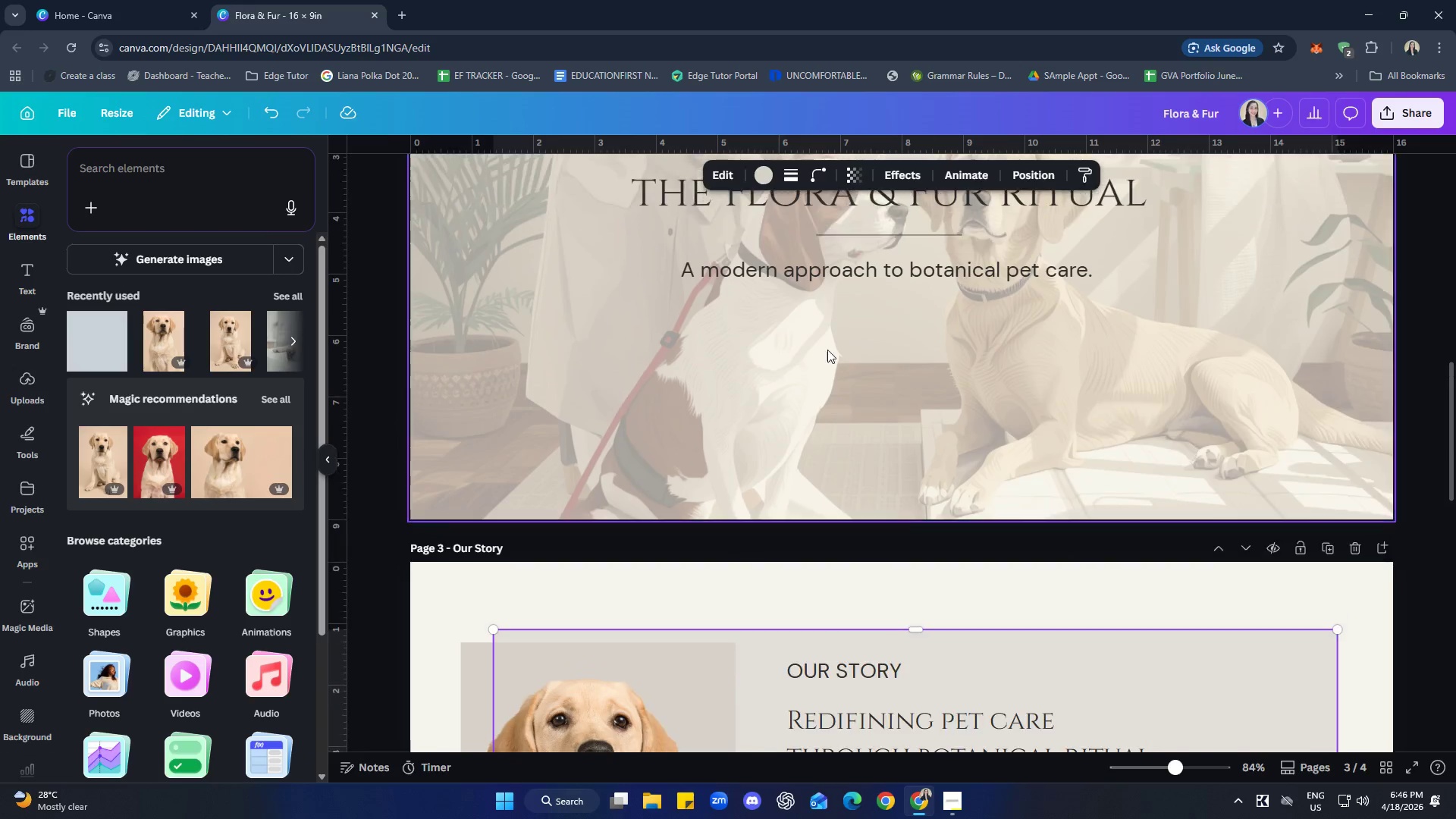 
left_click([824, 272])
 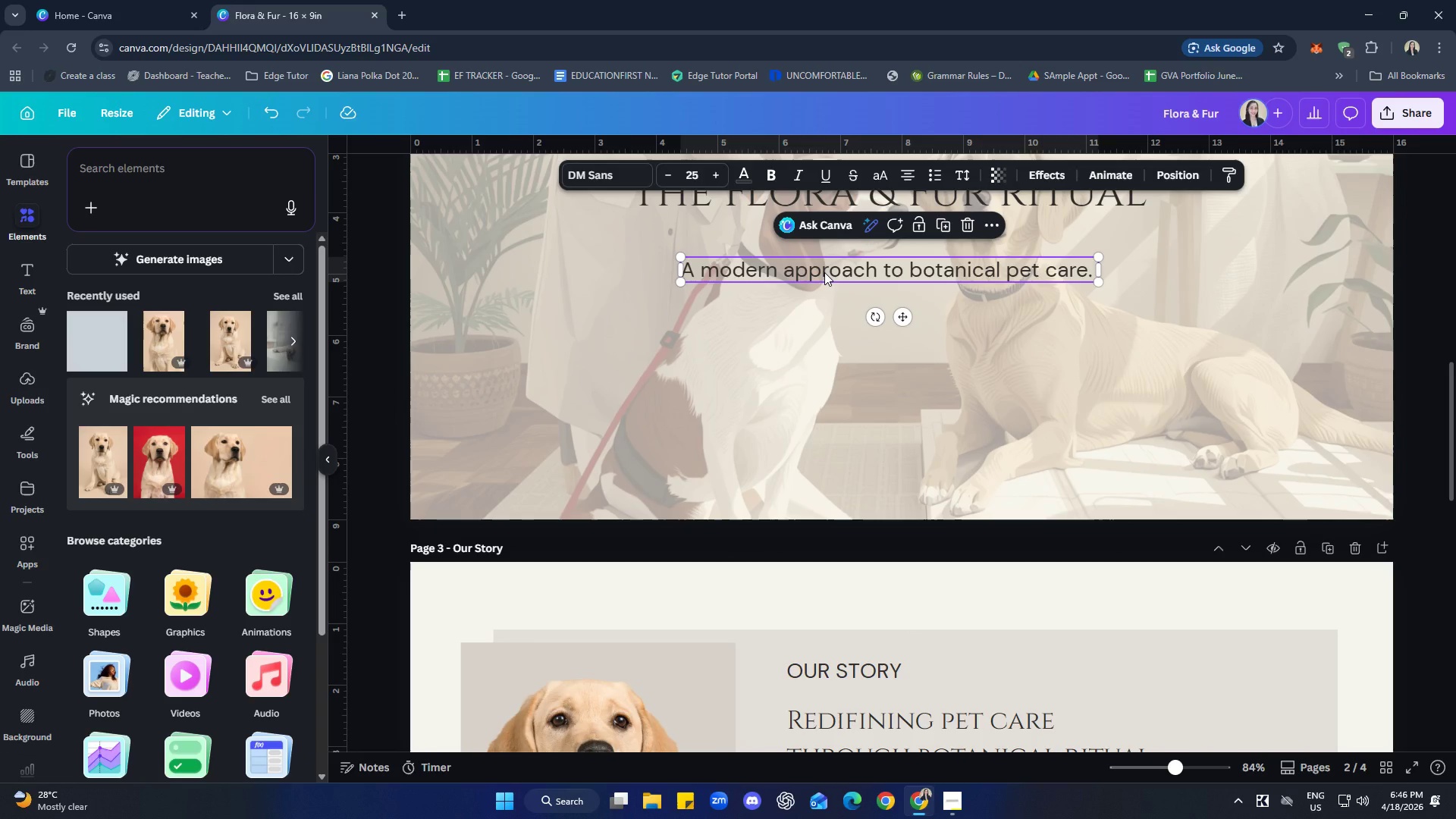 
scroll: coordinate [838, 393], scroll_direction: up, amount: 5.0
 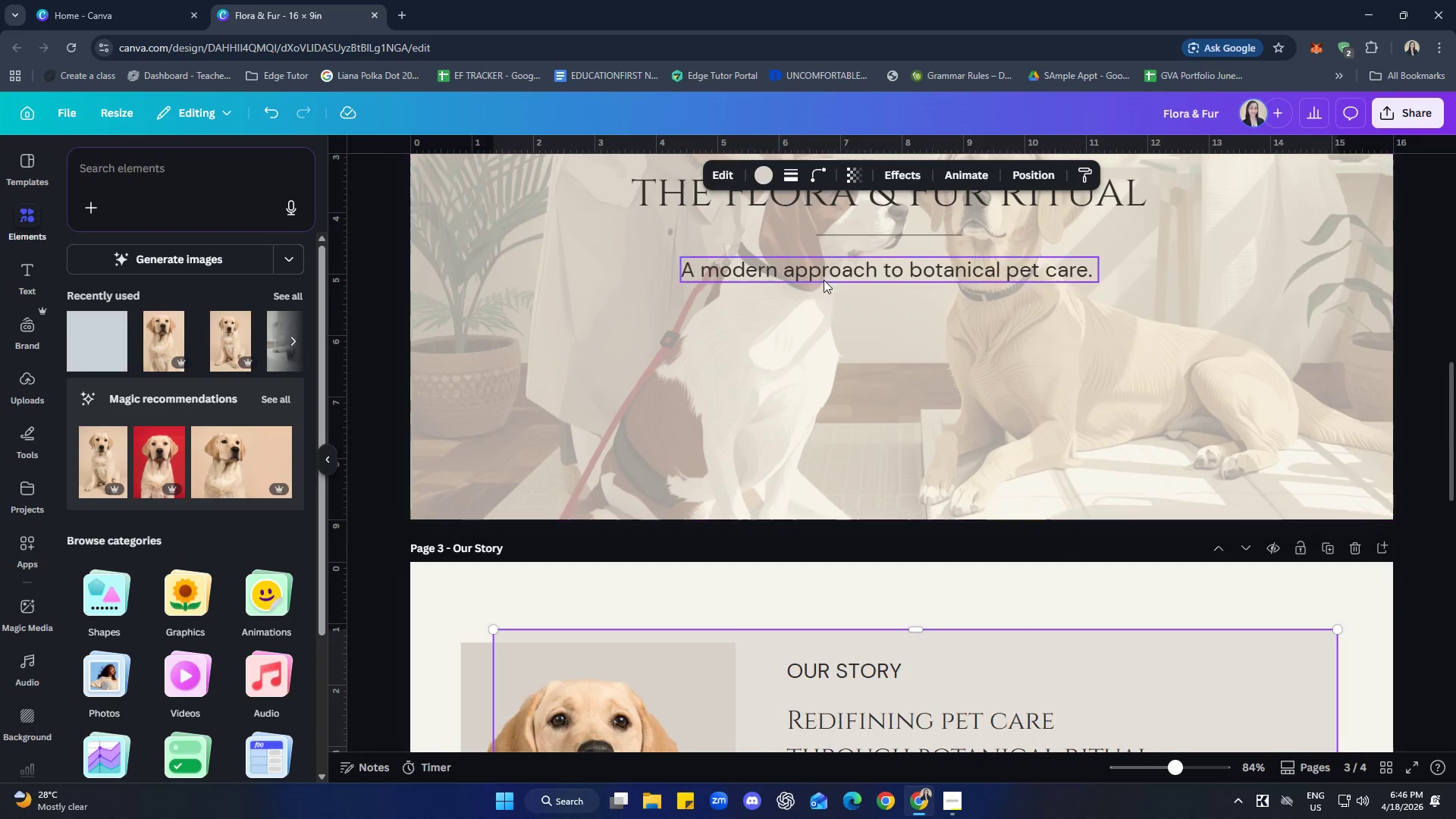 
key(Control+C)
 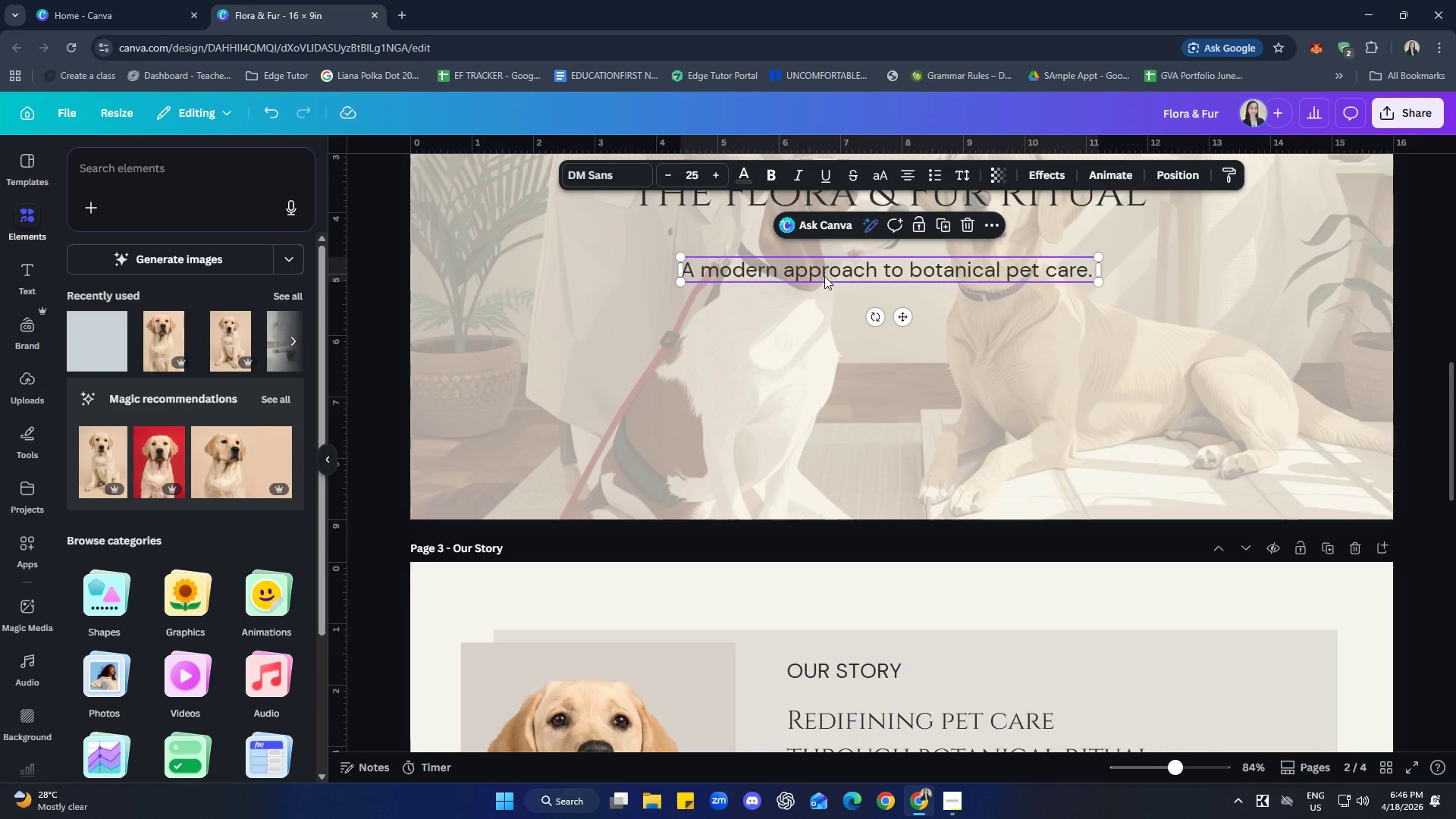 
left_click([952, 447])
 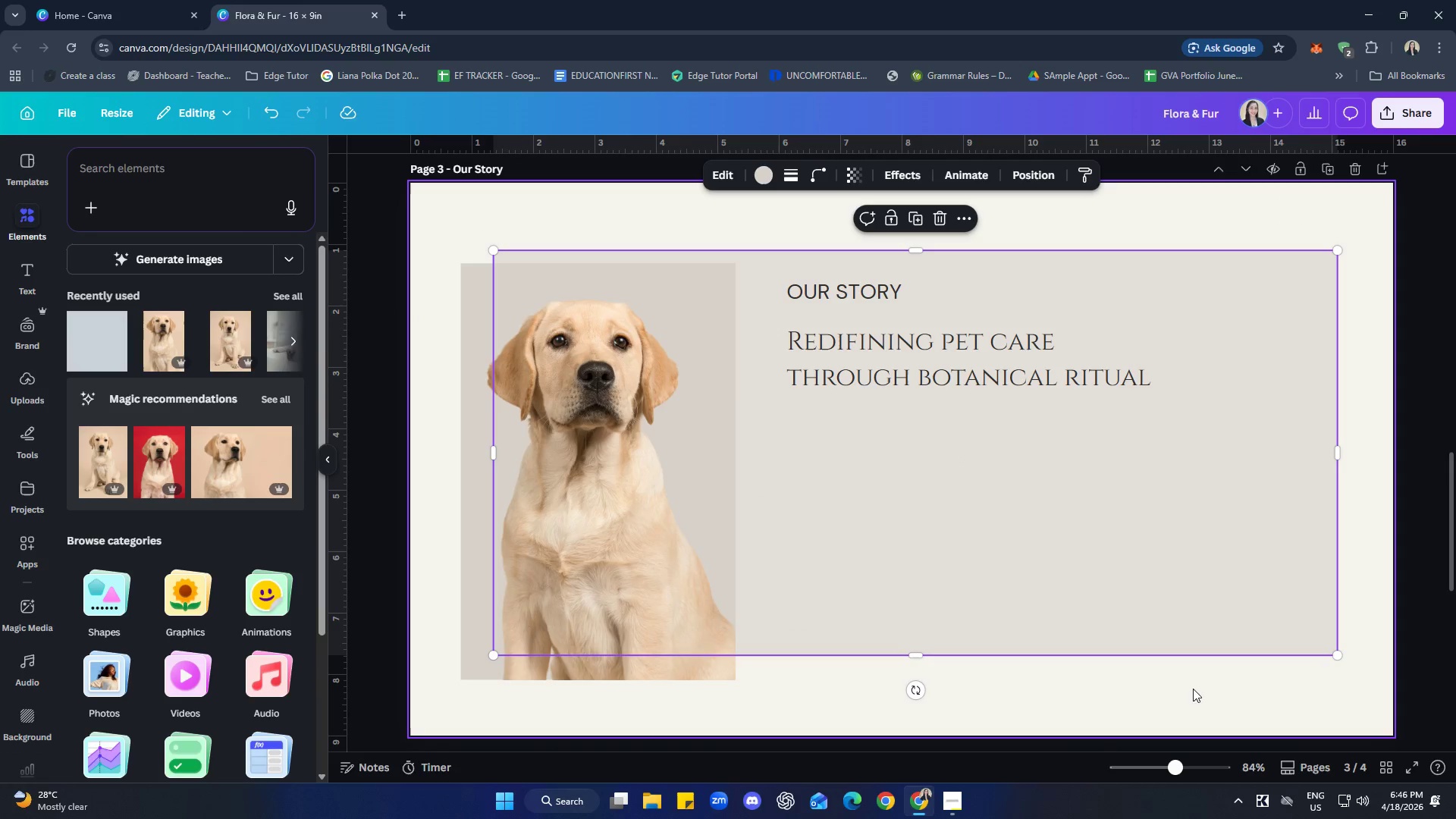 
scroll: coordinate [959, 436], scroll_direction: down, amount: 3.0
 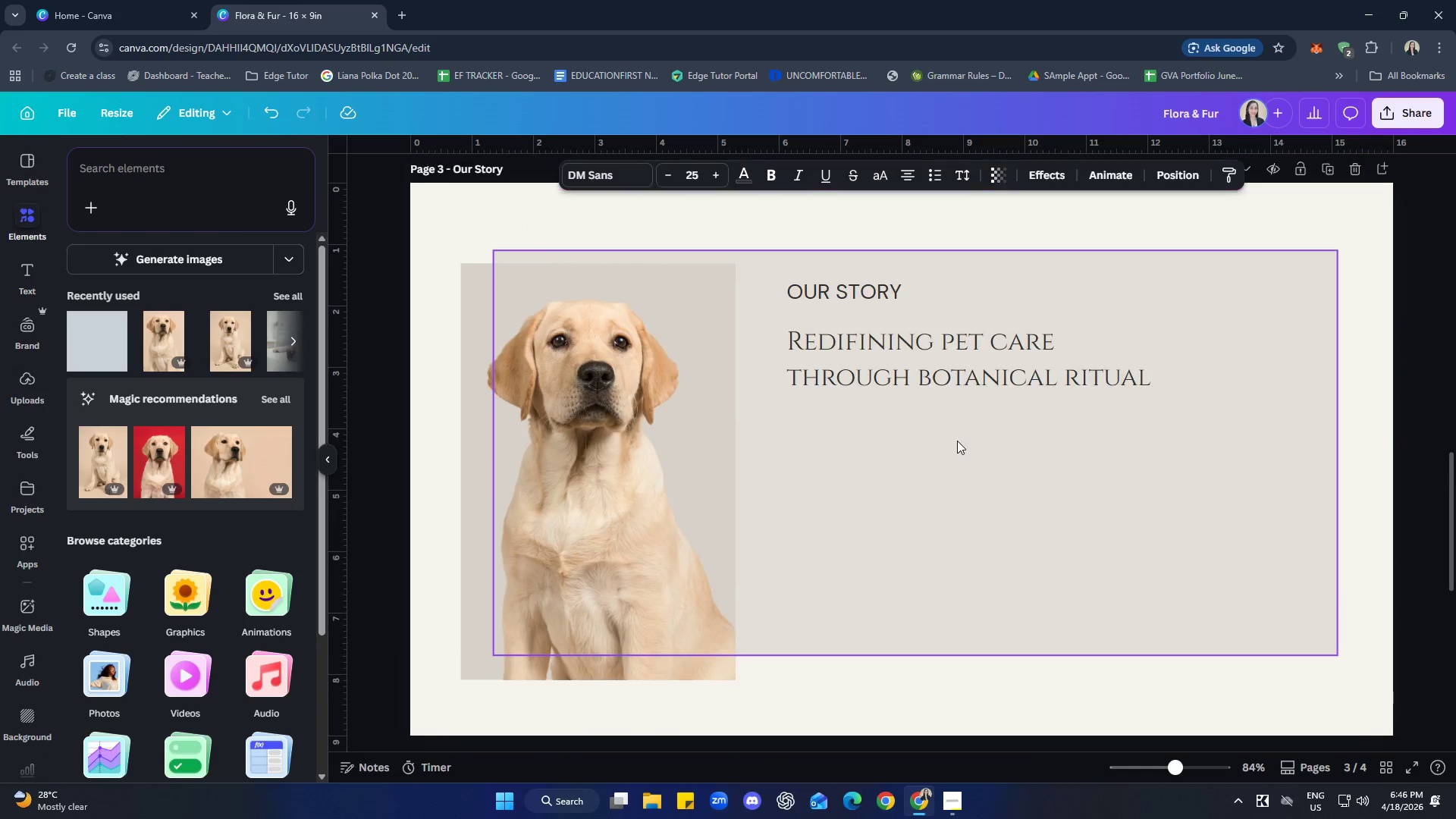 
left_click([1141, 700])
 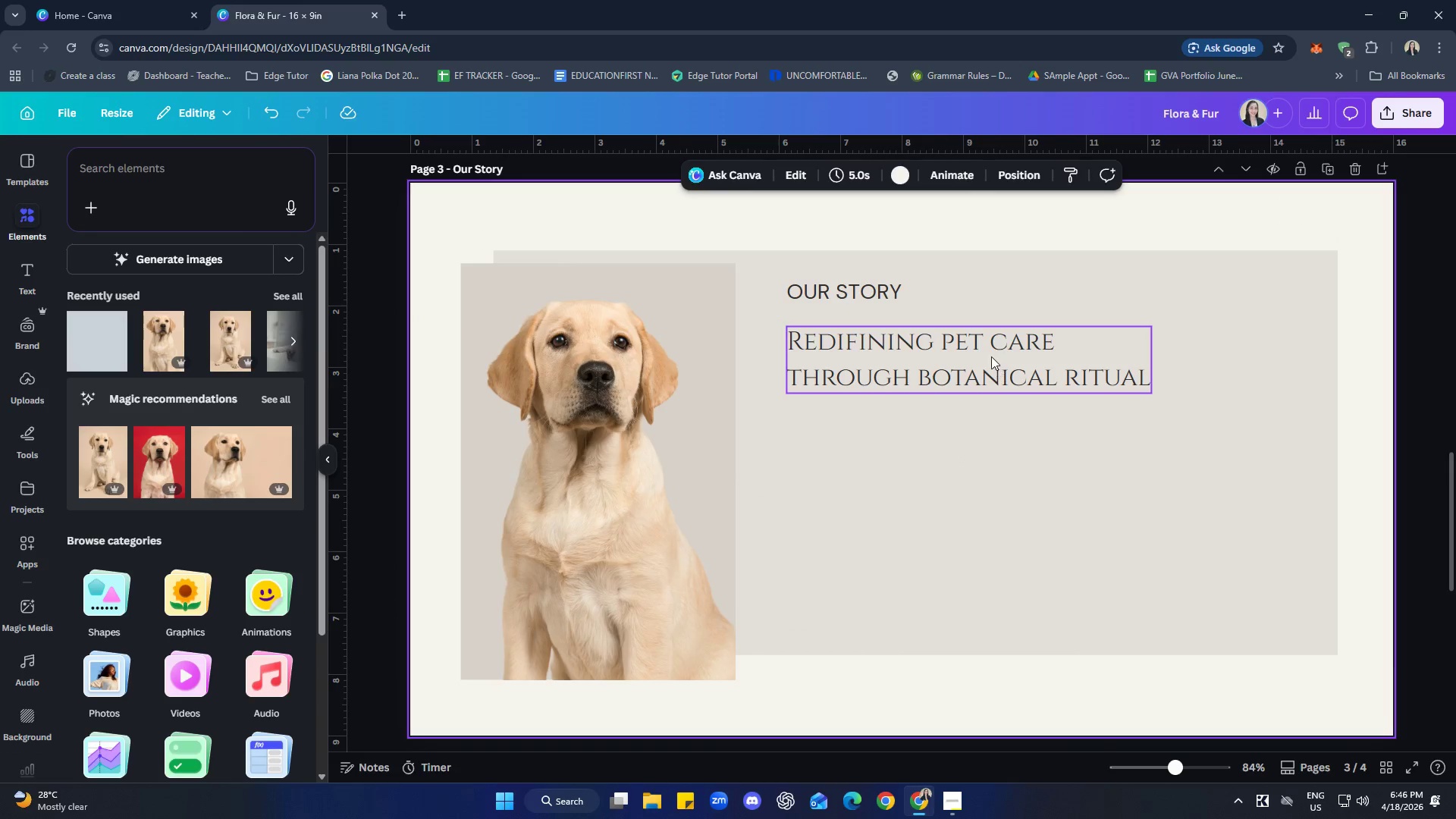 
left_click([991, 356])
 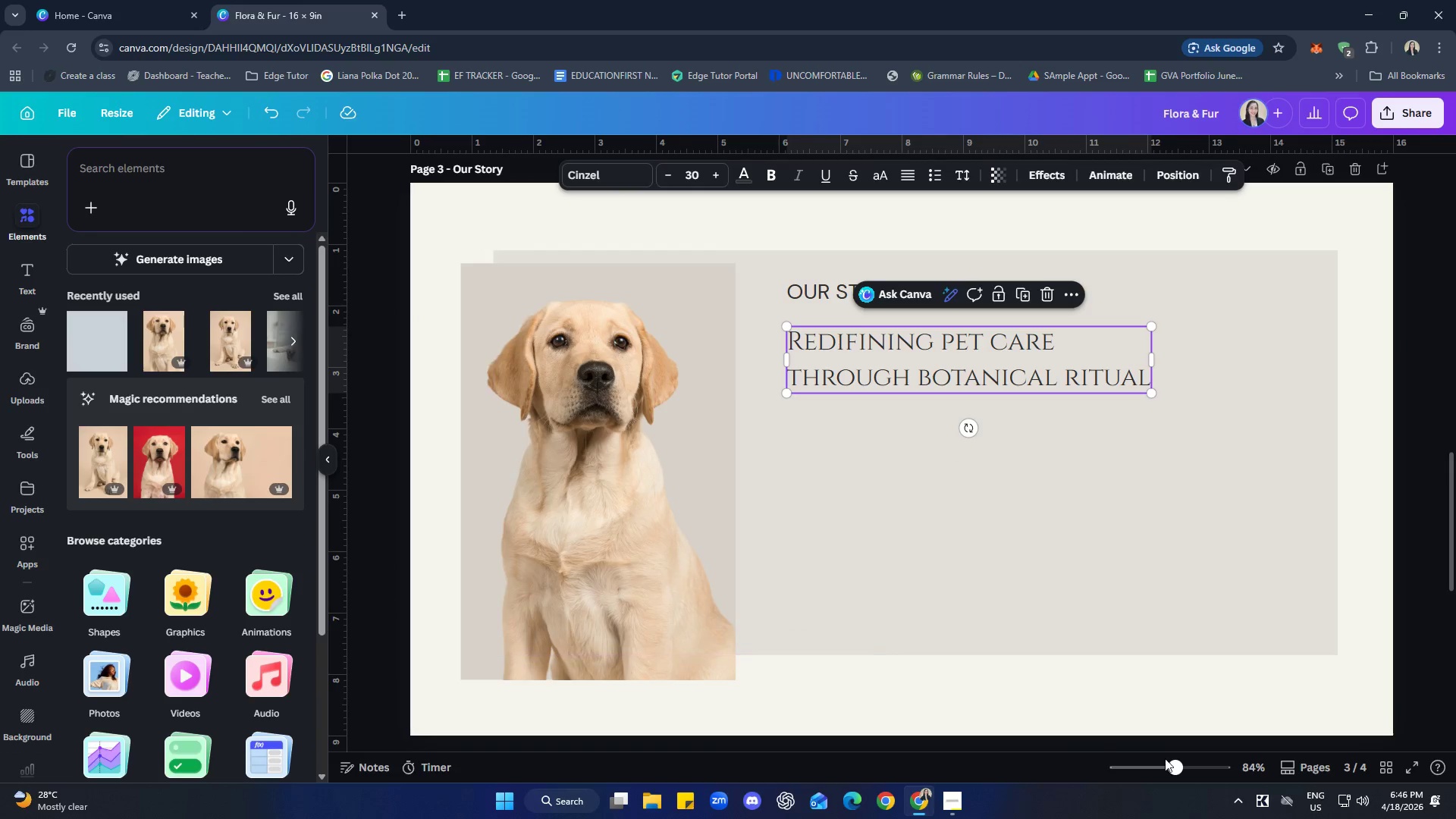 
left_click([932, 479])
 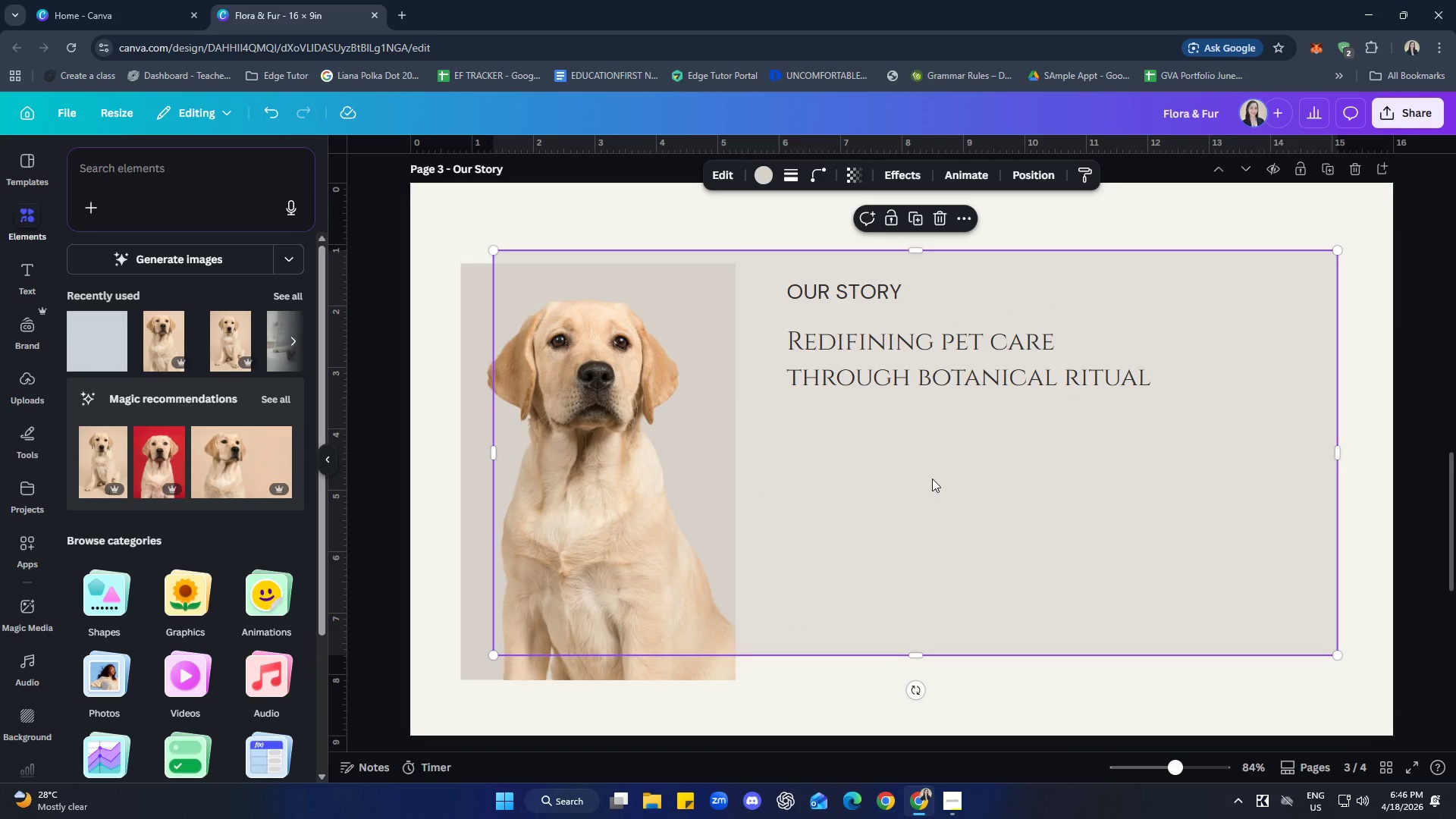 
key(Control+V)
 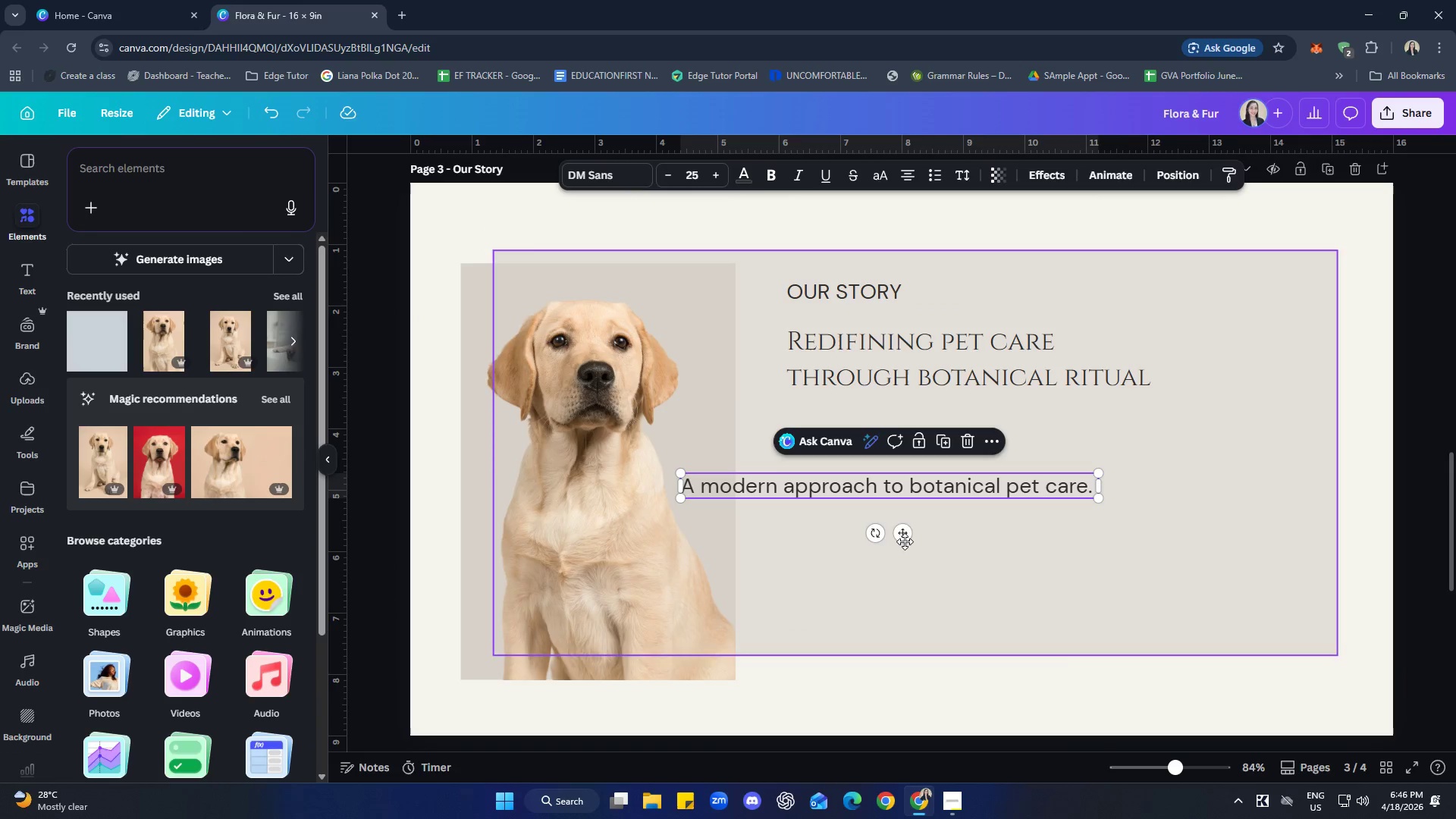 
left_click_drag(start_coordinate=[906, 533], to_coordinate=[1014, 483])
 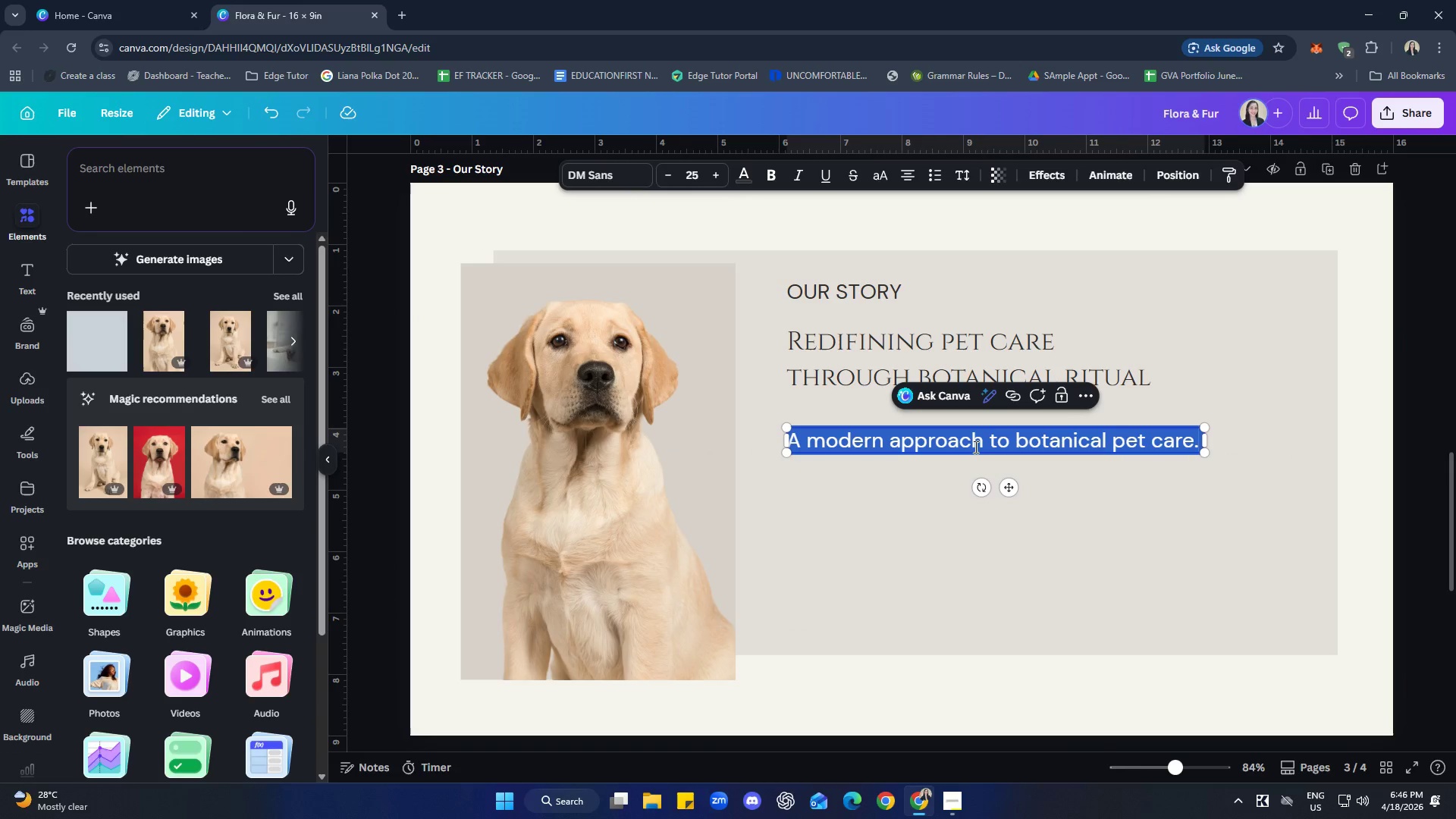 
double_click([974, 447])
 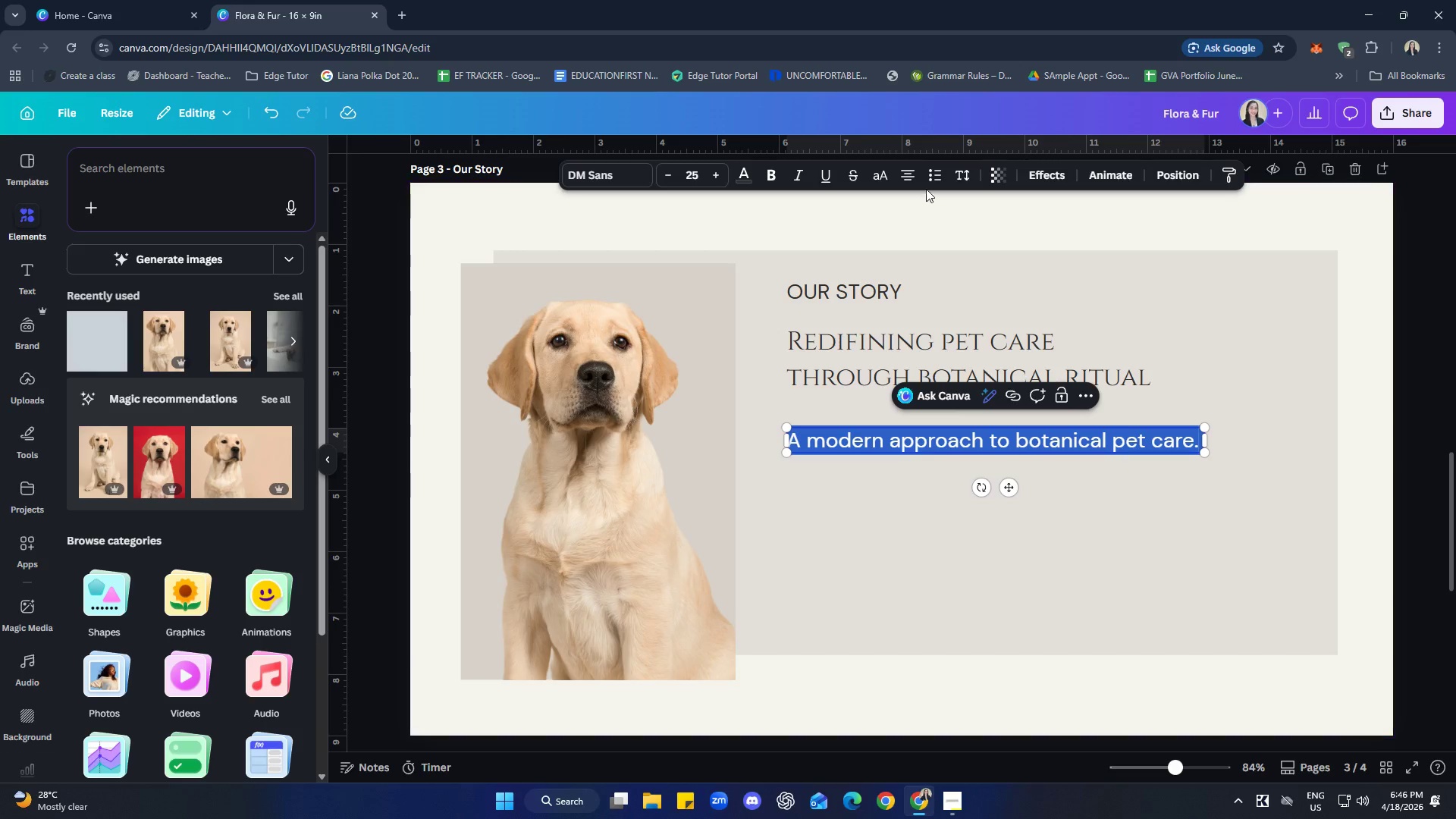 
left_click([912, 174])
 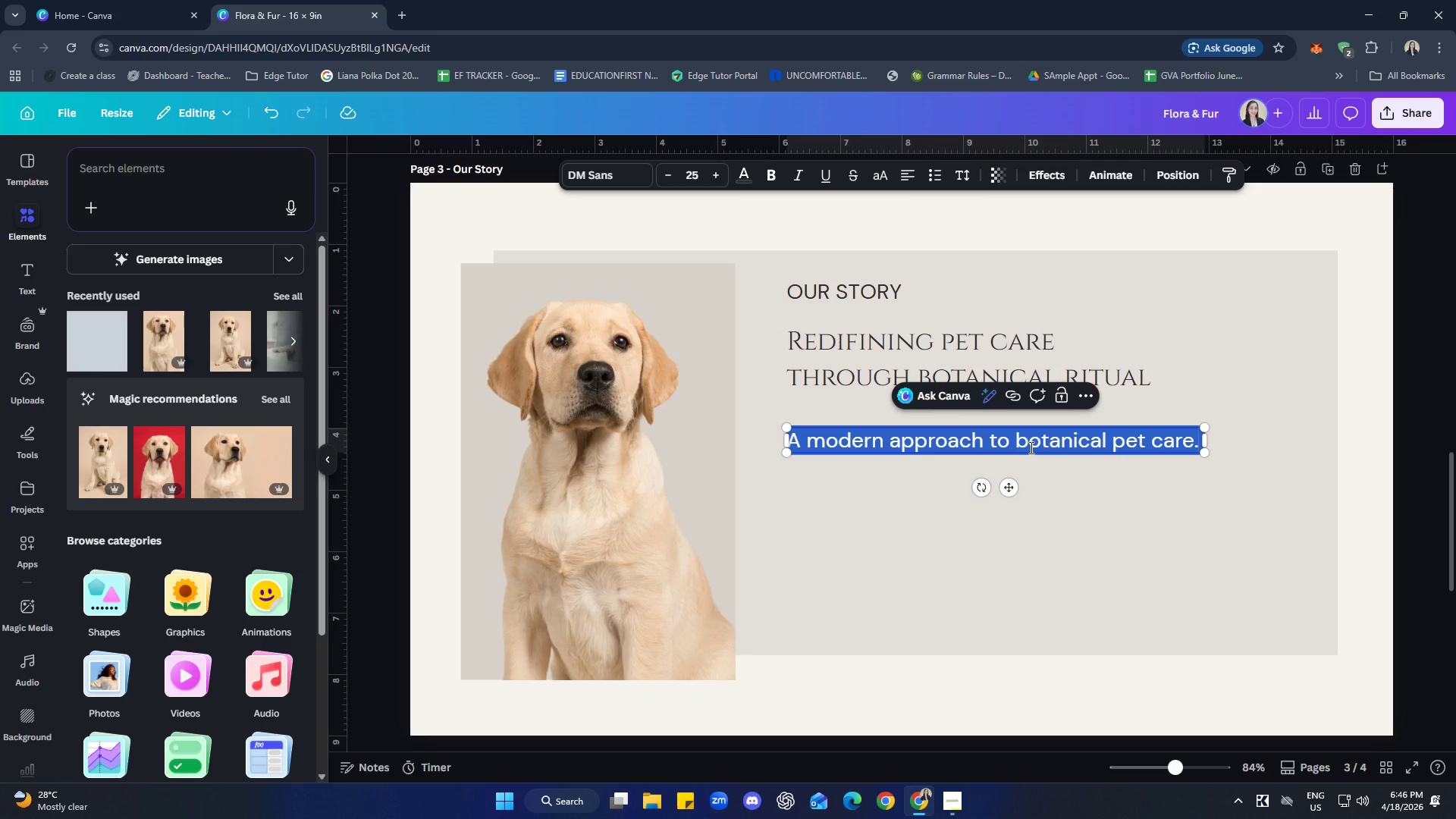 
type(At t)
key(Backspace)
type(paws)
key(Backspace)
key(Backspace)
key(Backspace)
key(Backspace)
type(Pas)
key(Backspace)
type(ws & Posh, we beo)
key(Backspace)
type(lieve that )
key(Backspace)
type( pet care mrror)
key(Backspace)
key(Backspace)
key(Backspace)
key(Backspace)
type(irror the same ;eve)
key(Backspace)
key(Backspace)
key(Backspace)
key(Backspace)
key(Backspace)
type( l)
key(Backspace)
type(level of intention and refinement as modern skincare. Flora & Fur)
 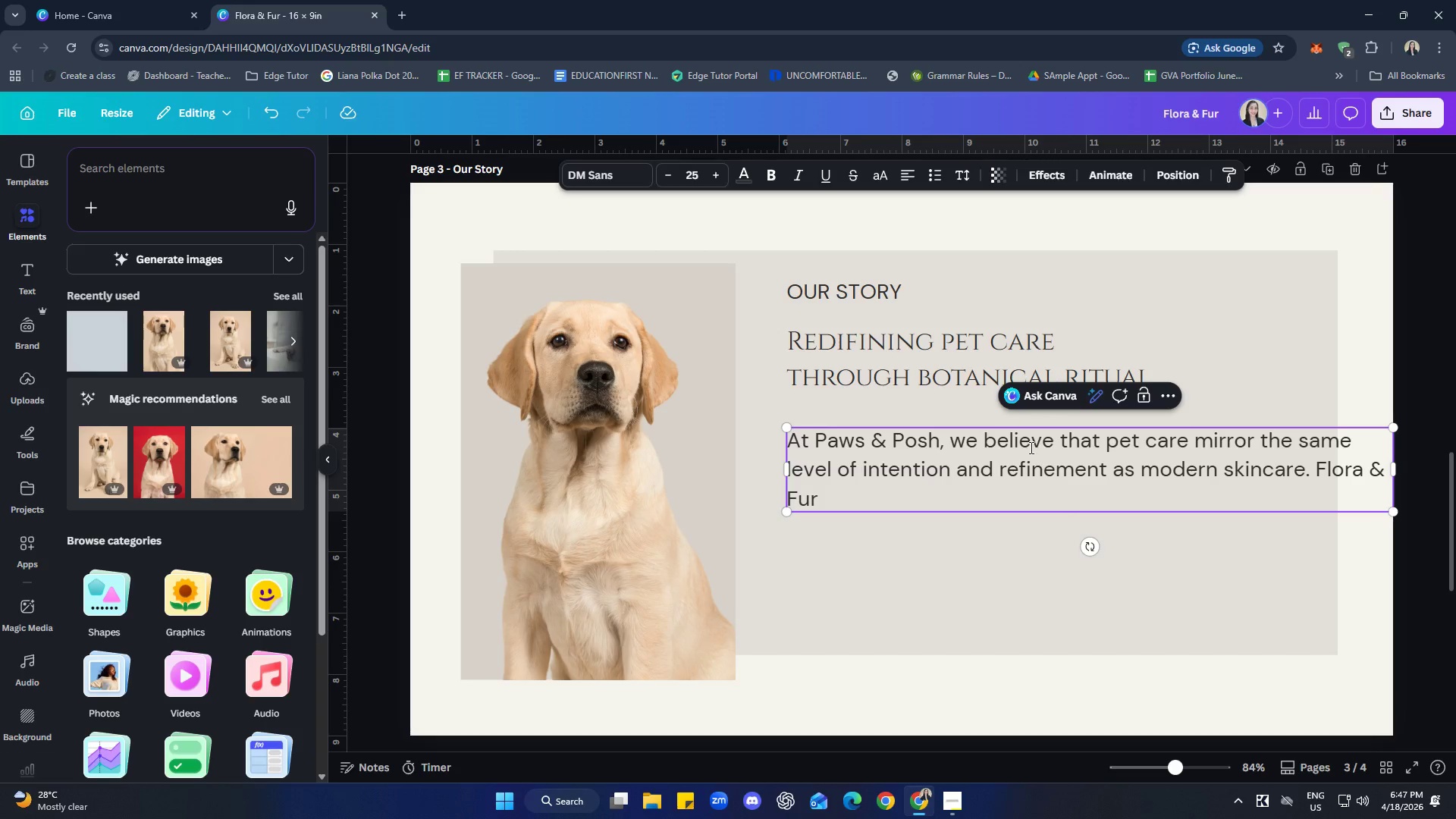 
type( was created to intor)
key(Backspace)
key(Backspace)
type(roduce a bot)
key(Backspace)
type(tanical approcah)
key(Backspace)
key(Backspace)
key(Backspace)
type(ach to grp)
key(Backspace)
type(ooming and ont)
key(Backspace)
type(e that prioritizes)
 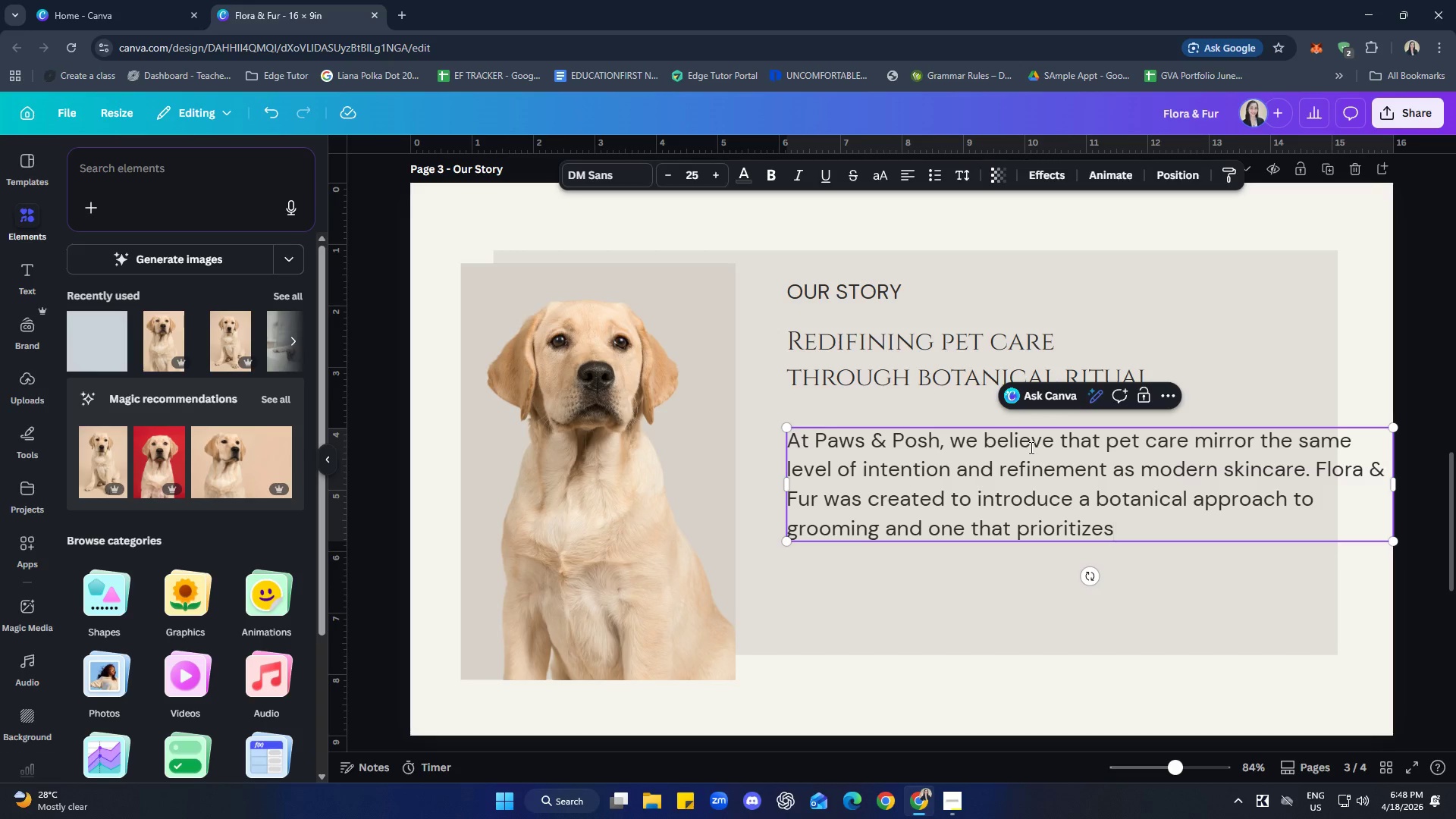 
type( nourishem)
key(Backspace)
key(Backspace)
type(ment, balance )
key(Backspace)
type( and r)
key(Backspace)
type(gentle rs)
key(Backspace)
type(estoration.)
 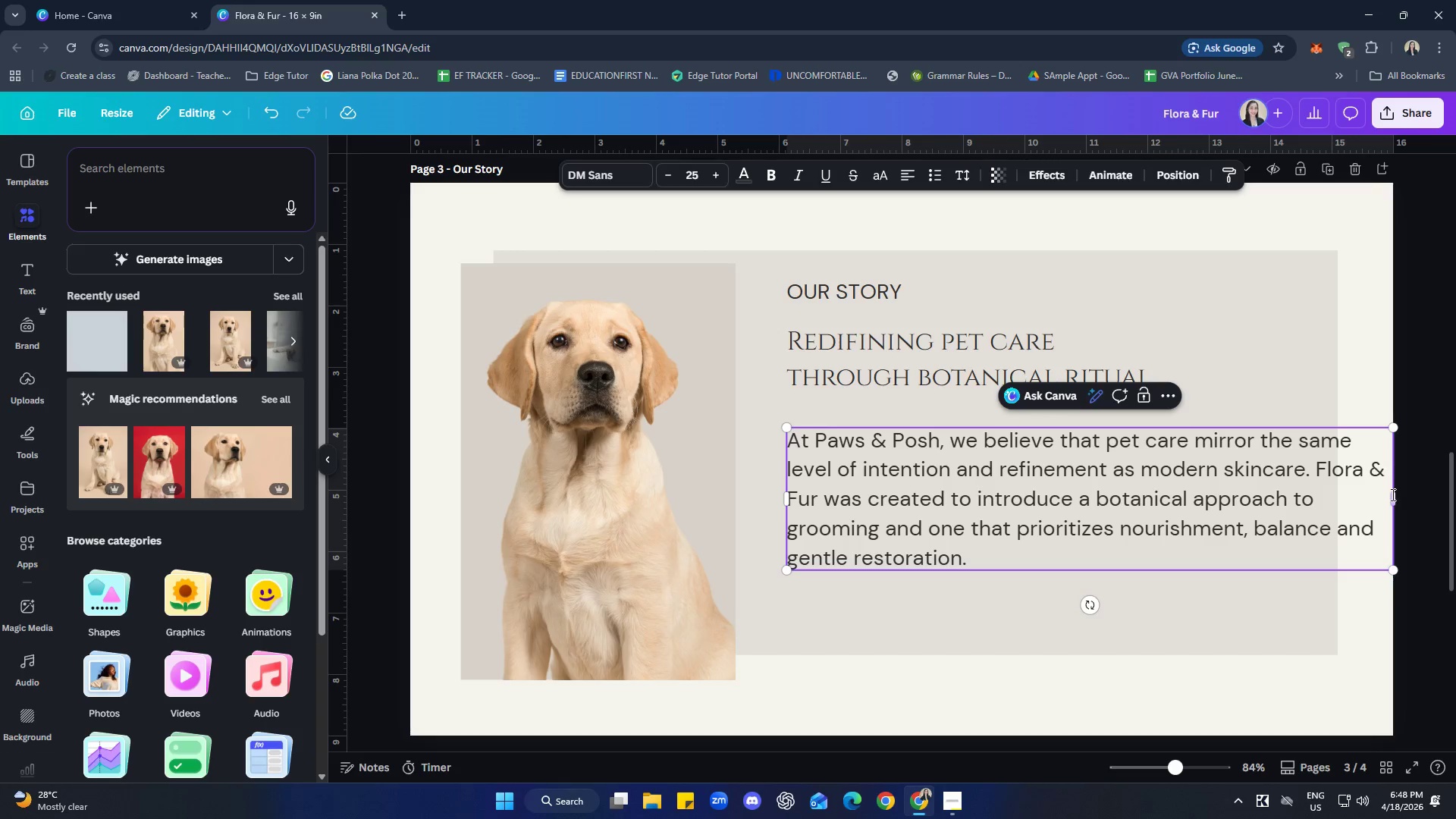 
left_click_drag(start_coordinate=[1395, 501], to_coordinate=[1298, 494])
 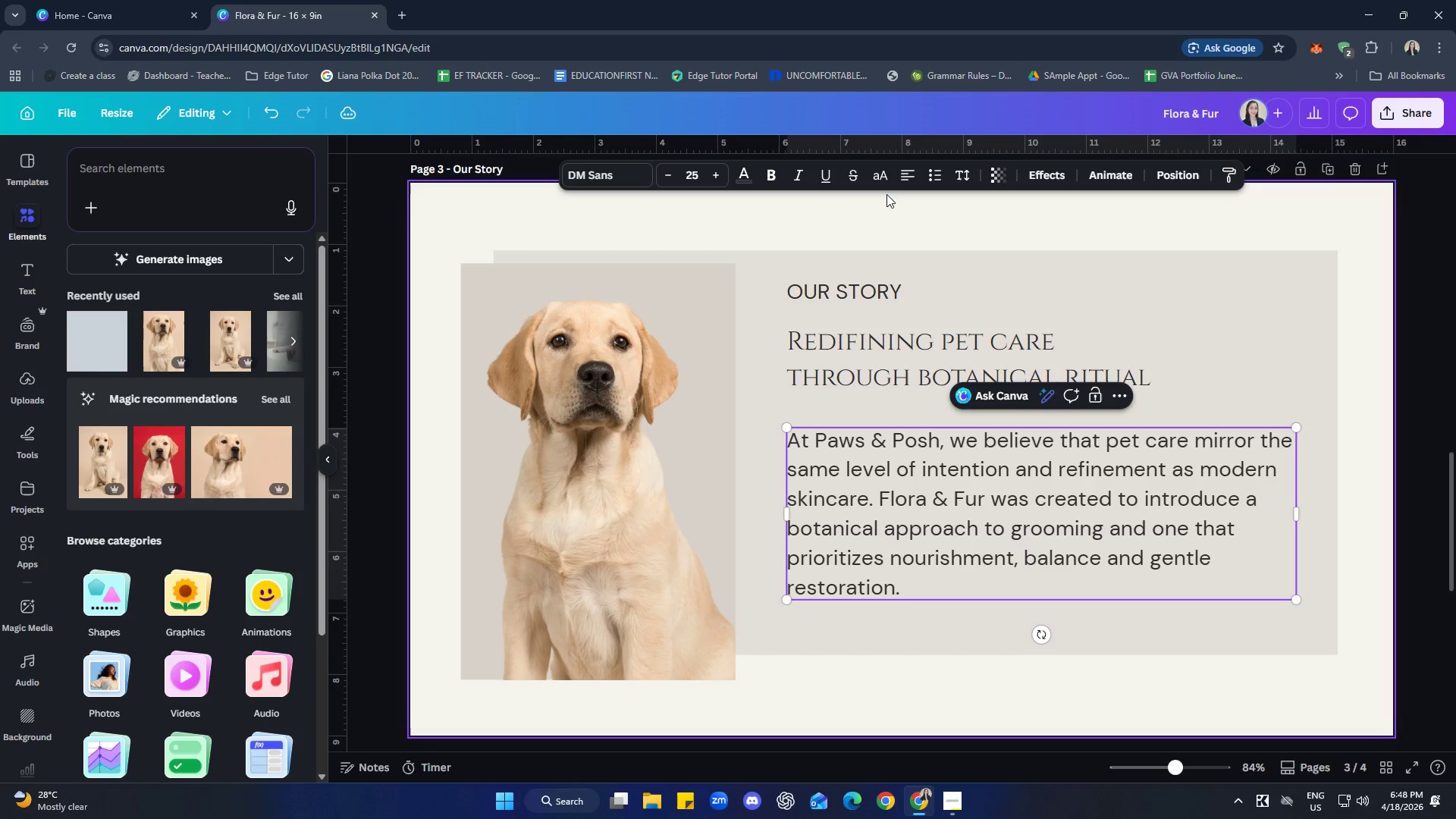 
left_click([901, 174])
 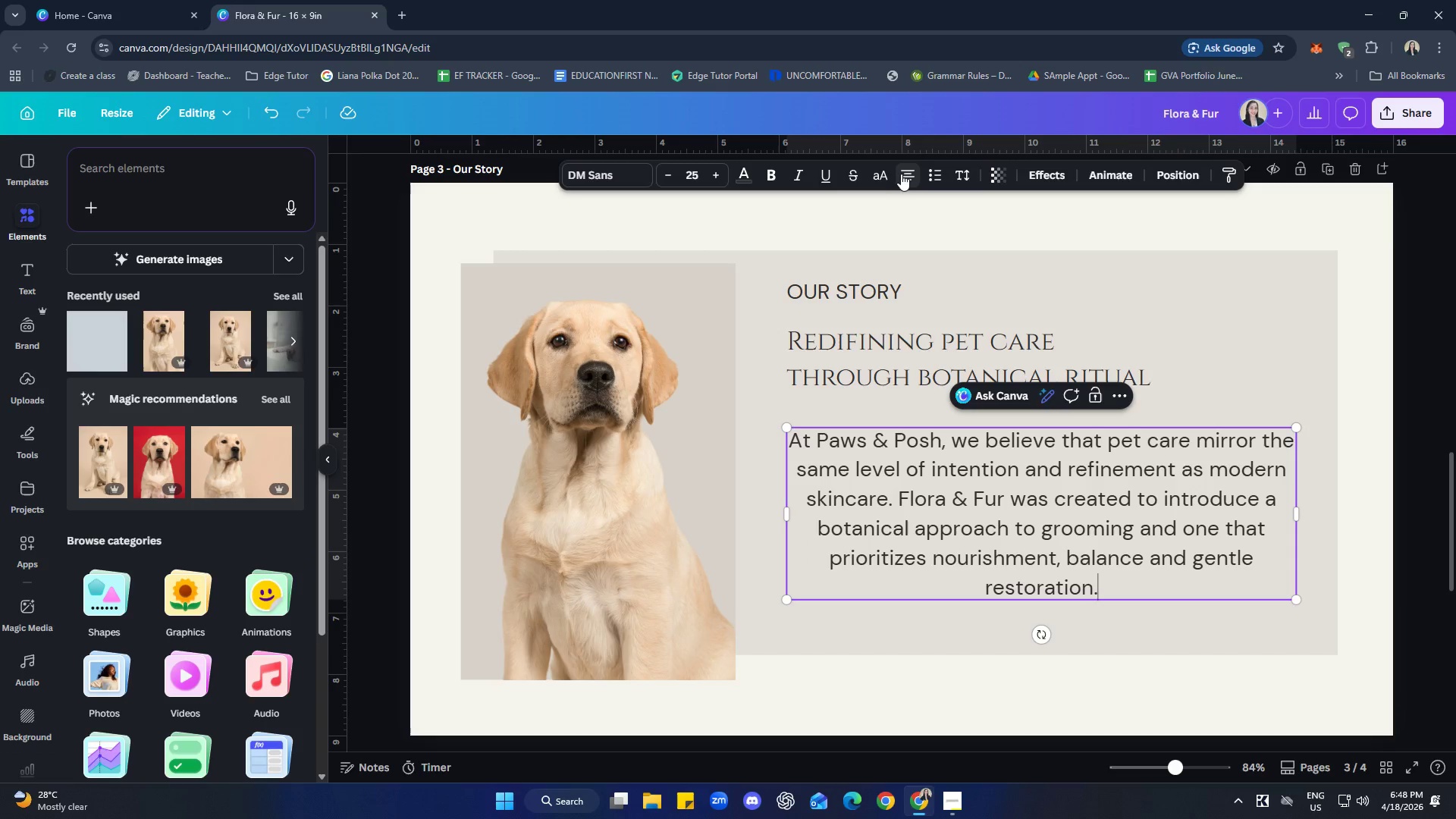 
left_click([901, 174])
 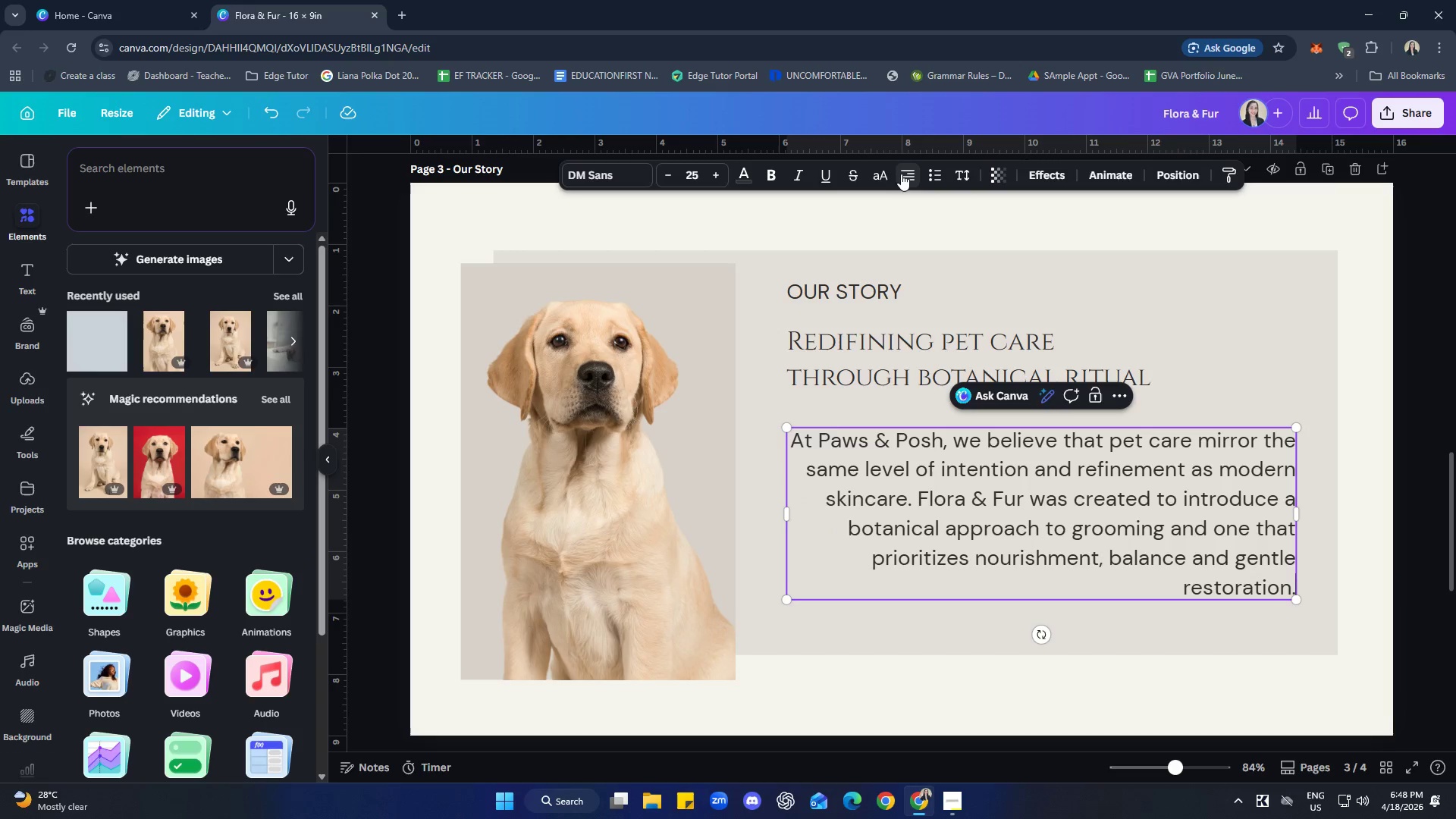 
left_click([901, 174])
 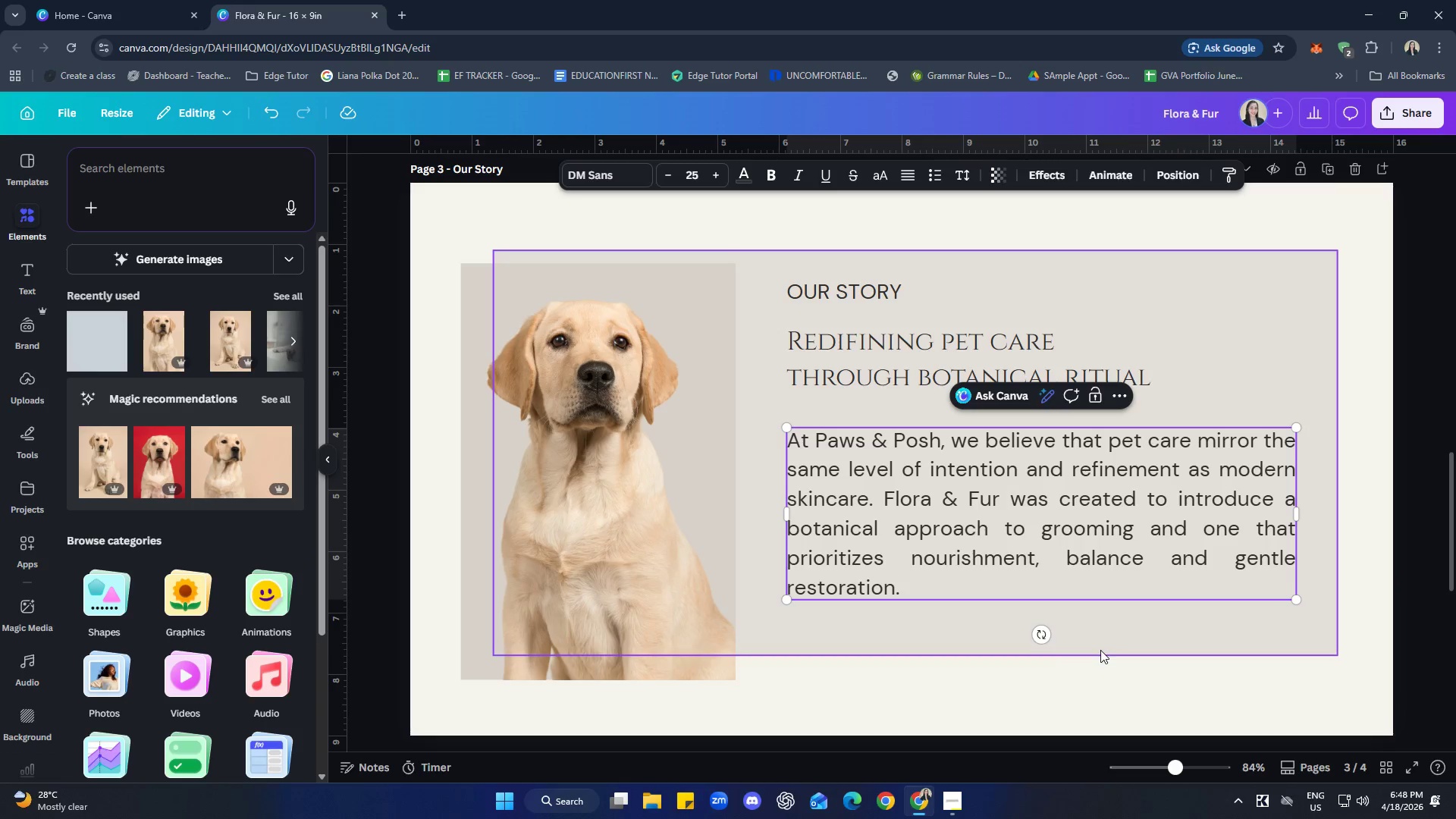 
left_click([1138, 629])
 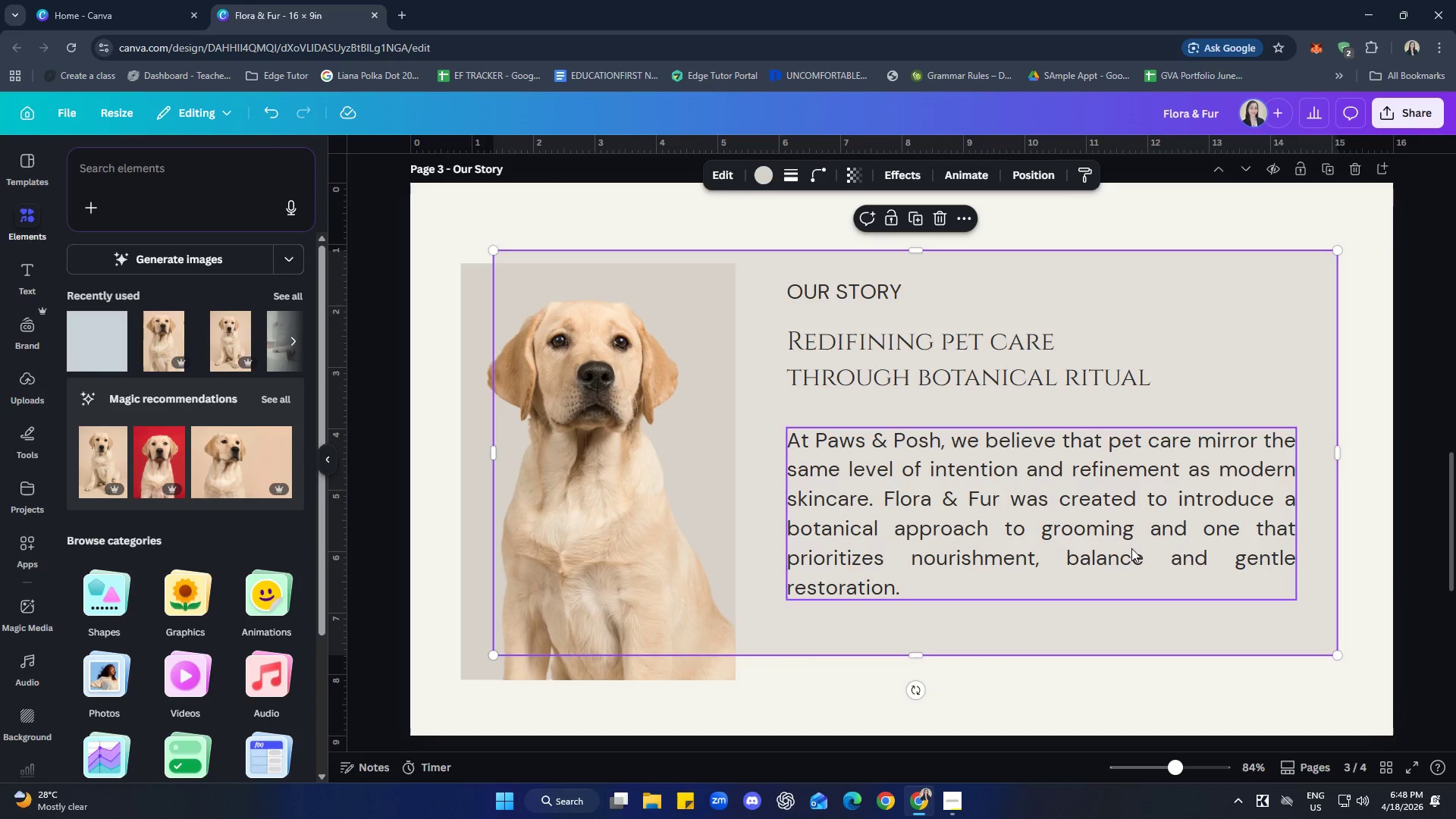 
left_click_drag(start_coordinate=[1129, 541], to_coordinate=[1126, 516])
 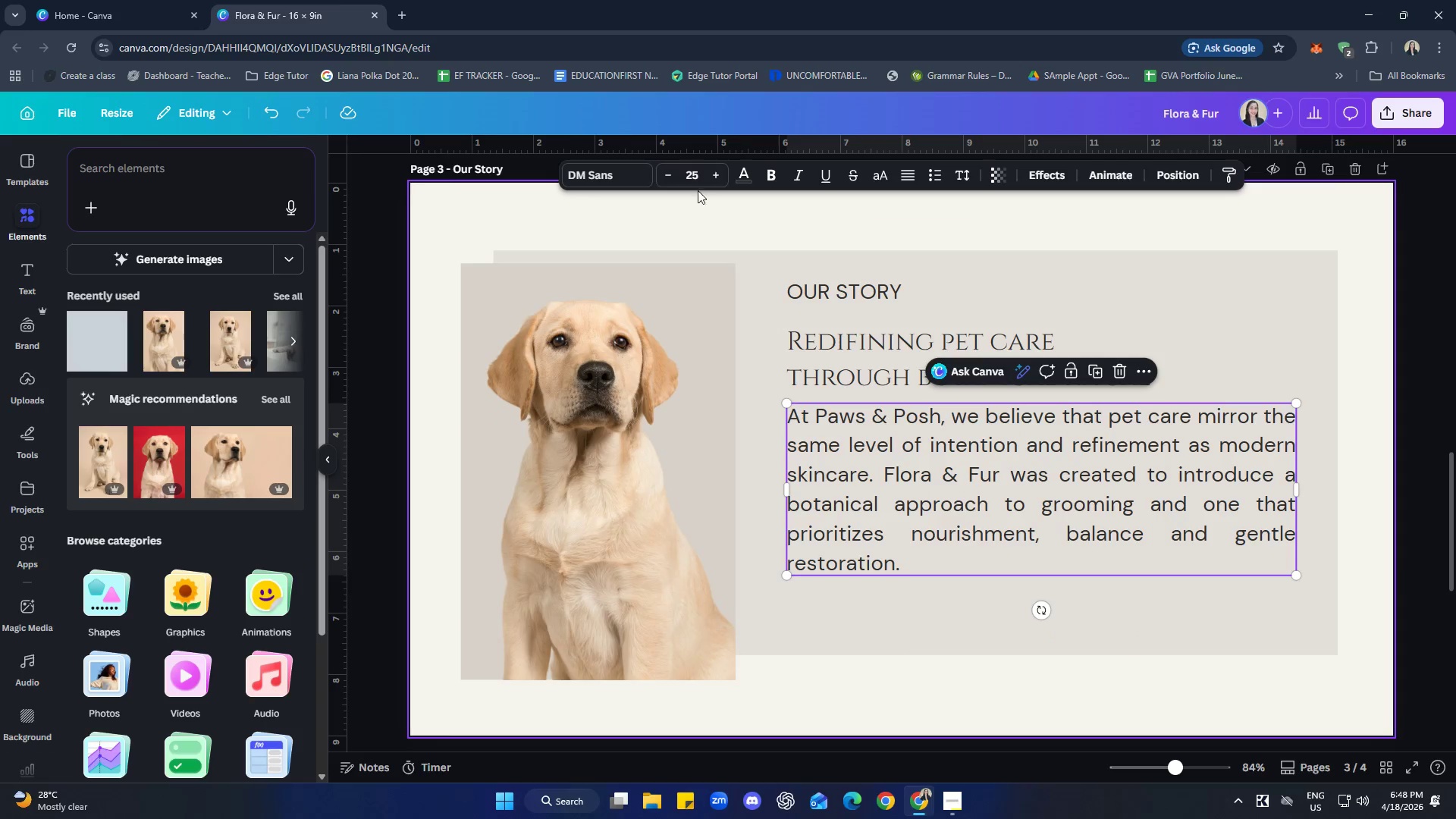 
left_click([695, 180])
 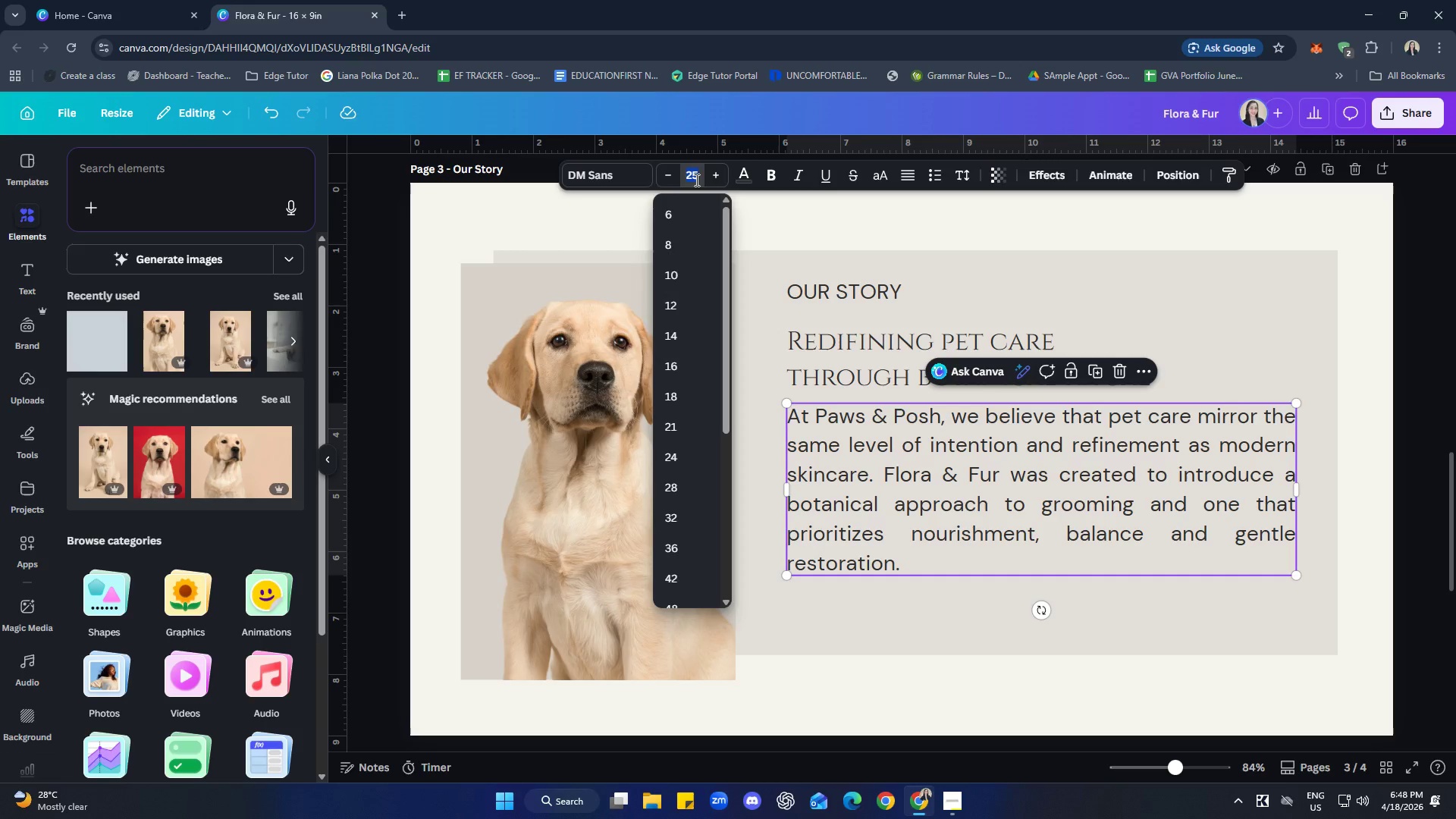 
type(20)
 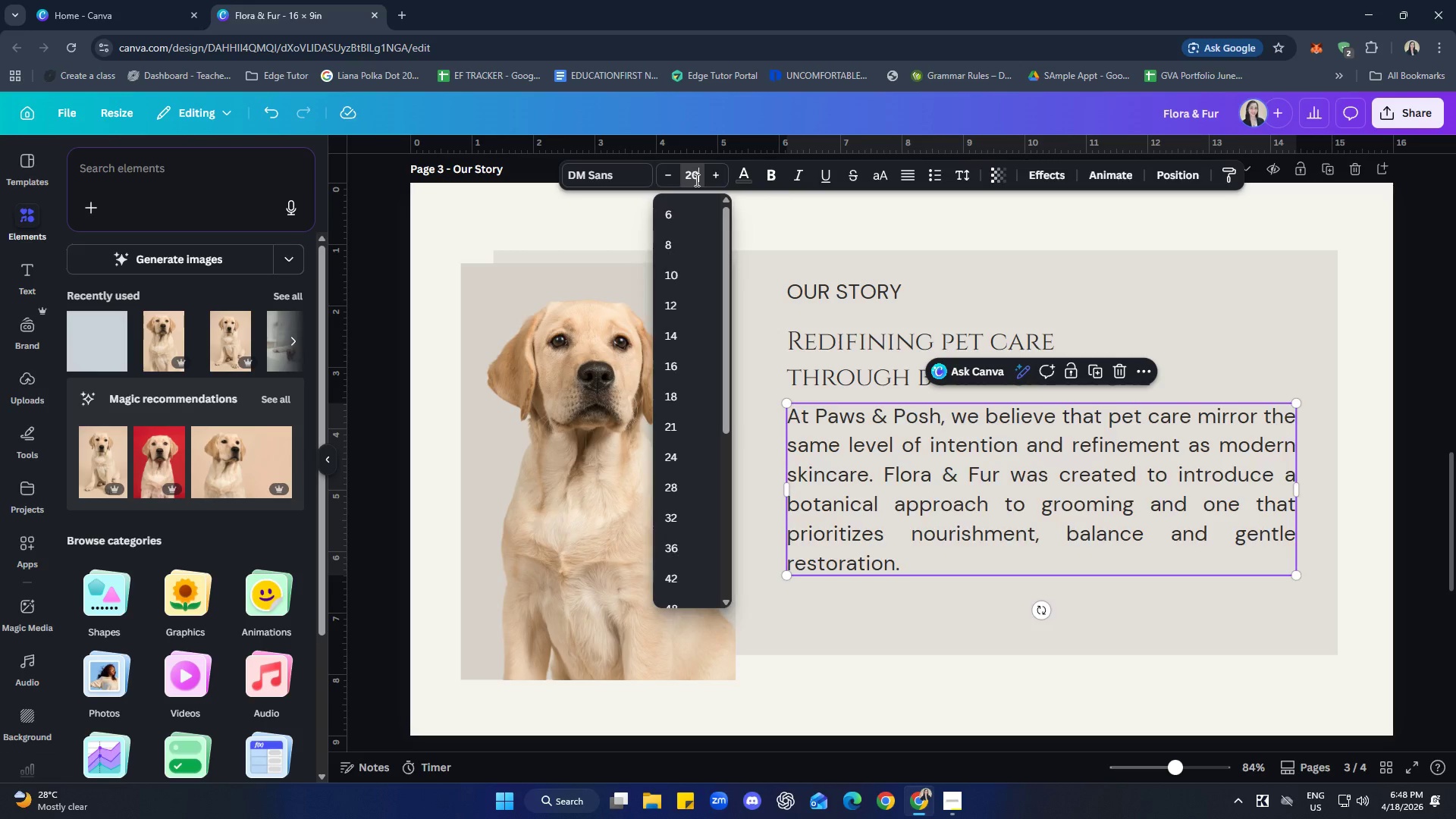 
key(Enter)
 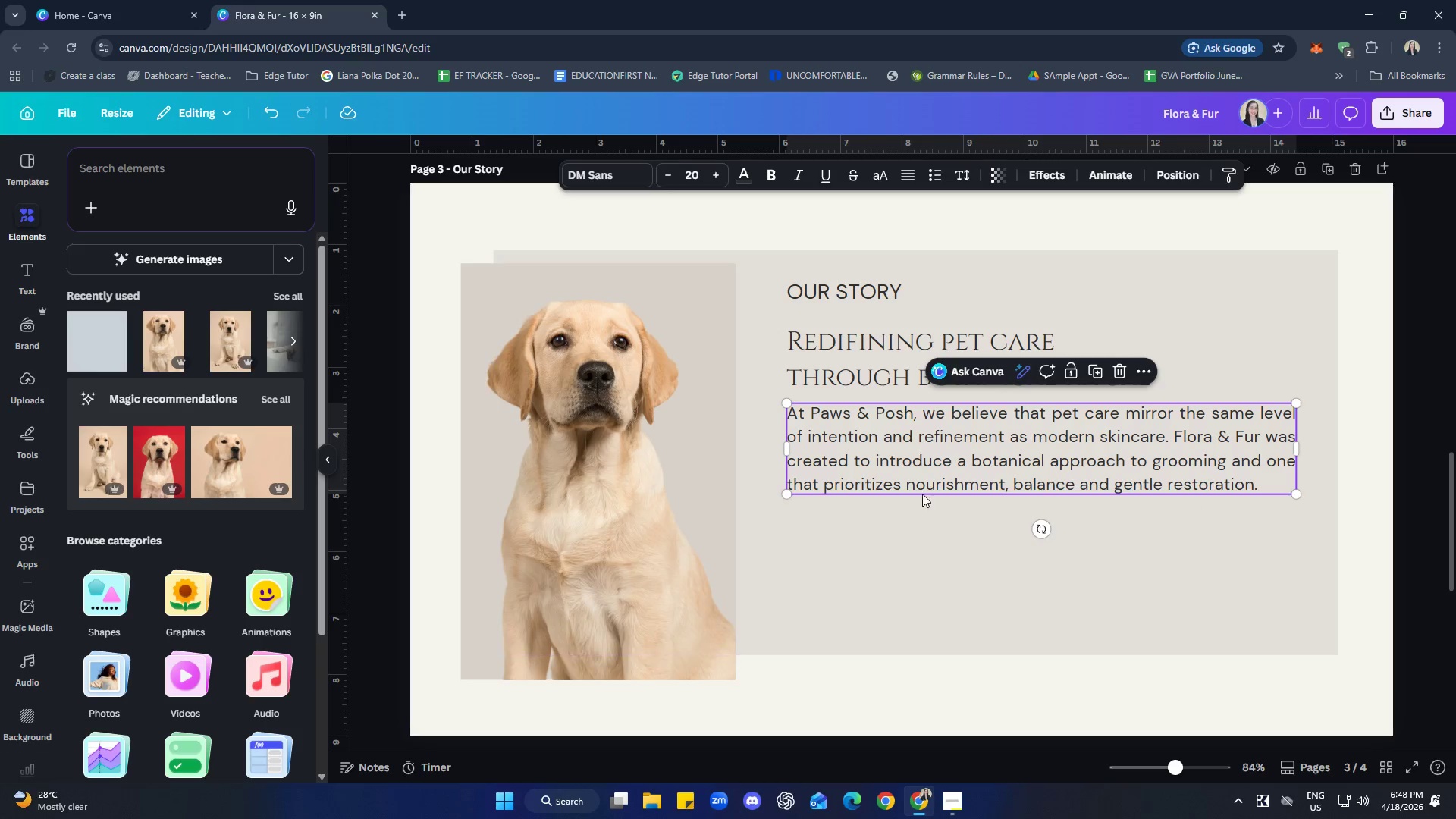 
left_click([1072, 560])
 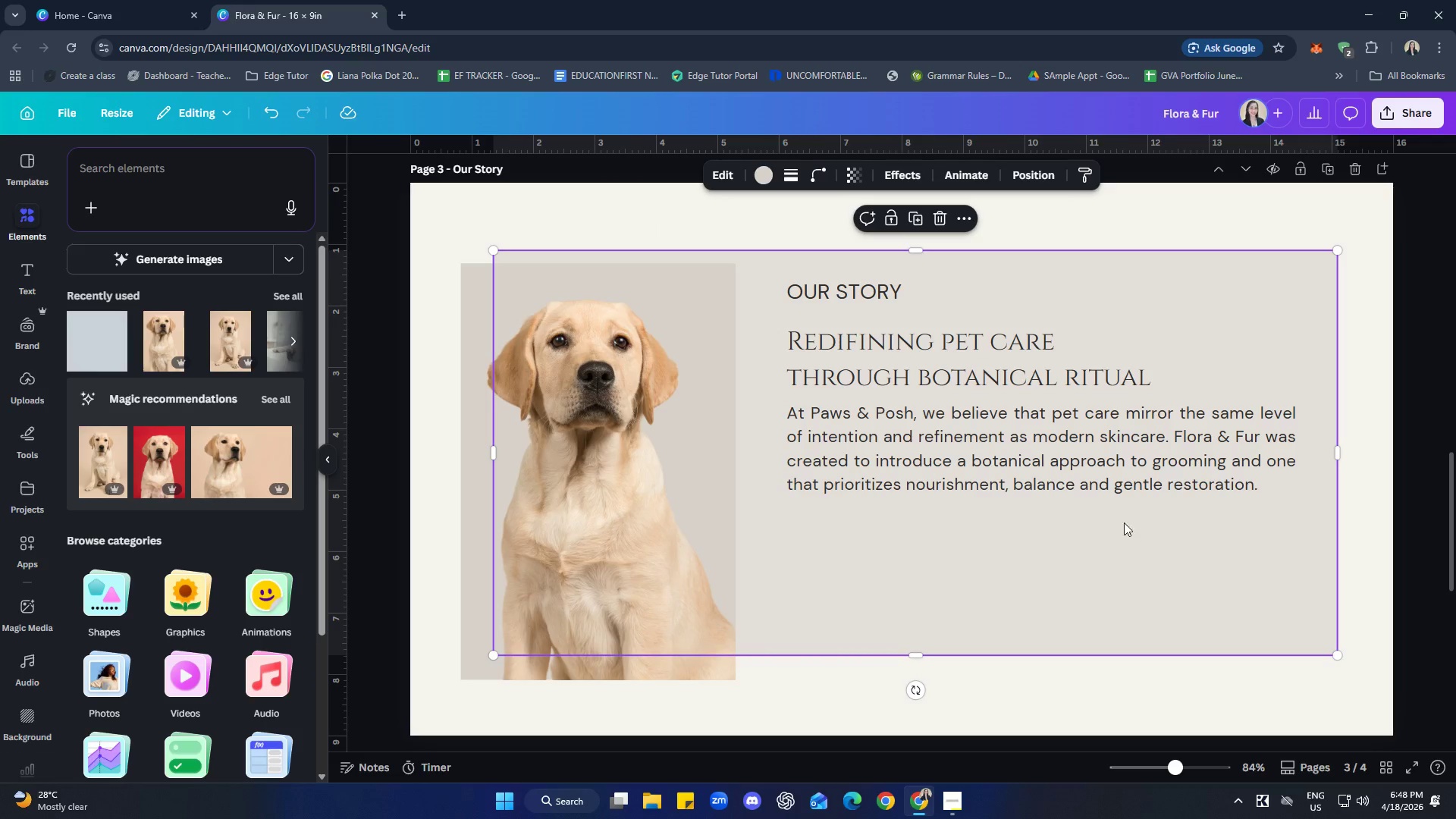 
left_click([1062, 466])
 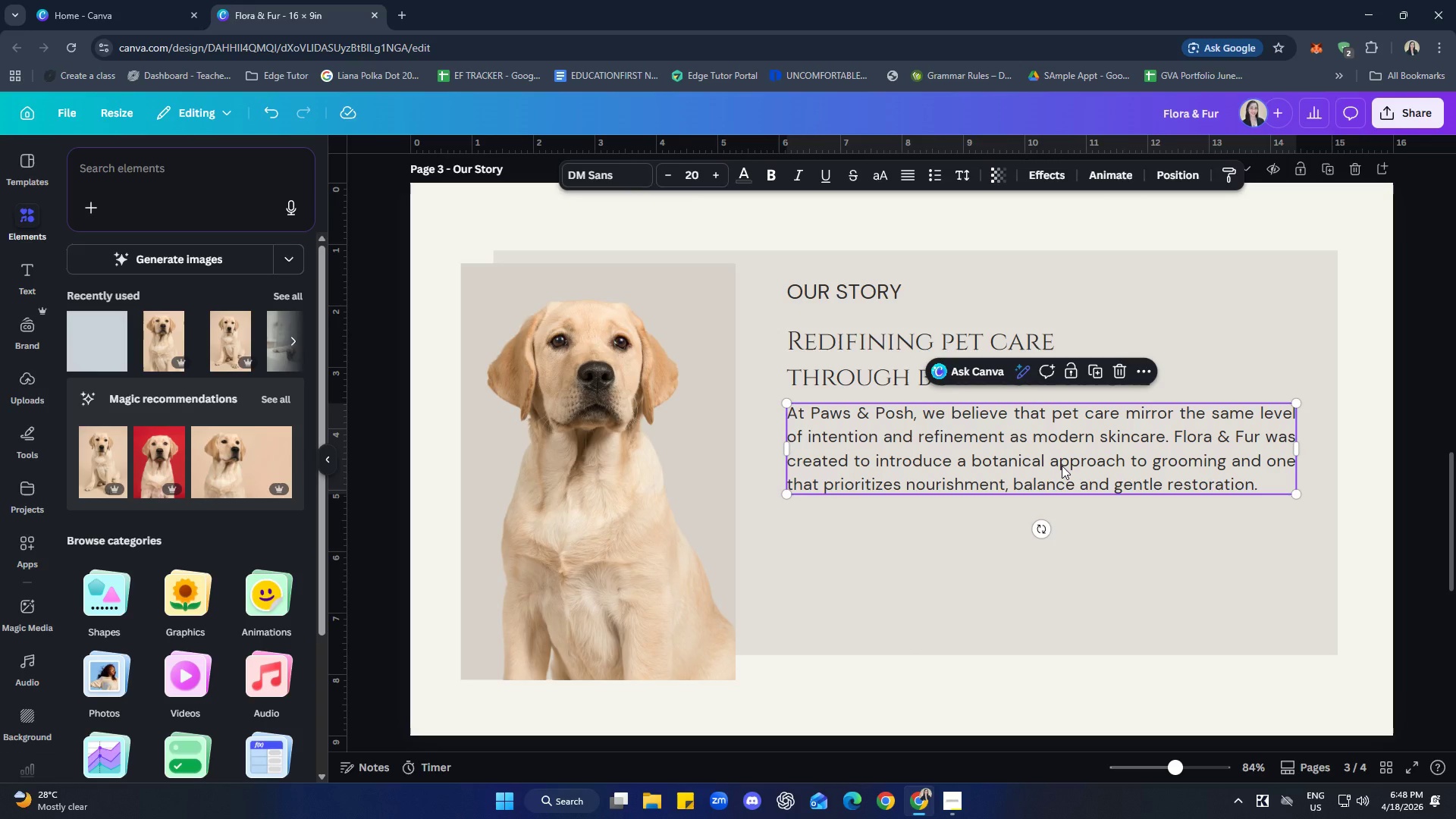 
key(Control+C)
 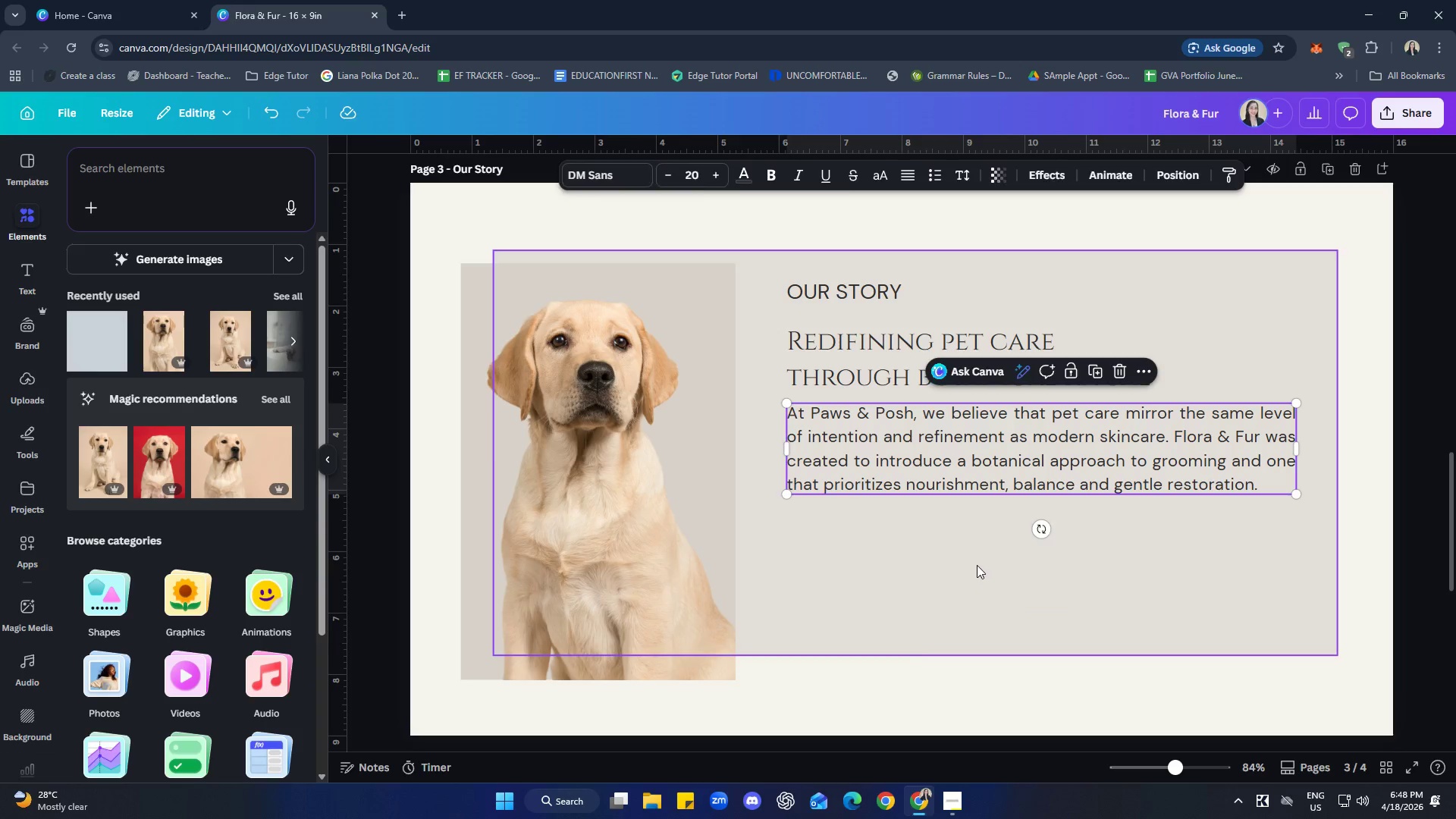 
left_click([977, 565])
 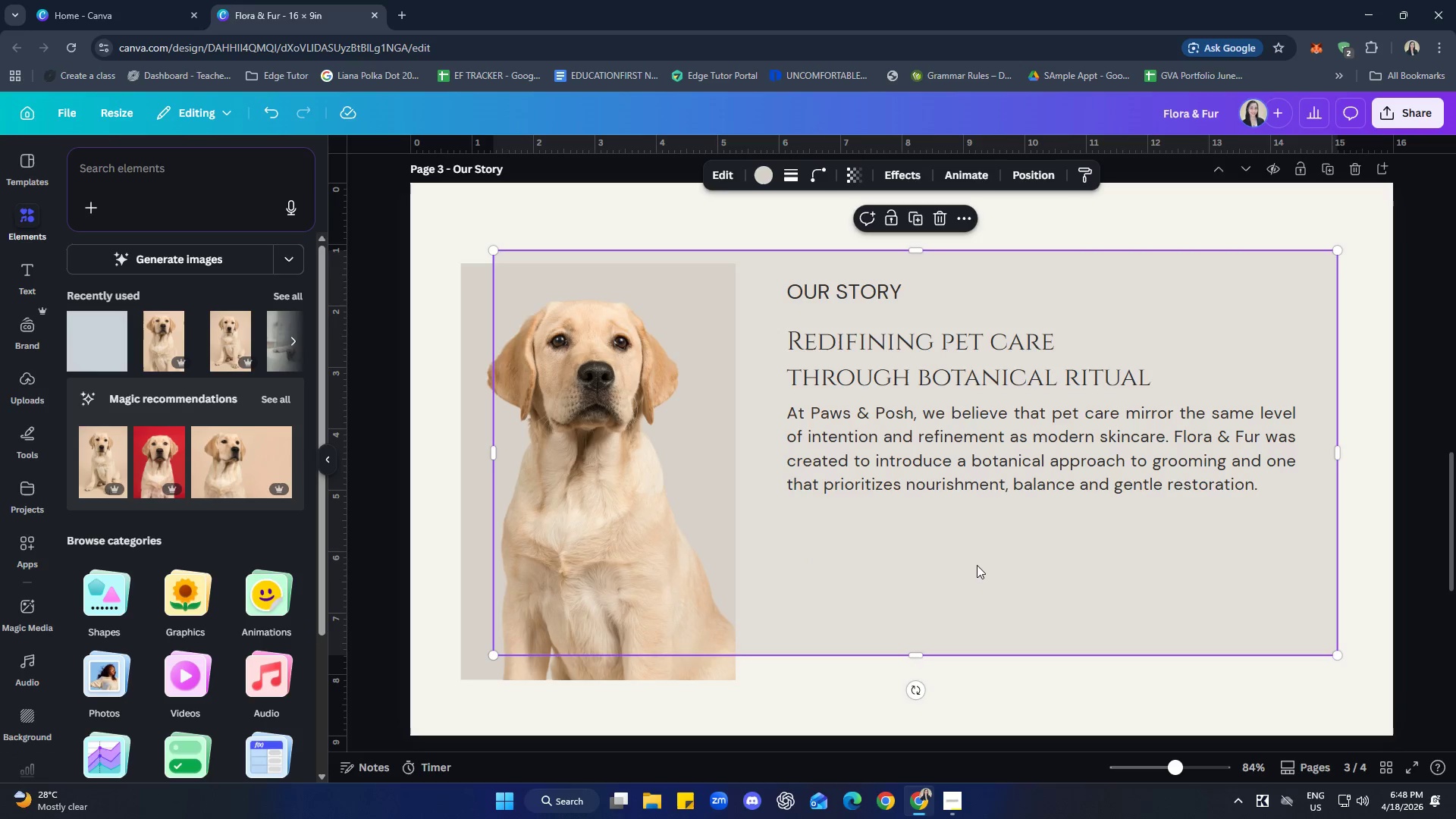 
key(Control+ControlLeft)
 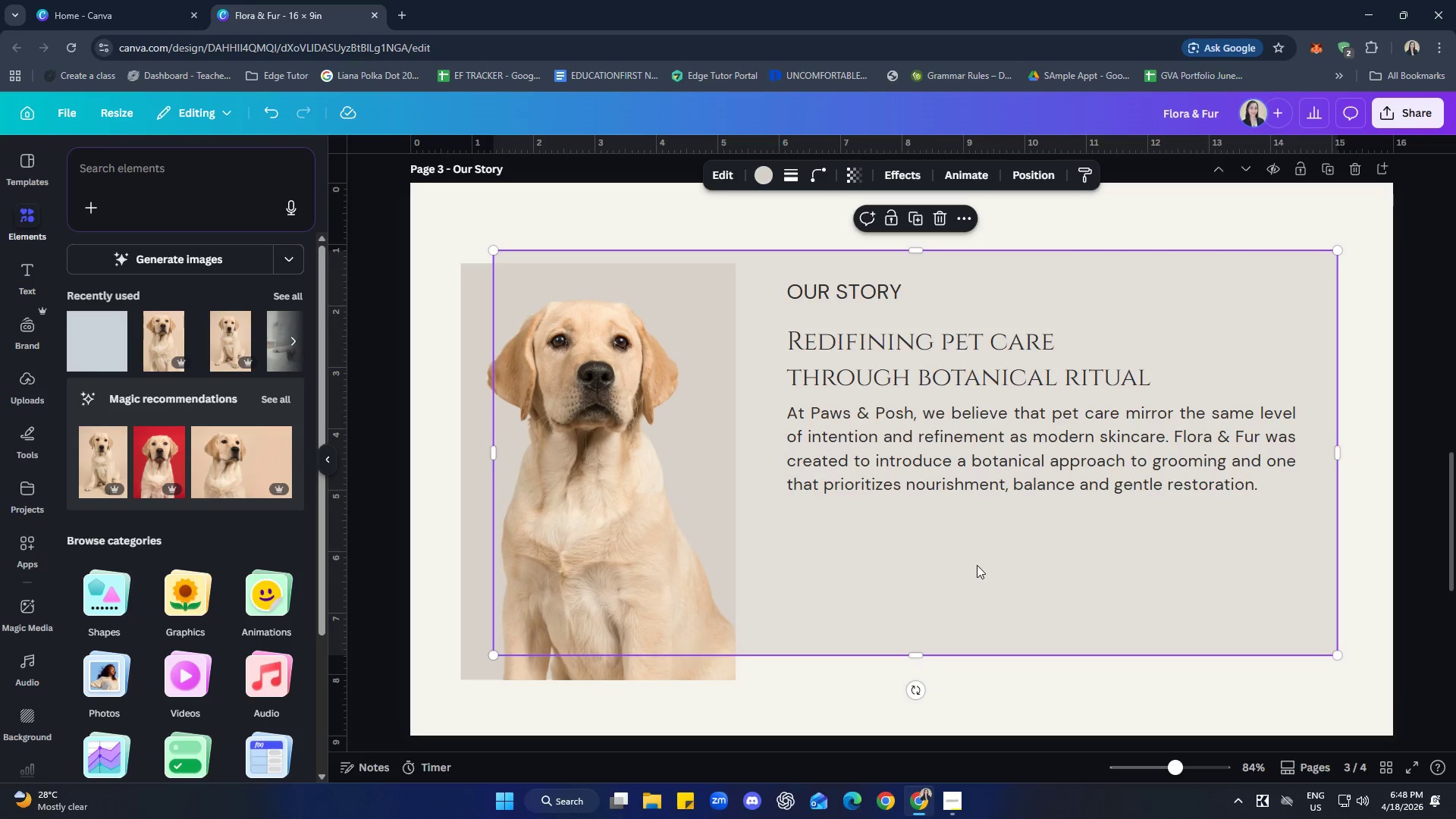 
key(Control+V)
 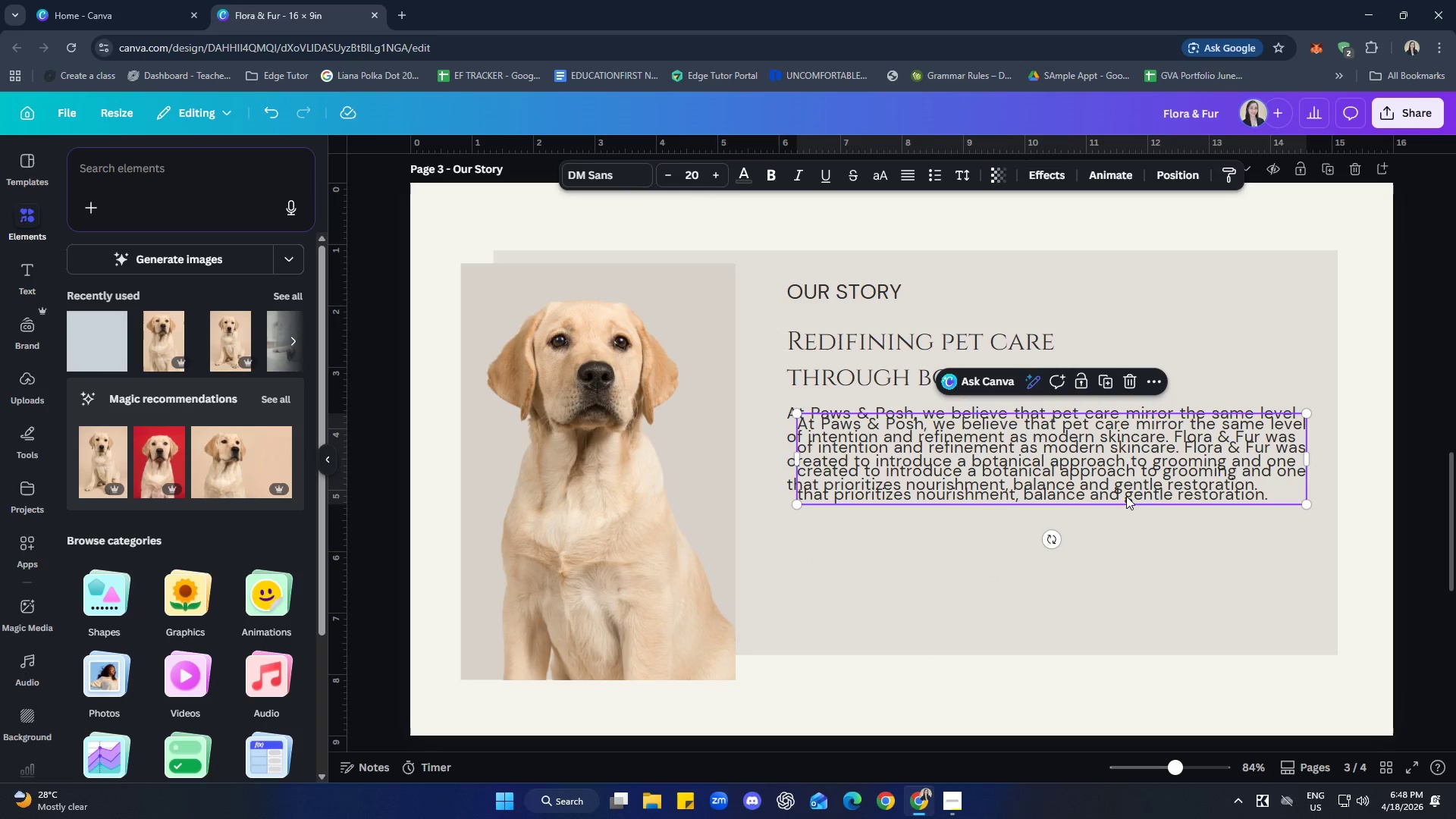 
left_click_drag(start_coordinate=[1126, 494], to_coordinate=[1112, 596])
 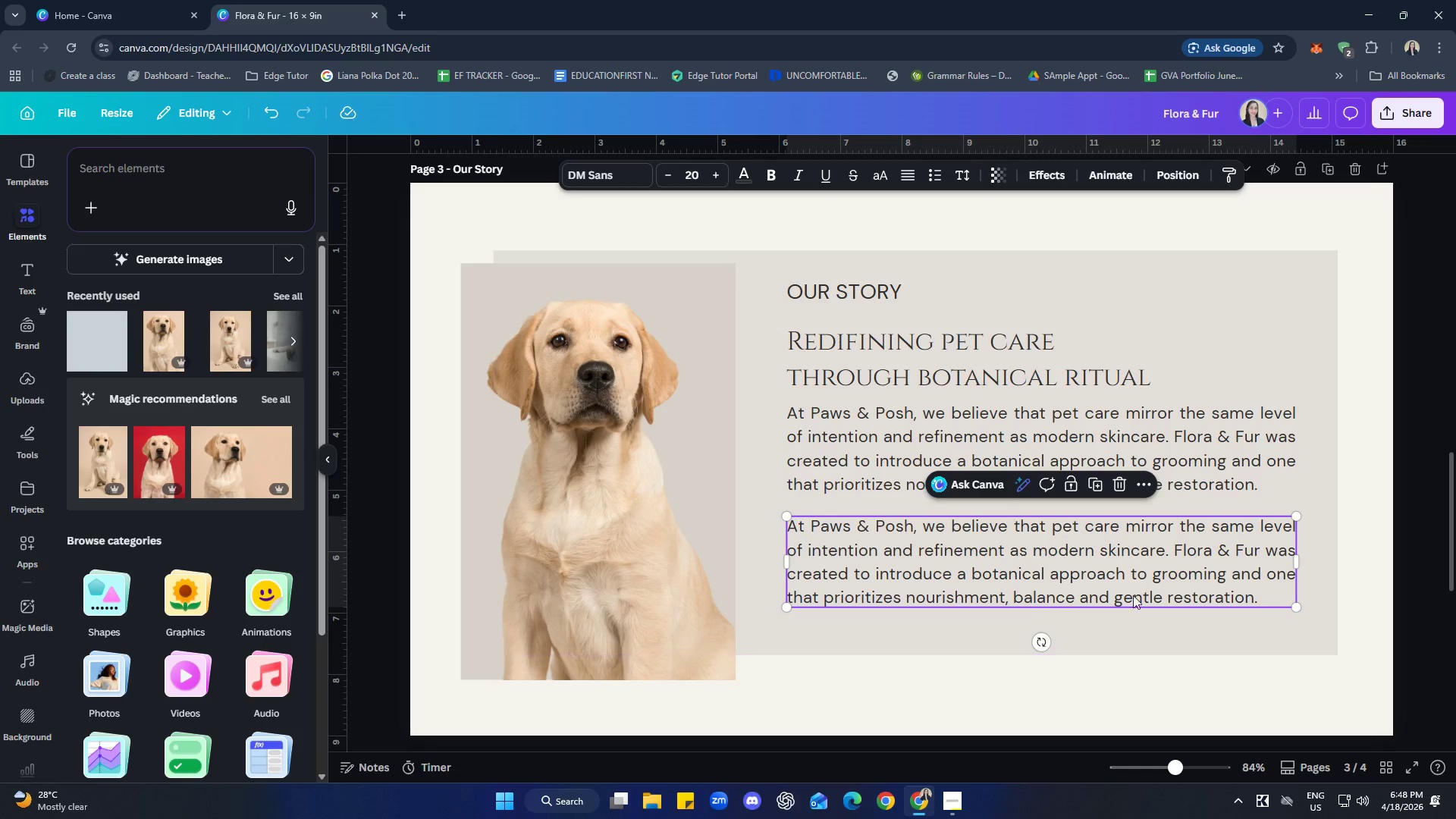 
left_click([1122, 585])
 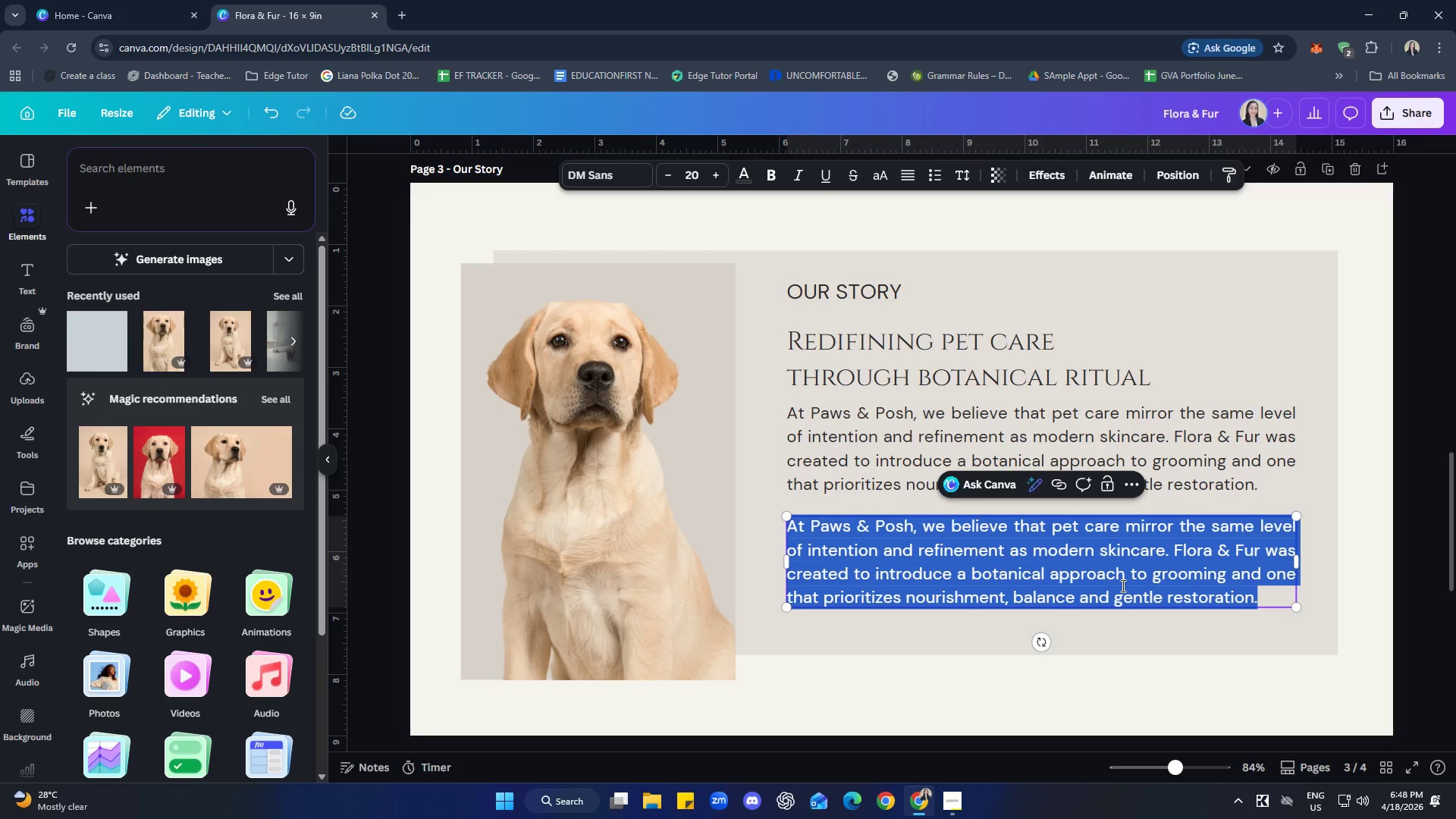 
key(Control+E)
 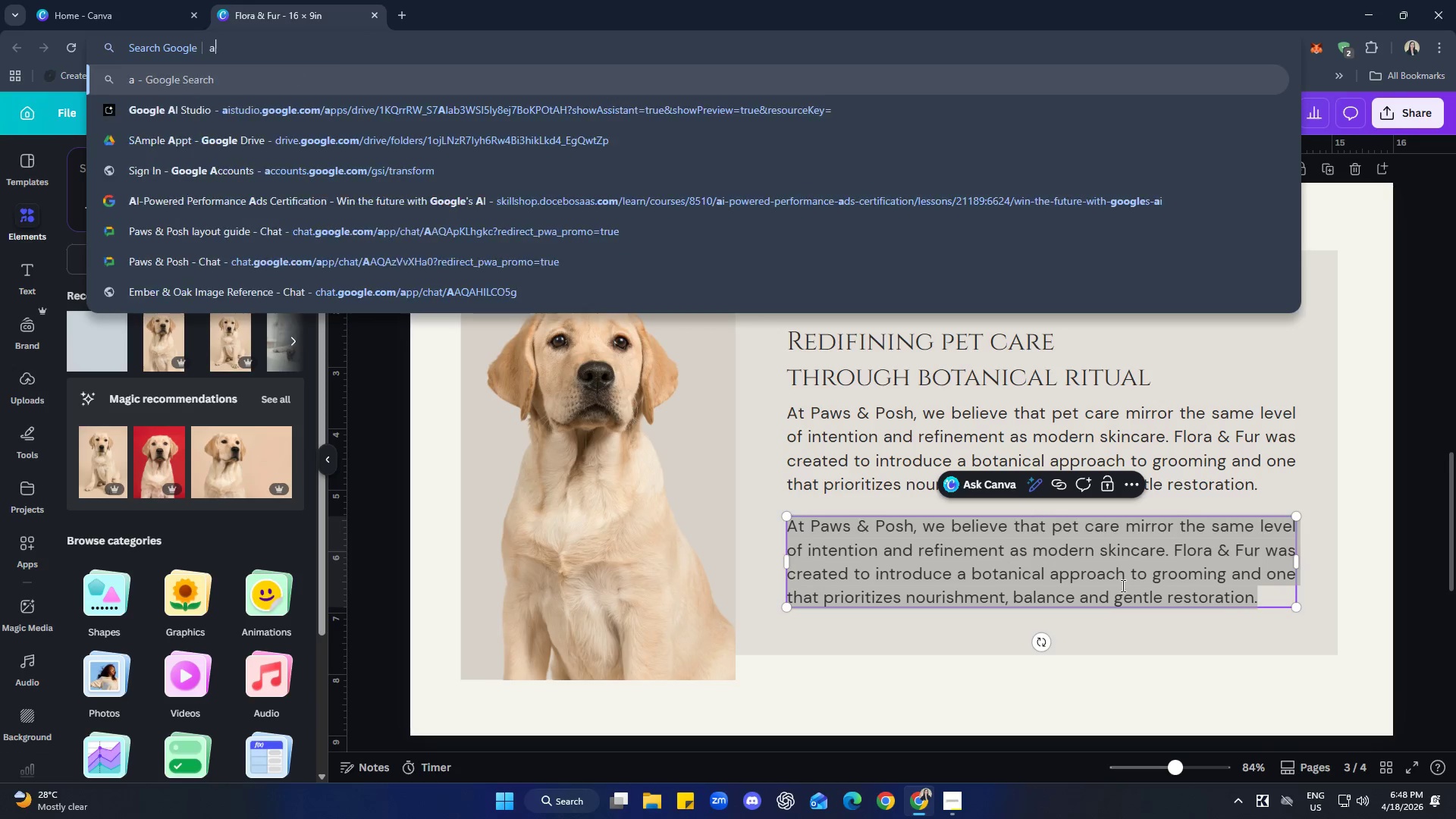 
type(as)
 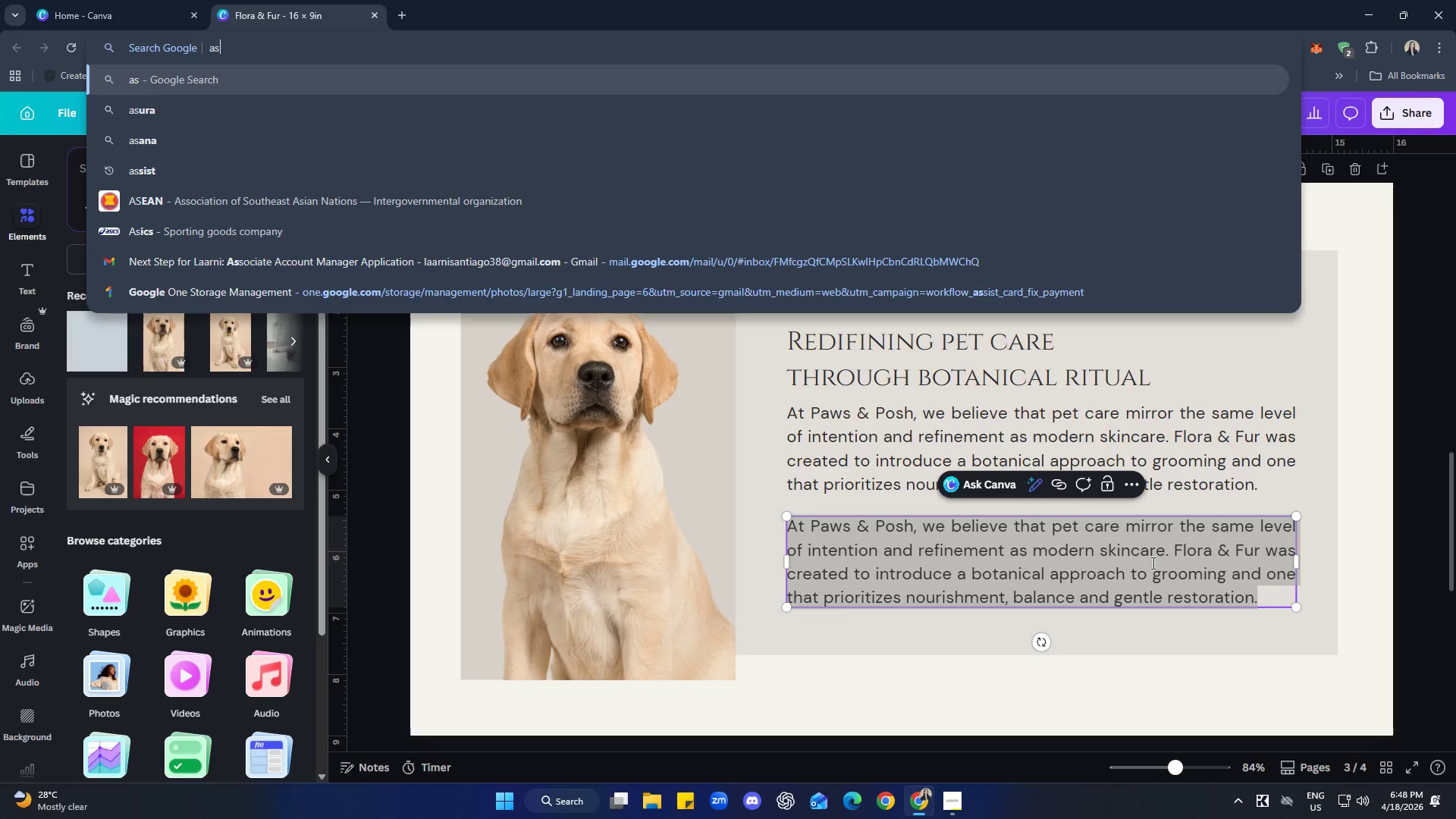 
left_click([907, 675])
 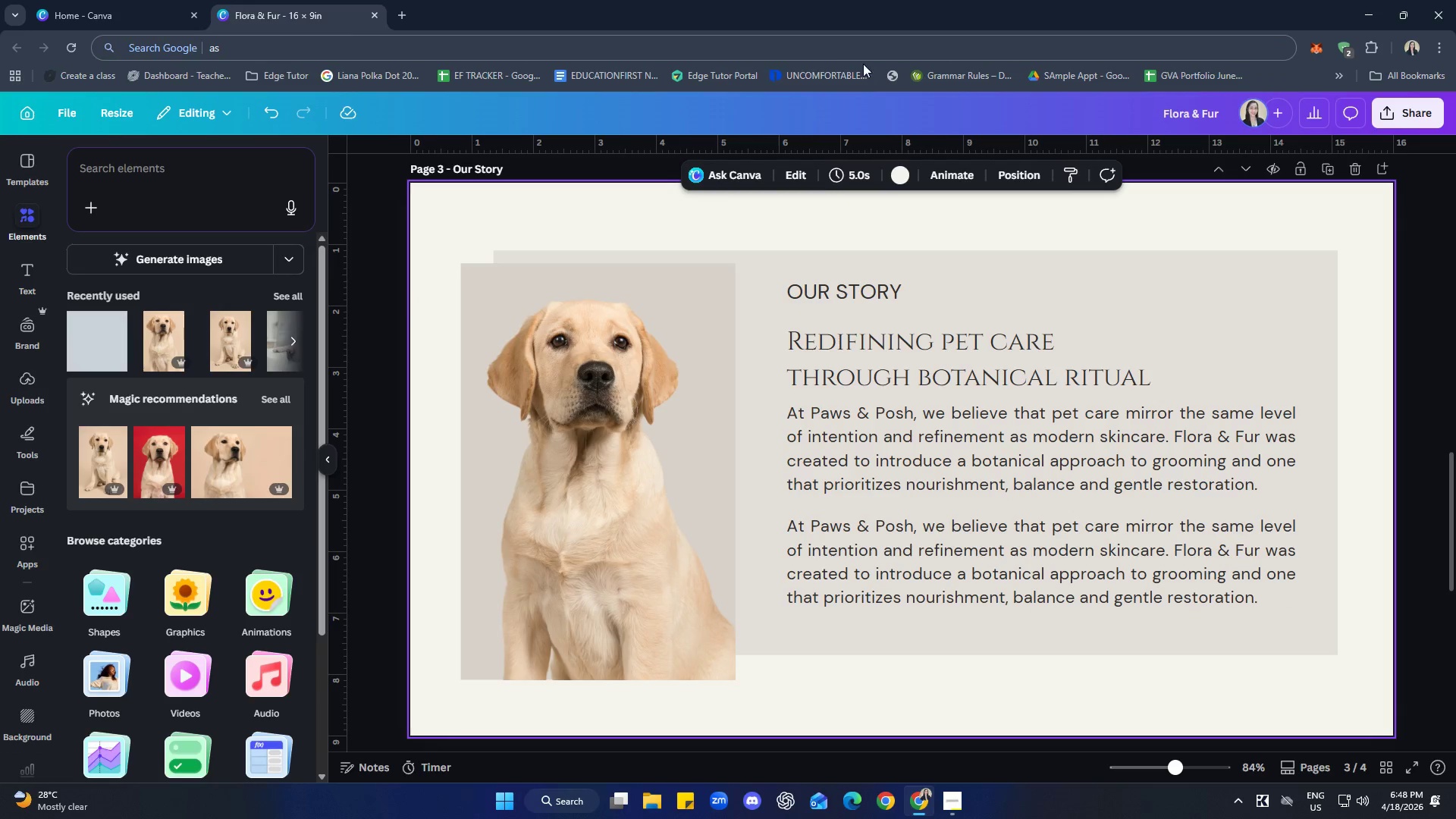 
left_click_drag(start_coordinate=[627, 26], to_coordinate=[622, 36])
 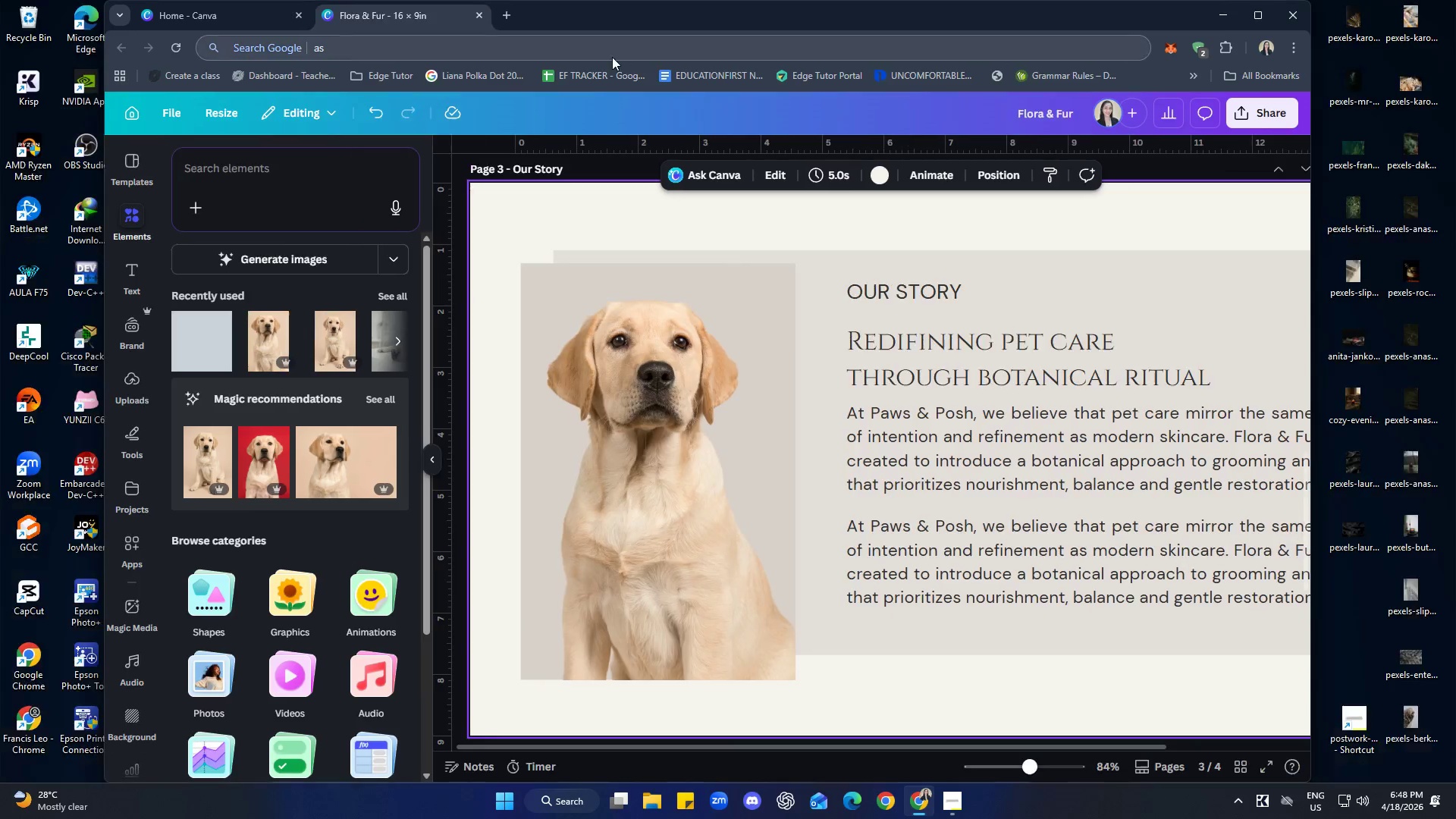 
double_click([612, 57])
 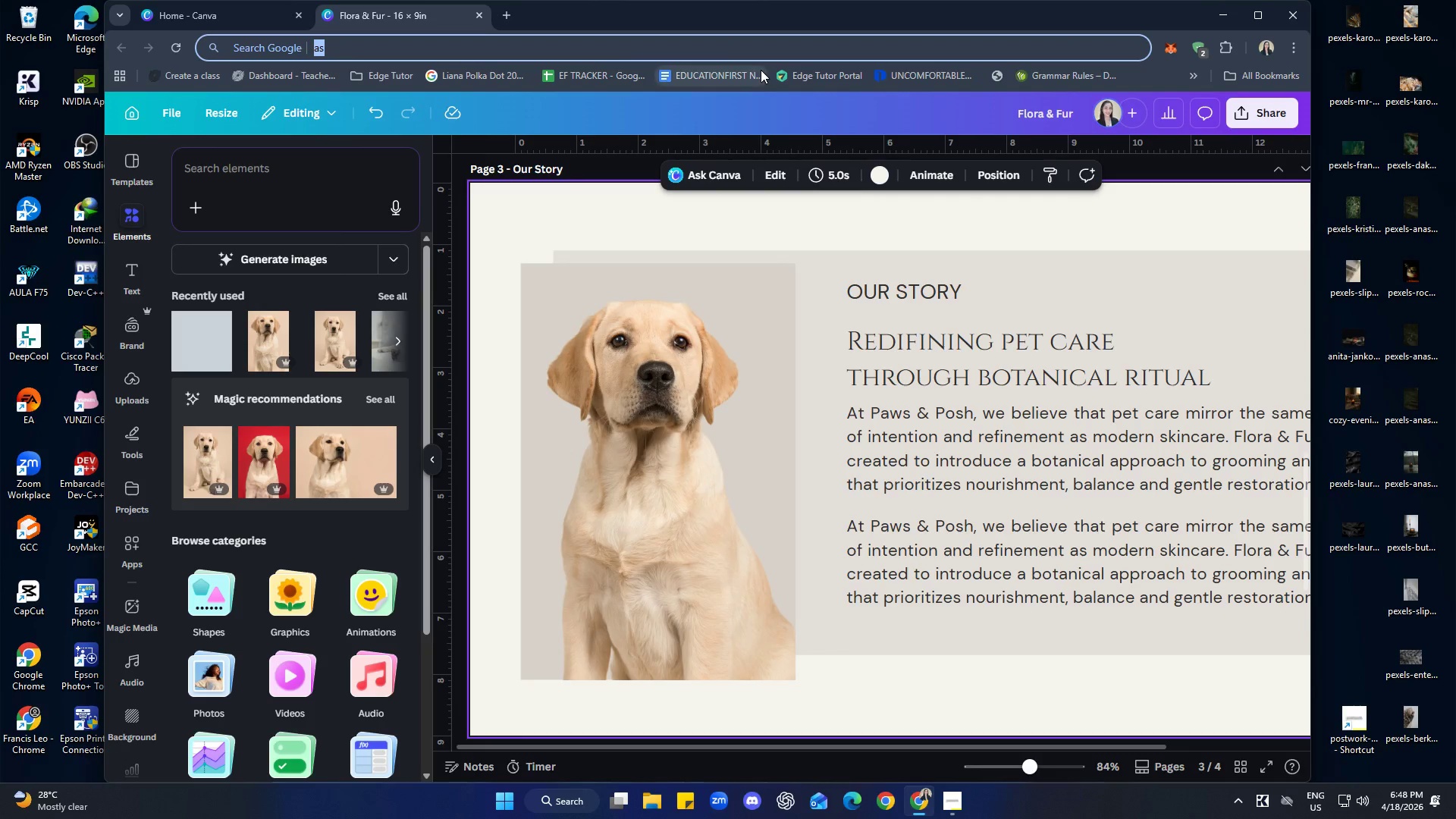 
key(Backspace)
 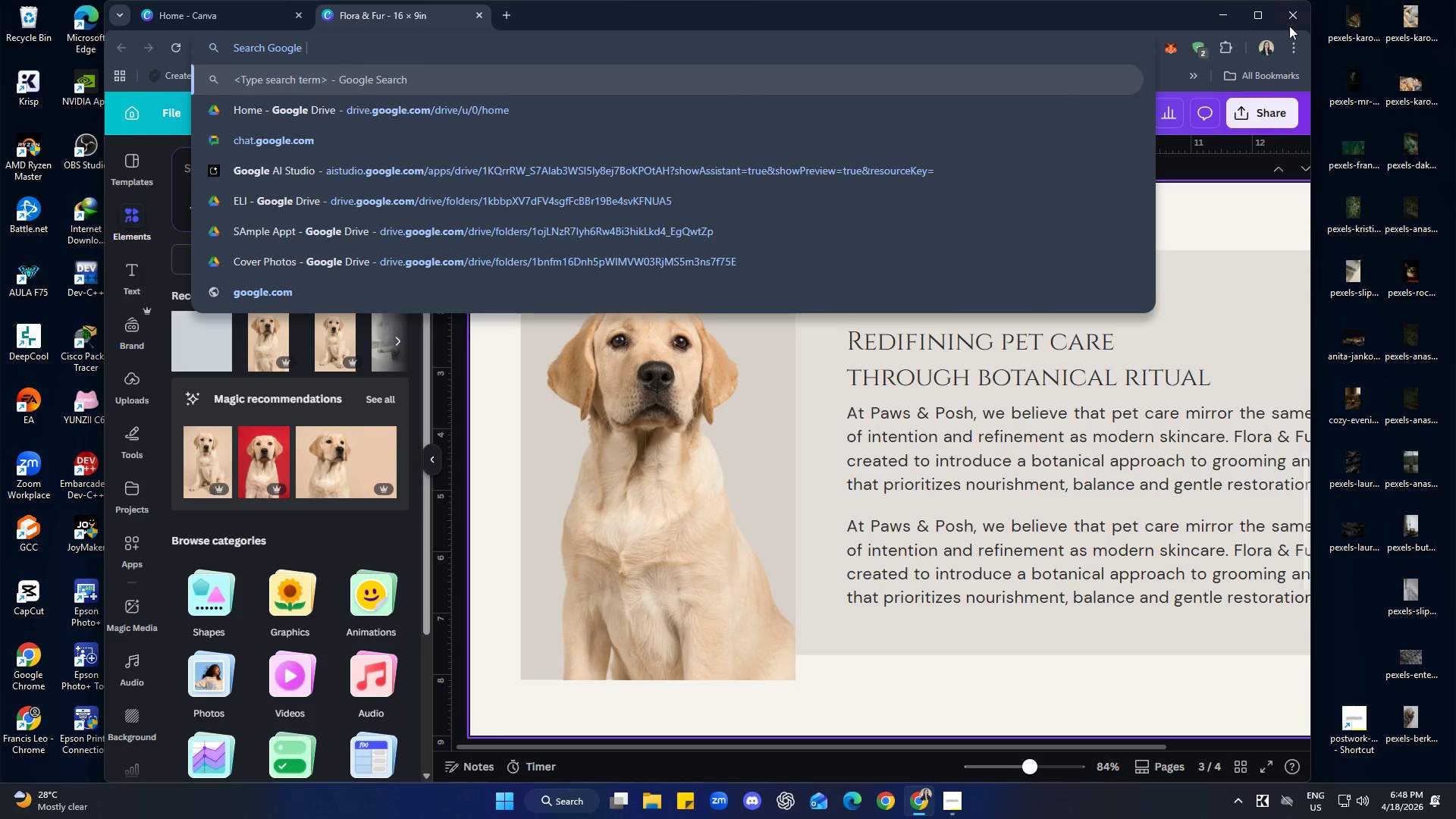 
left_click([1263, 15])
 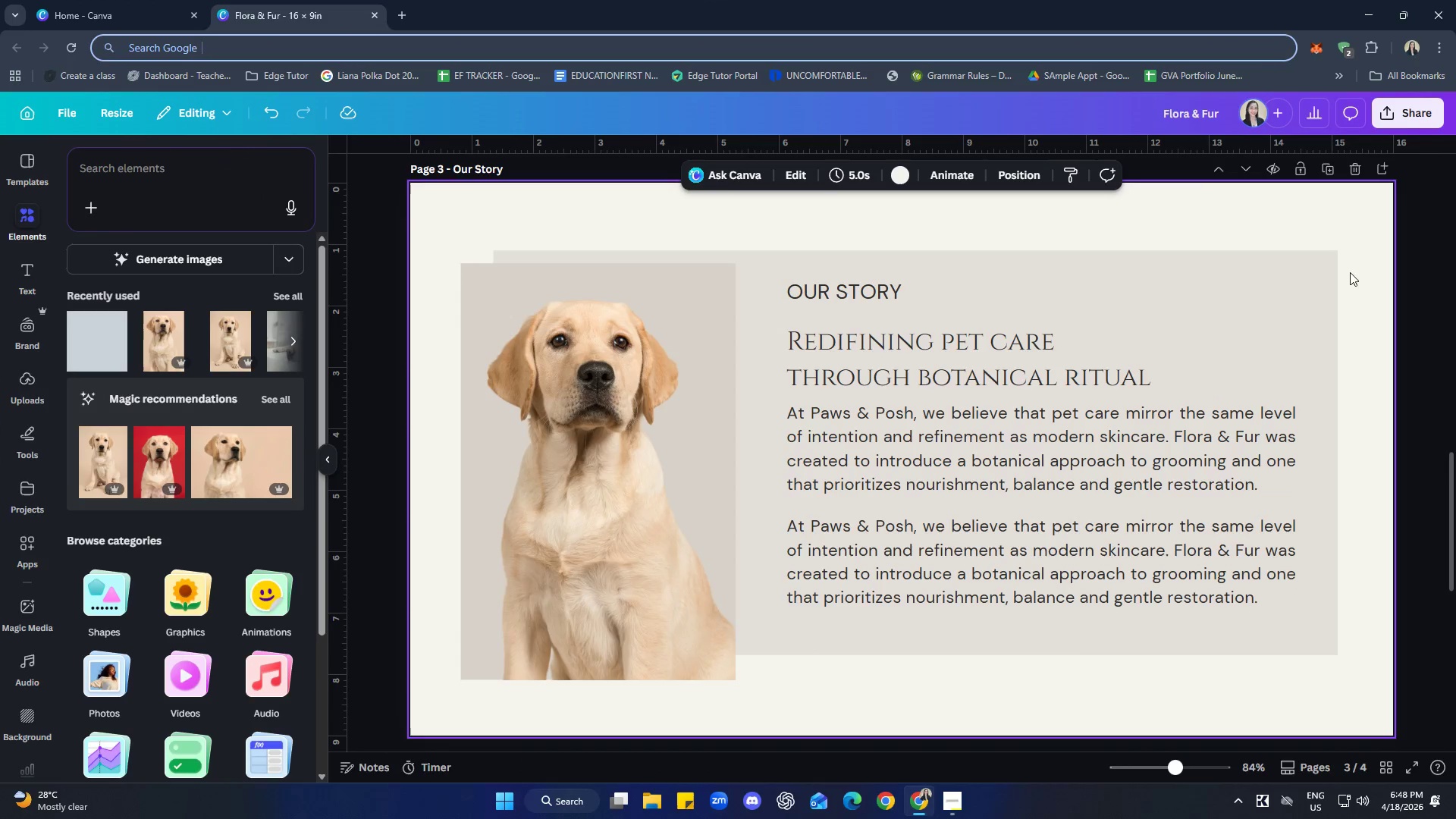 
left_click([1349, 241])
 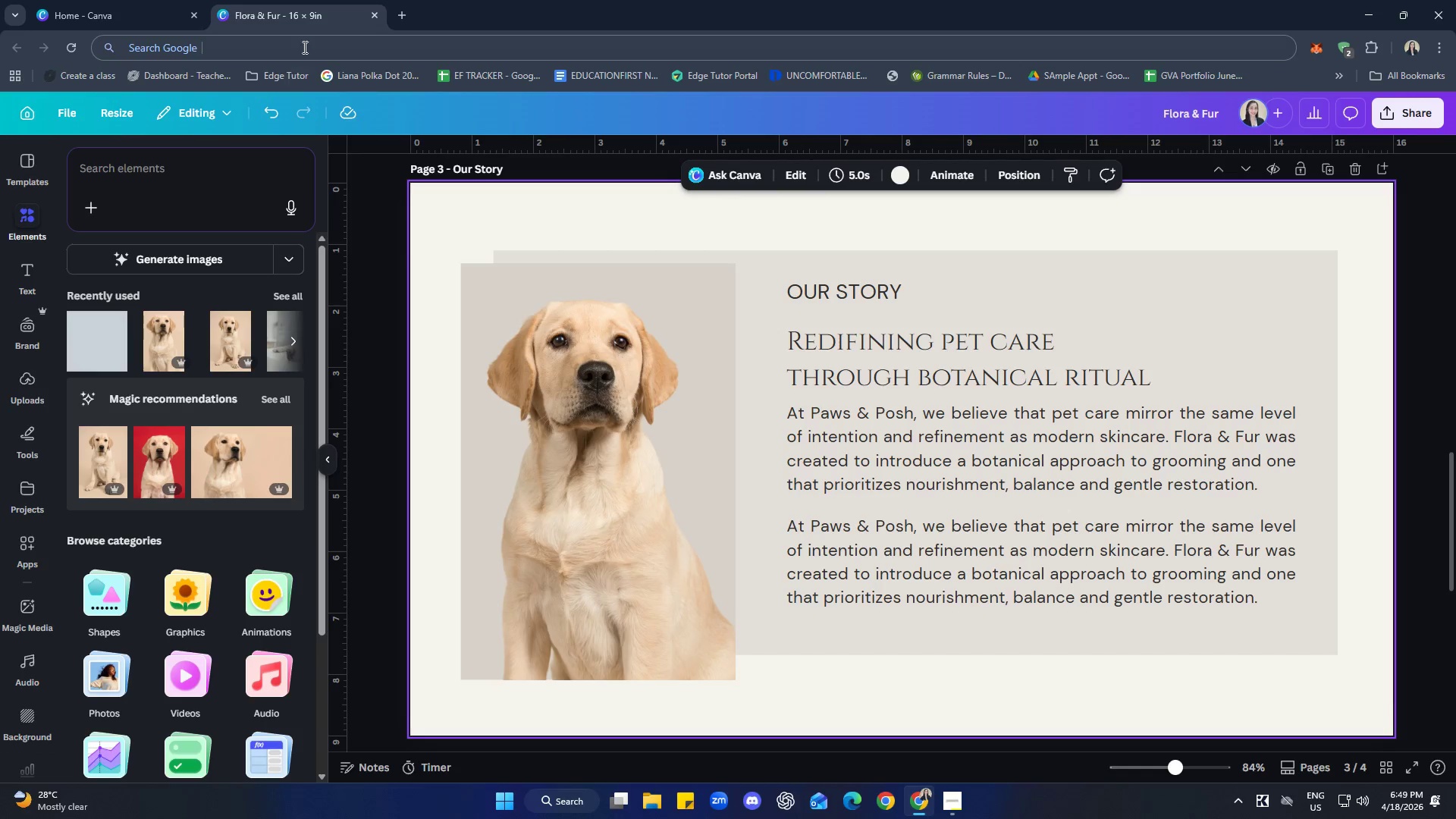 
left_click([522, 13])
 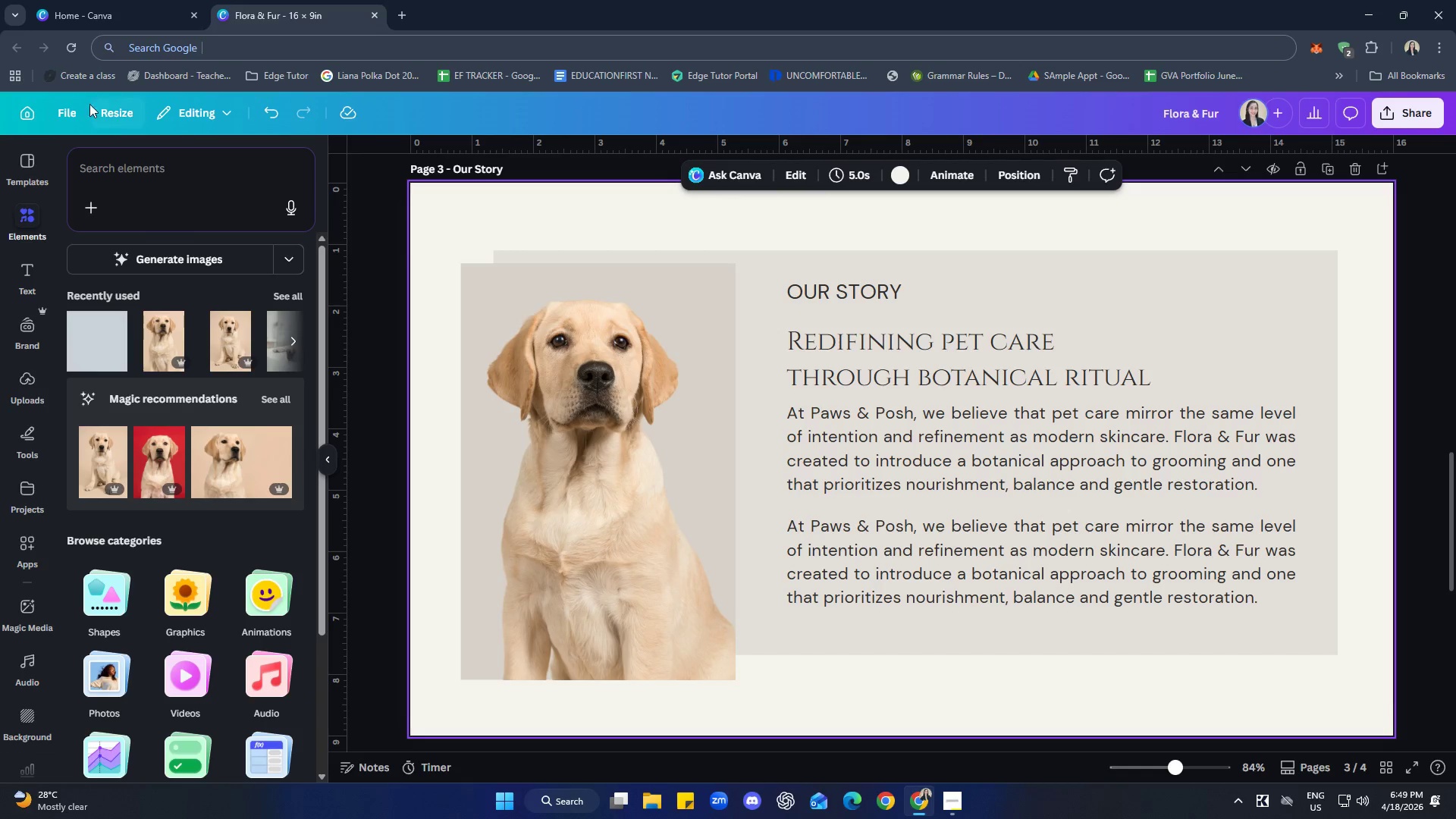 
left_click([71, 46])
 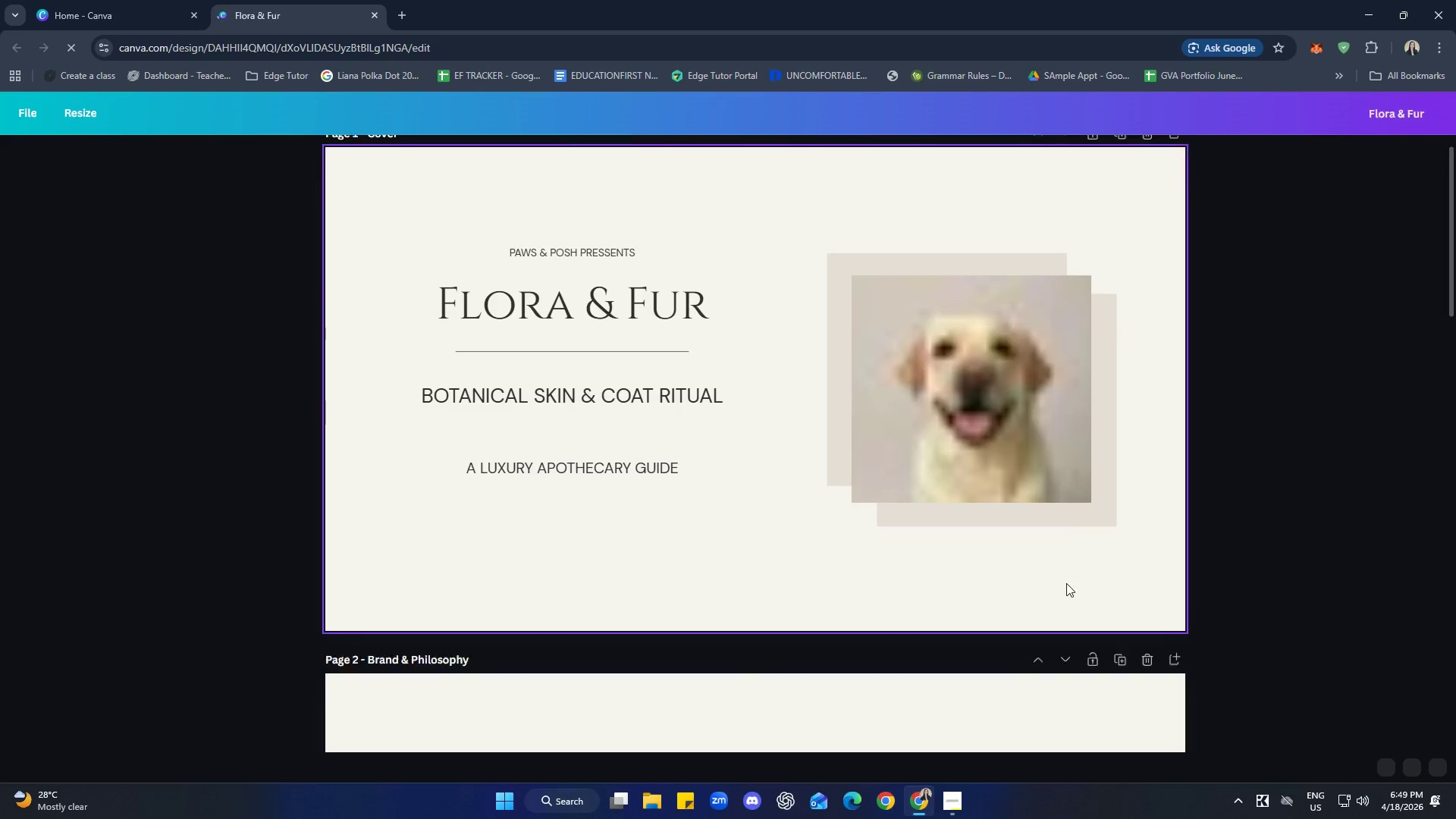 
left_click([932, 453])
 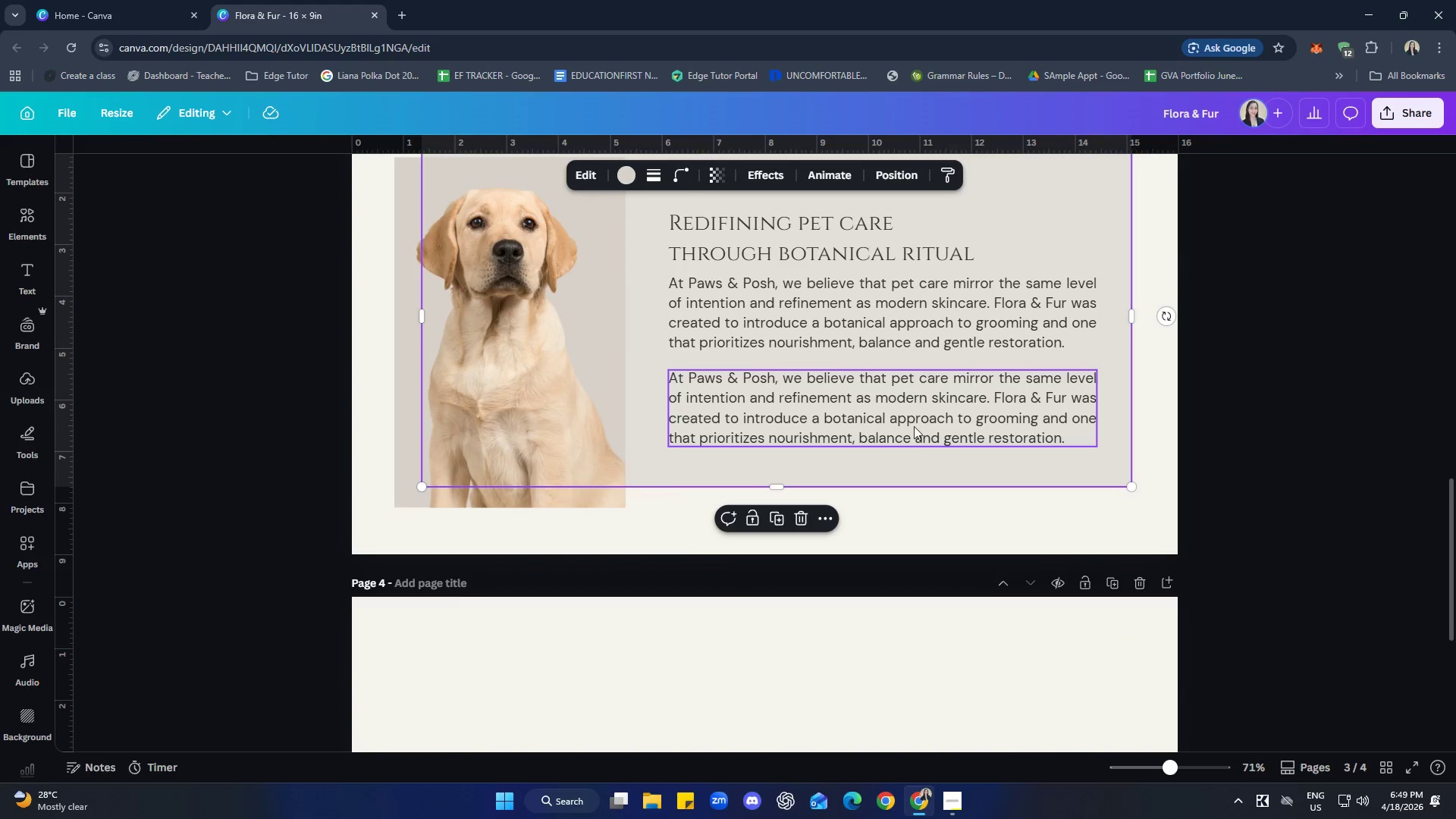 
scroll: coordinate [1117, 589], scroll_direction: down, amount: 15.0
 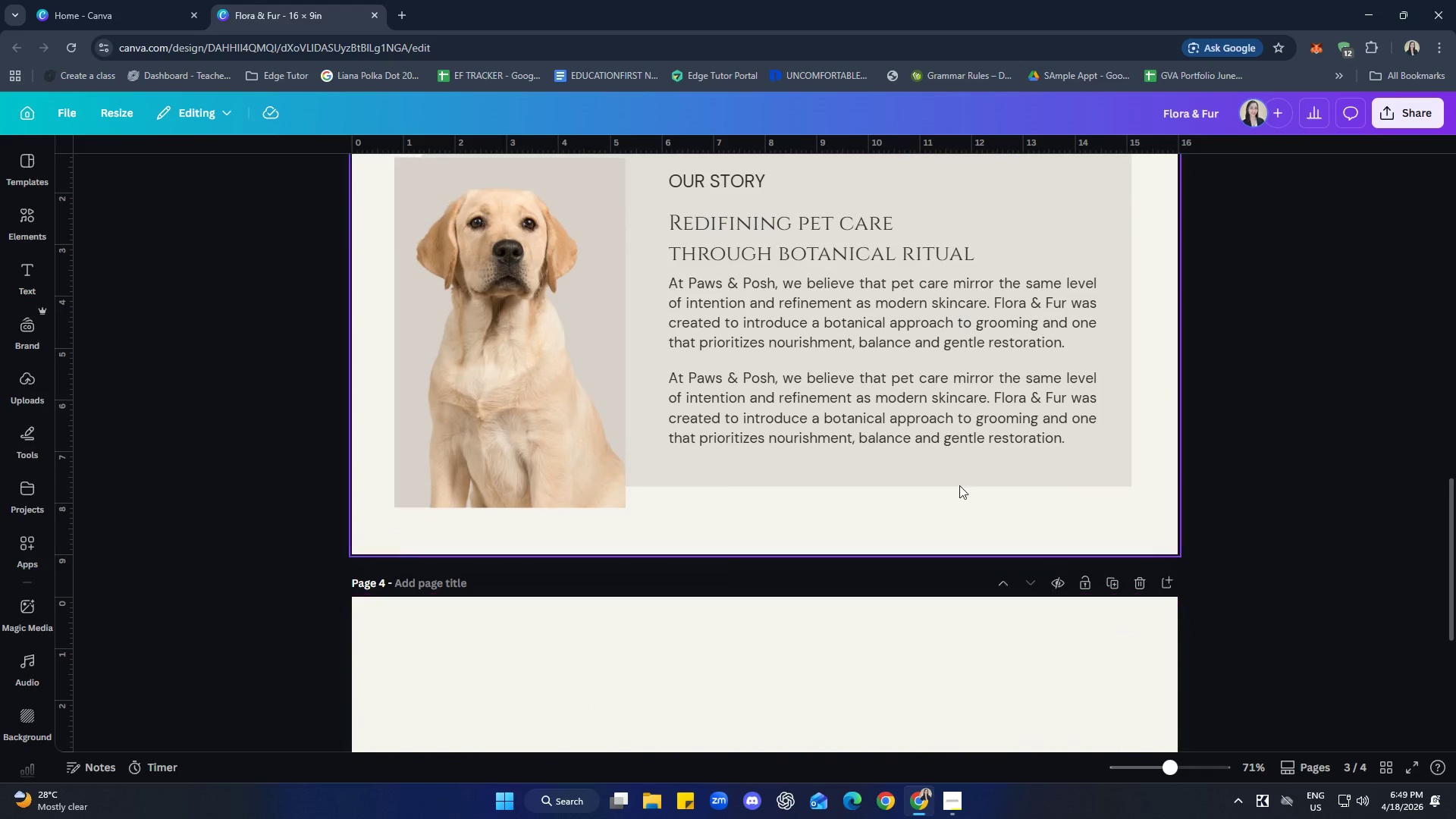 
double_click([910, 419])
 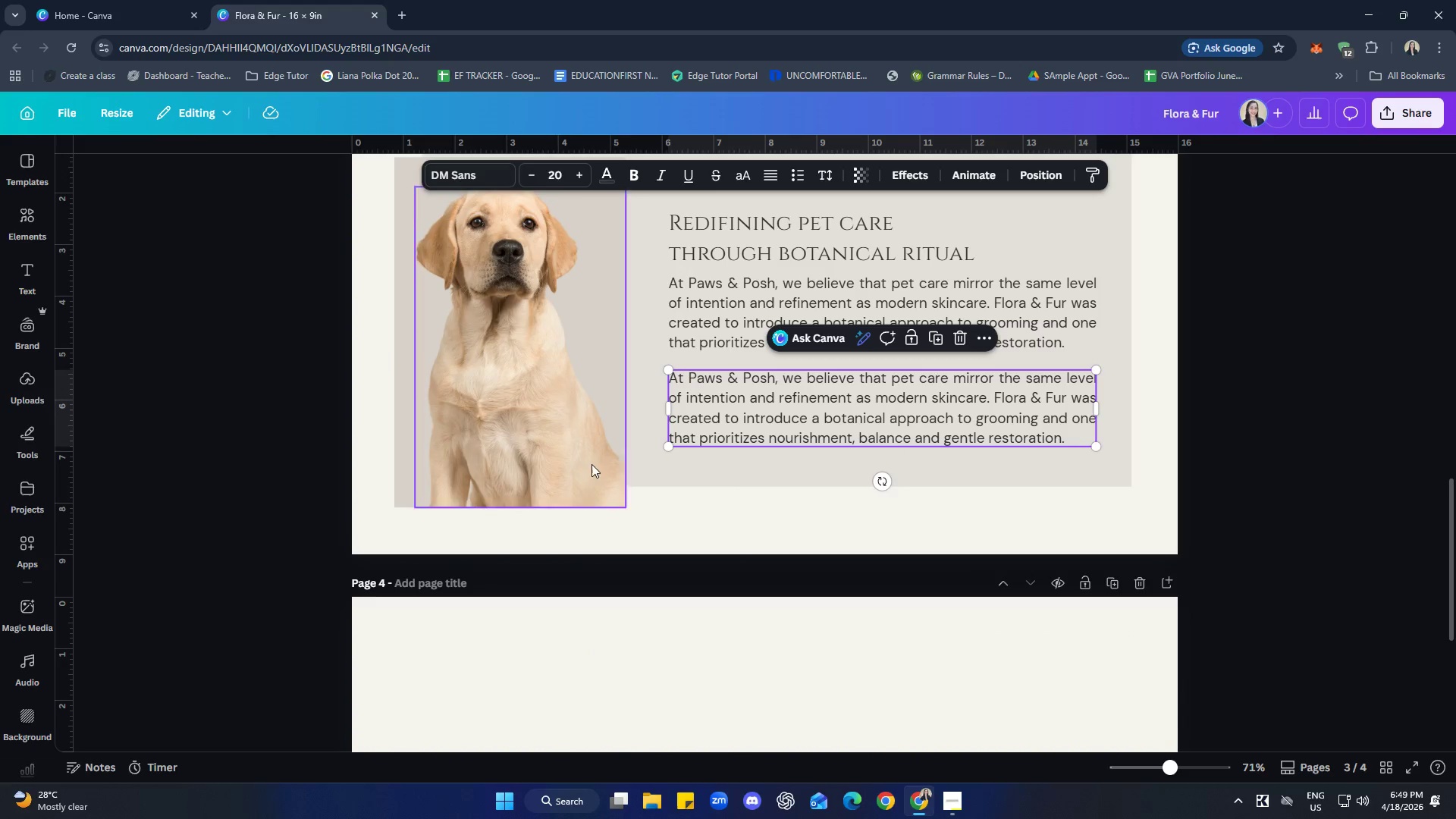 
left_click([834, 426])
 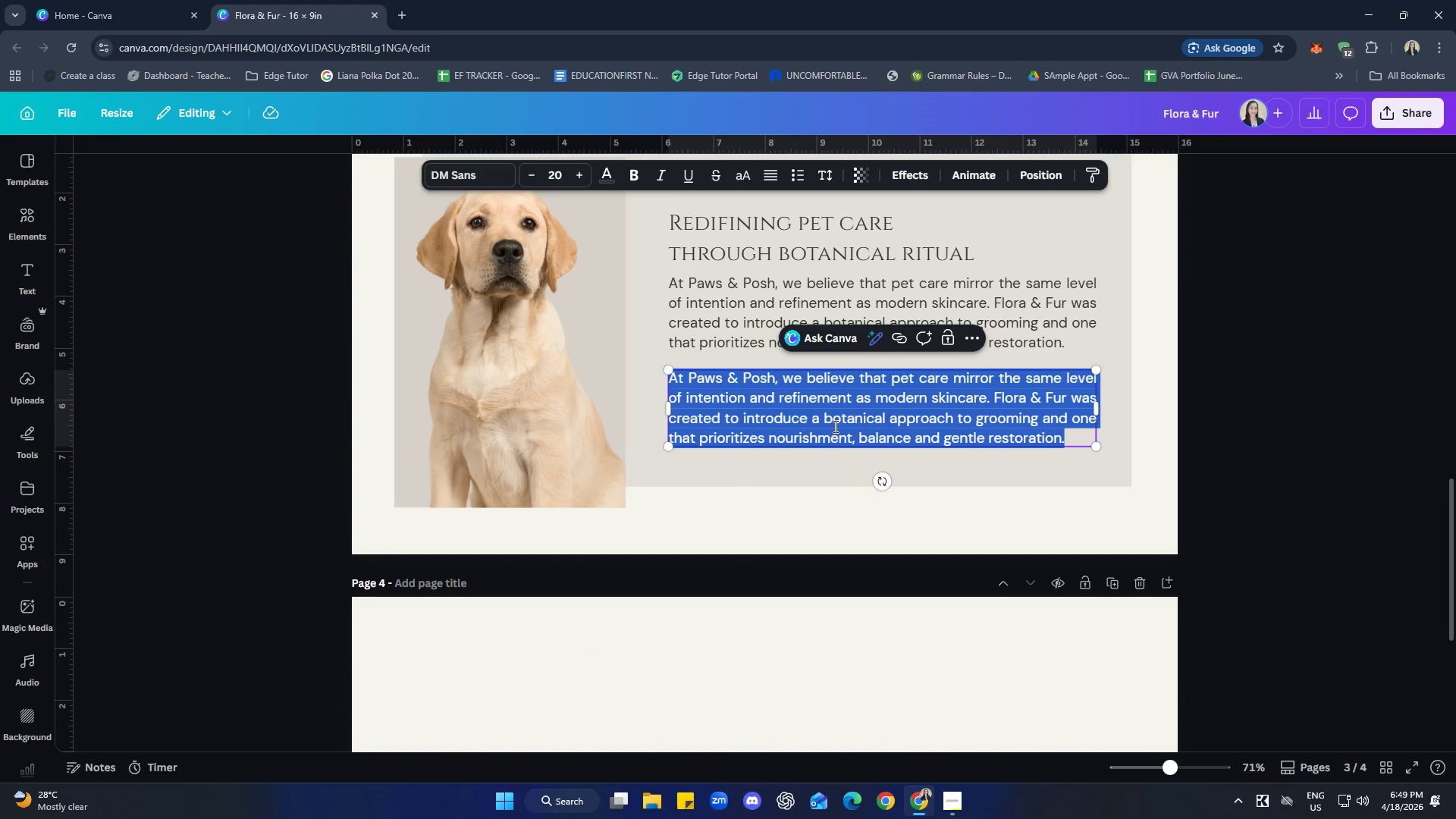 
wait(5.28)
 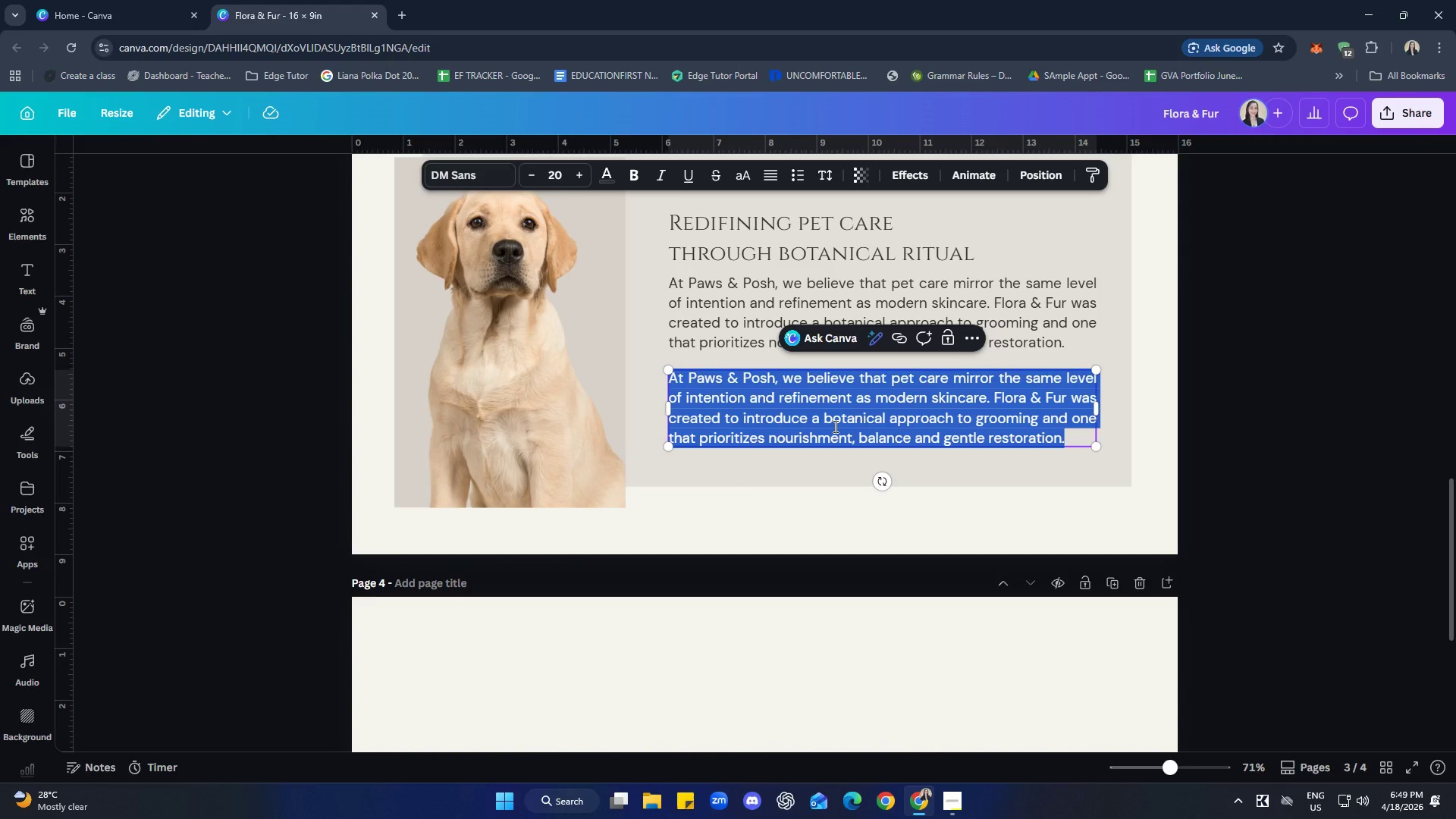 
type(Each formula is crafted with carefully selse)
key(Backspace)
key(Backspace)
type(e)
key(Backspace)
key(Backspace)
type(elected )
key(Backspace)
key(Backspace)
key(Backspace)
key(Backspace)
key(Backspace)
key(Backspace)
key(Backspace)
key(Backspace)
type(lete)
key(Backspace)
key(Backspace)
type(cted natural  og)
key(Backspace)
key(Backspace)
type(ingra)
key(Backspace)
type(ei)
key(Backspace)
type(dients,)
 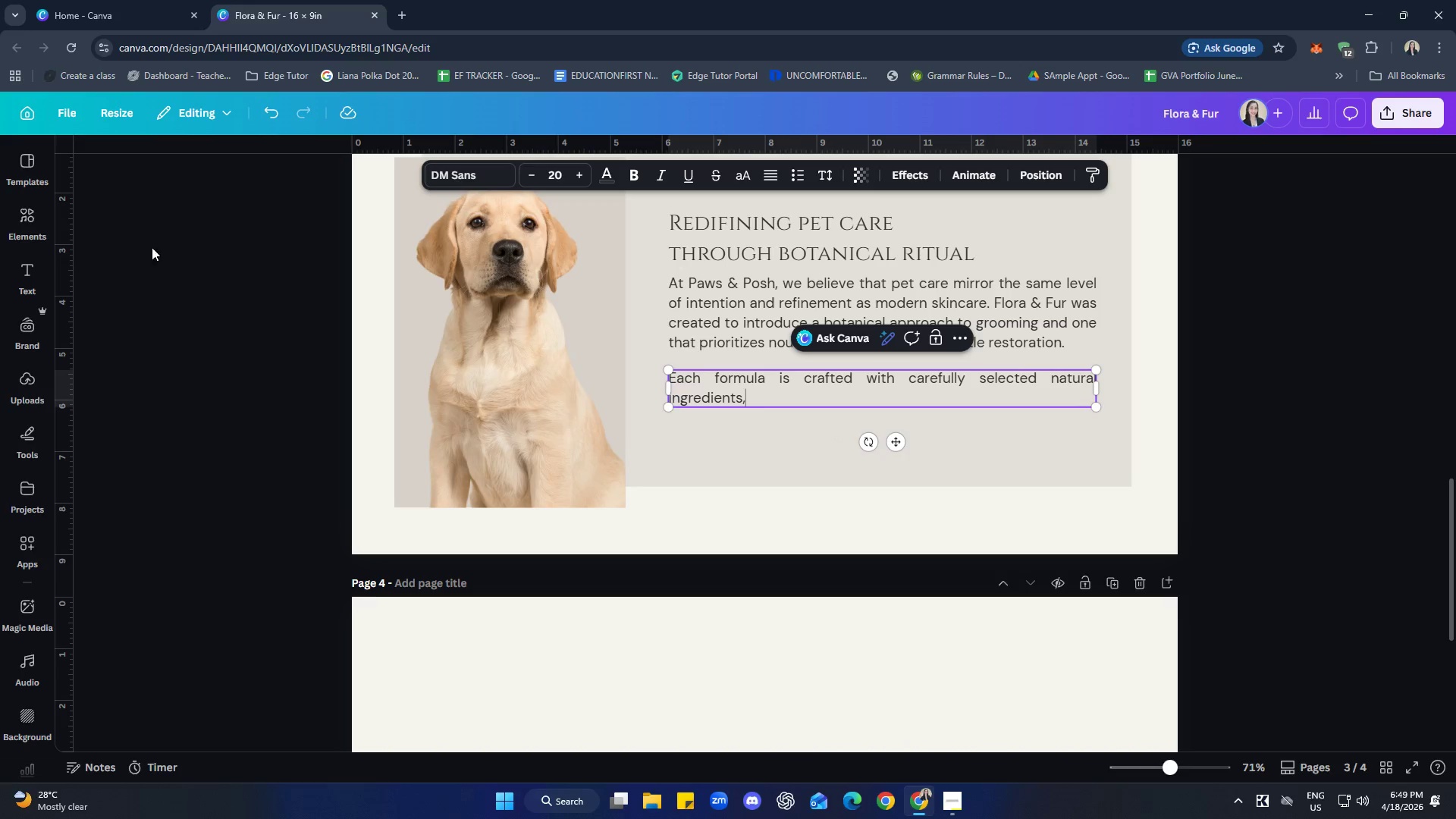 
left_click([33, 212])
 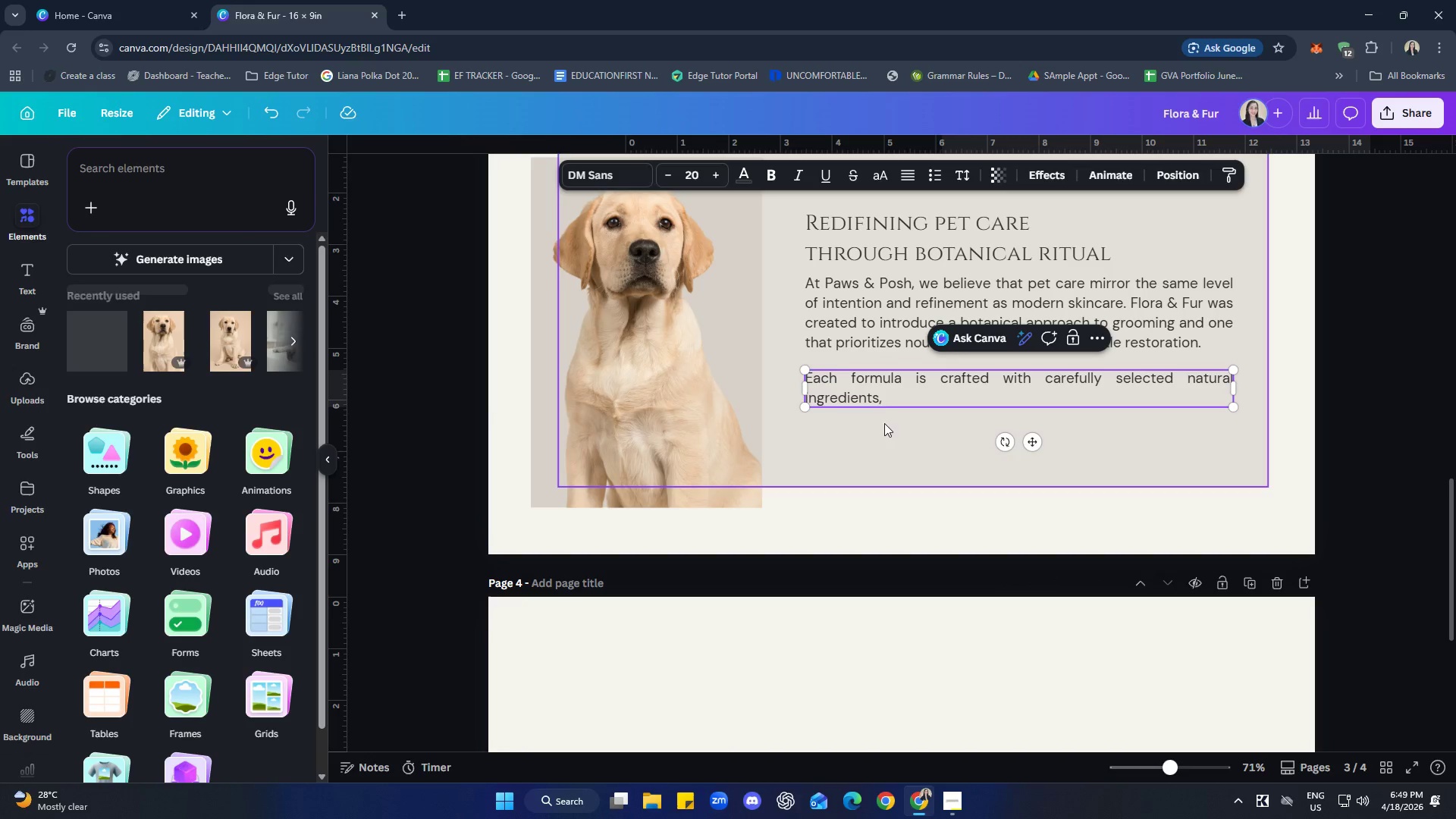 
left_click([887, 397])
 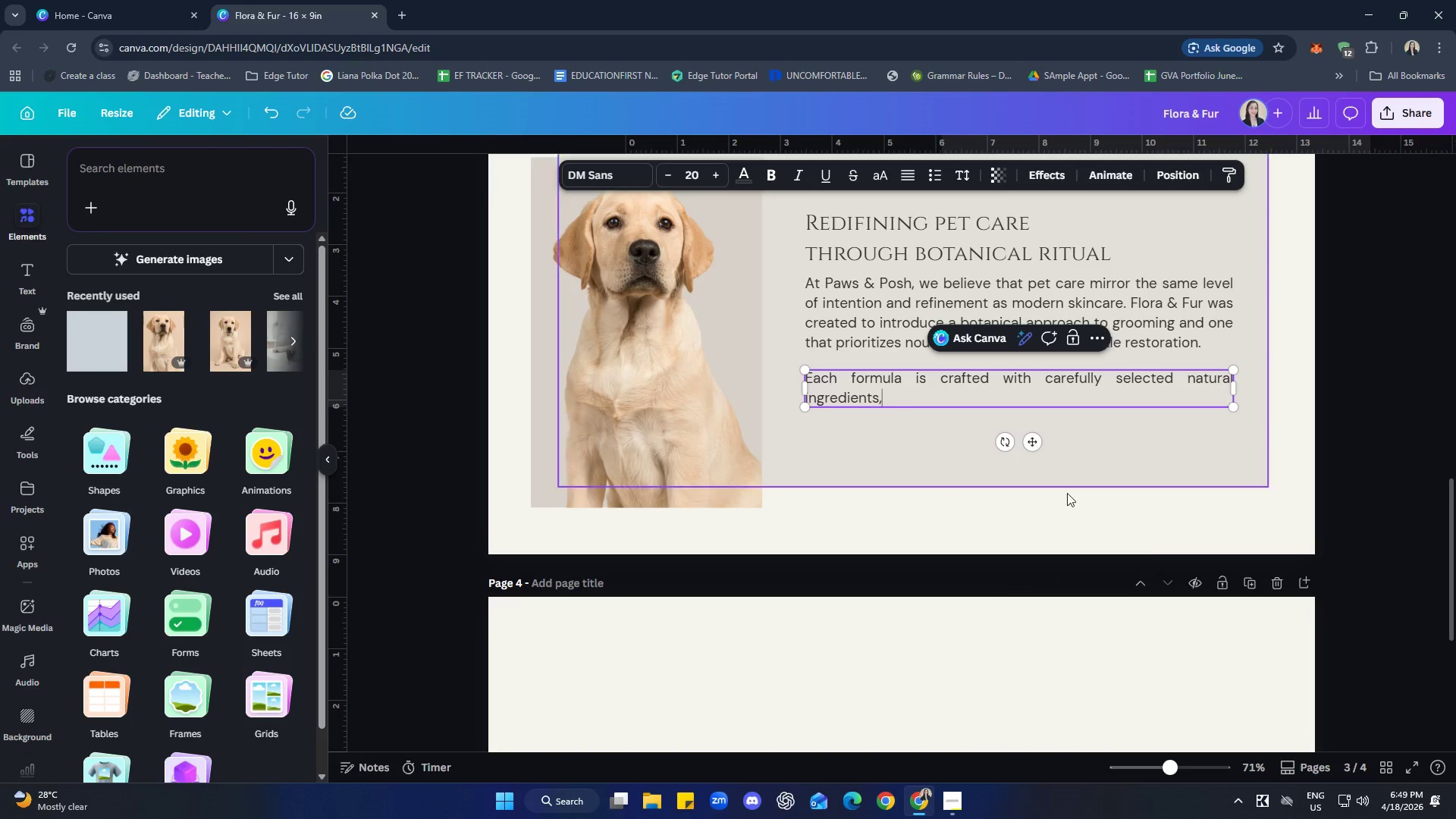 
scroll: coordinate [1245, 588], scroll_direction: up, amount: 2.0
 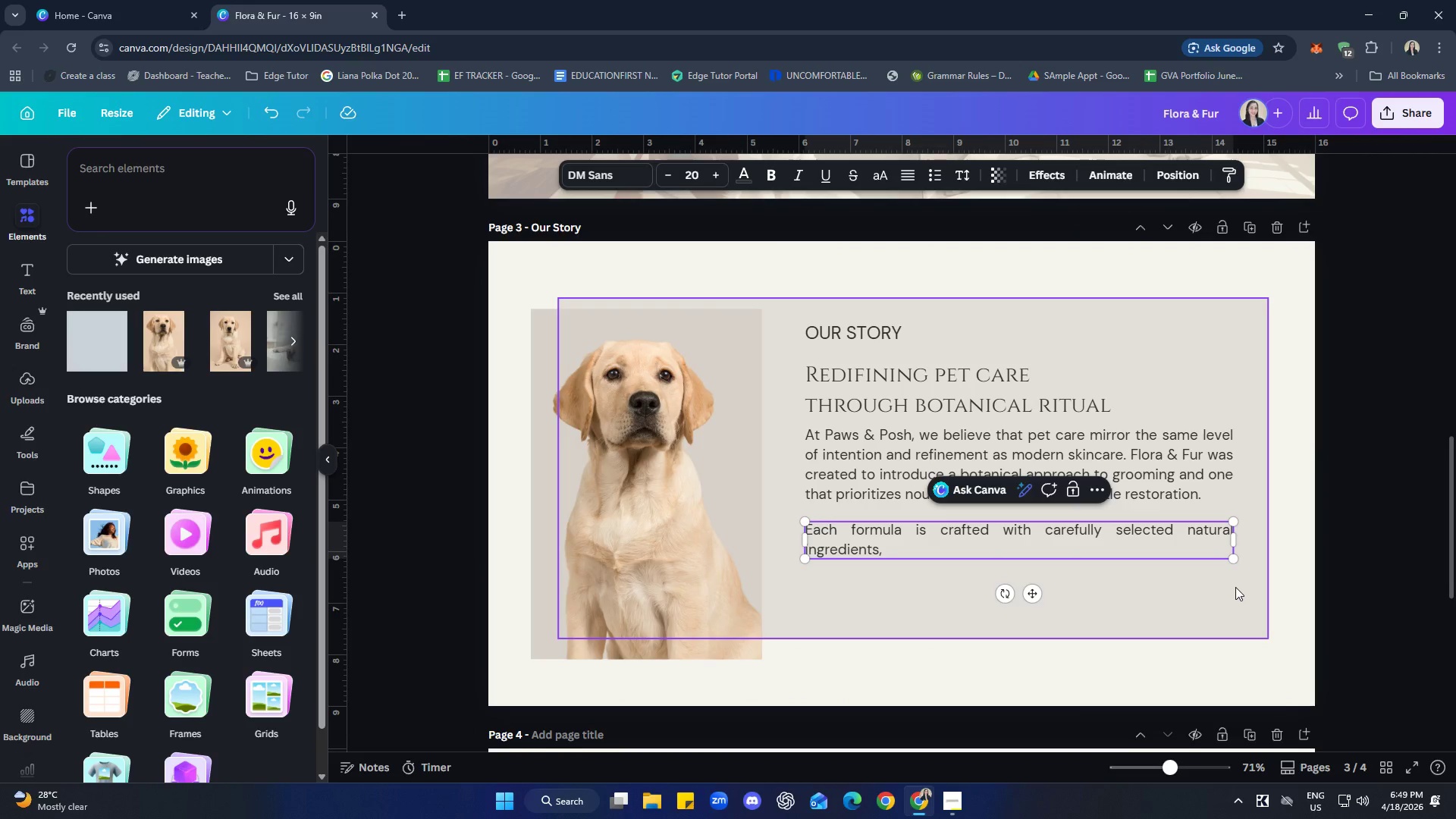 
scroll: coordinate [1235, 587], scroll_direction: down, amount: 1.0
 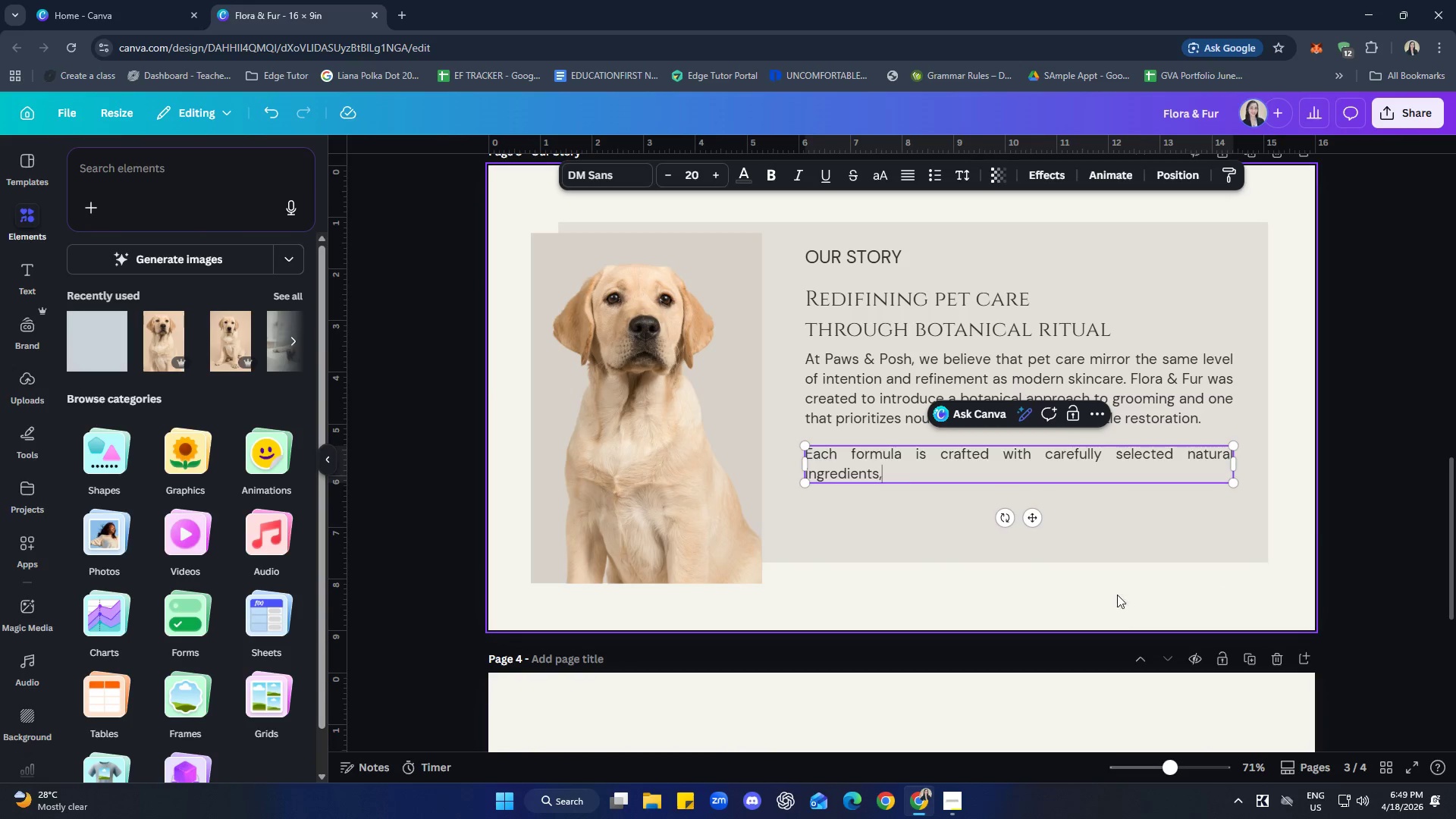 
scroll: coordinate [1125, 626], scroll_direction: up, amount: 3.0
 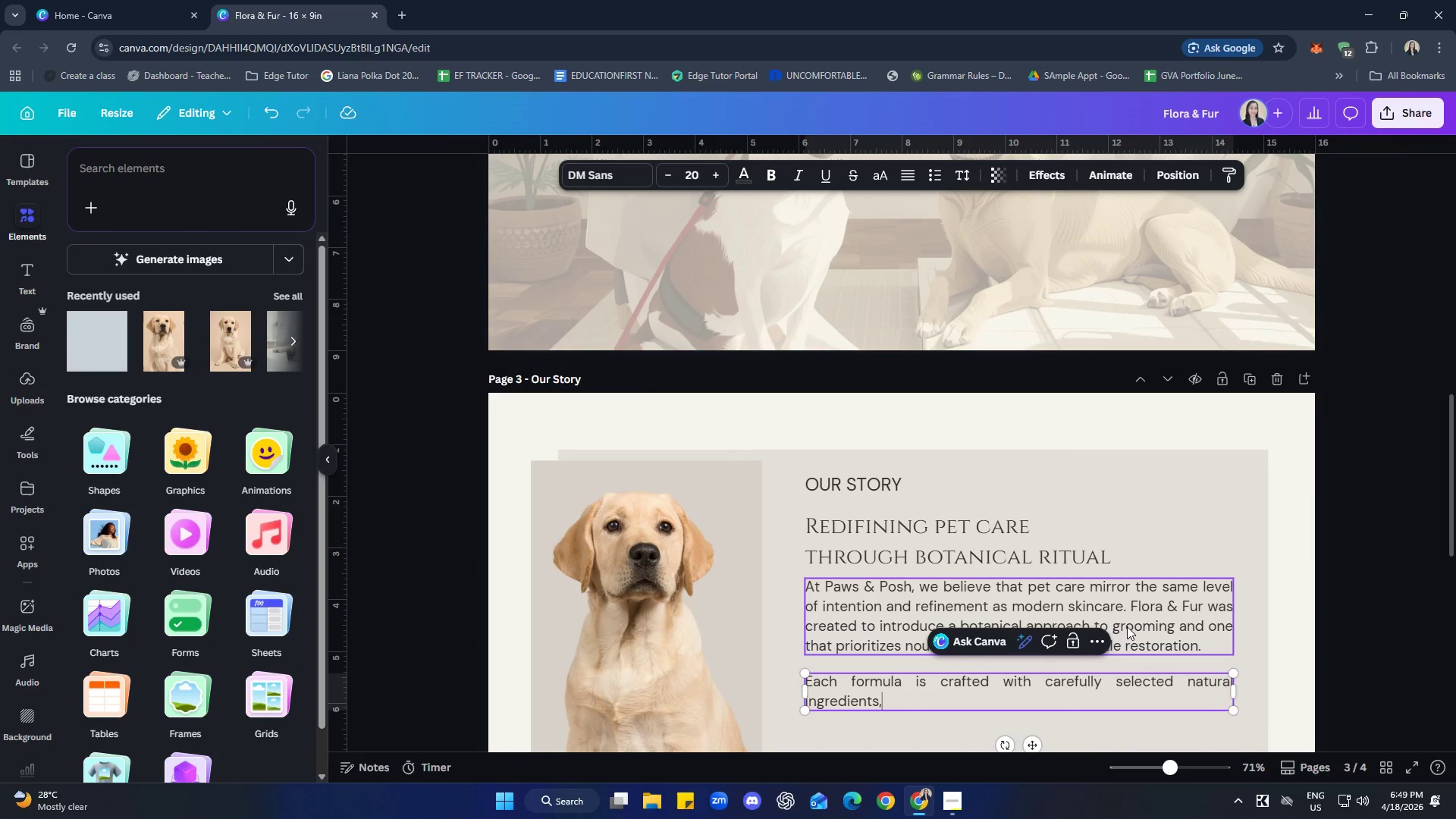 
scroll: coordinate [1128, 623], scroll_direction: down, amount: 2.0
 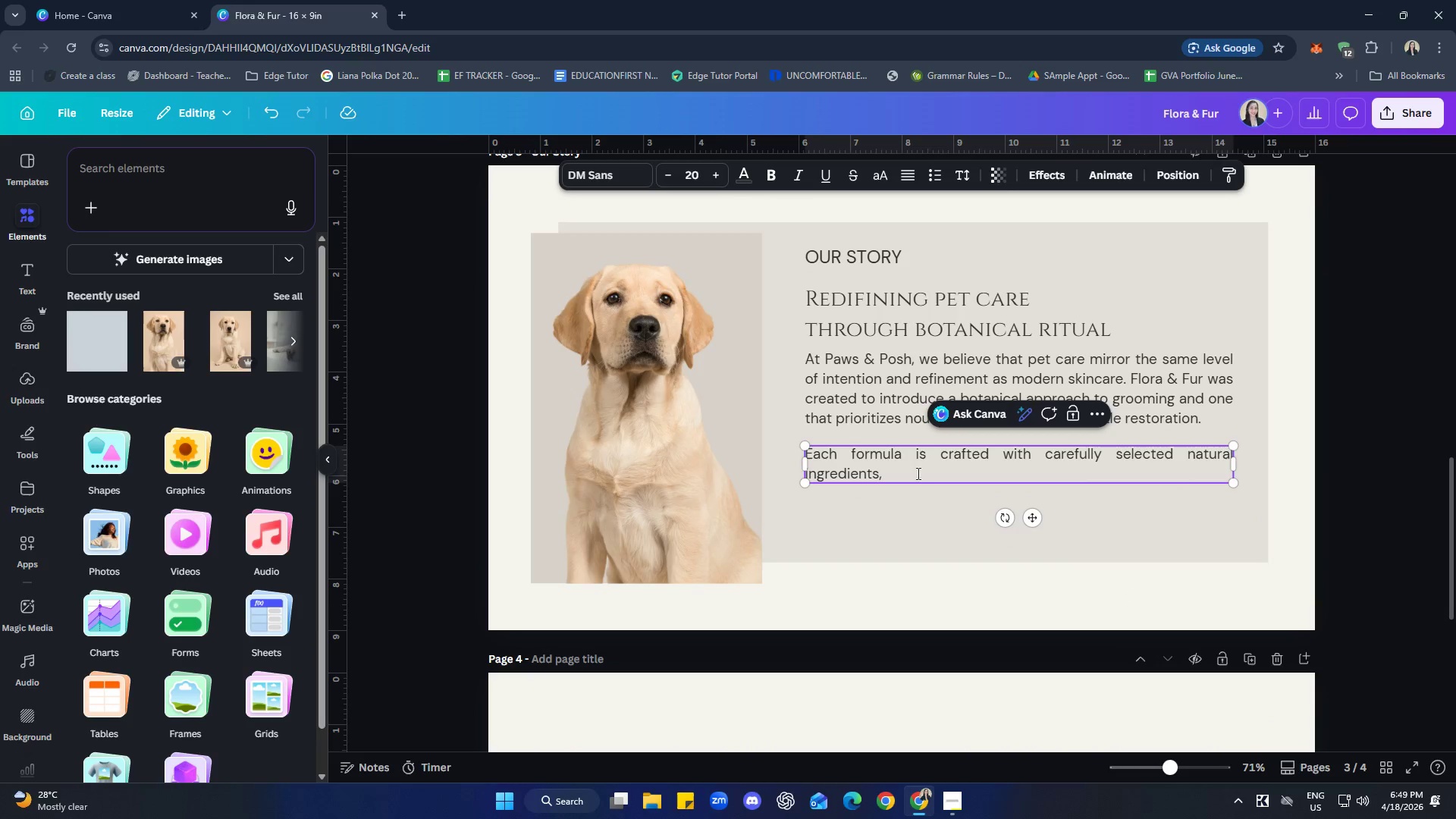 
left_click([913, 478])
 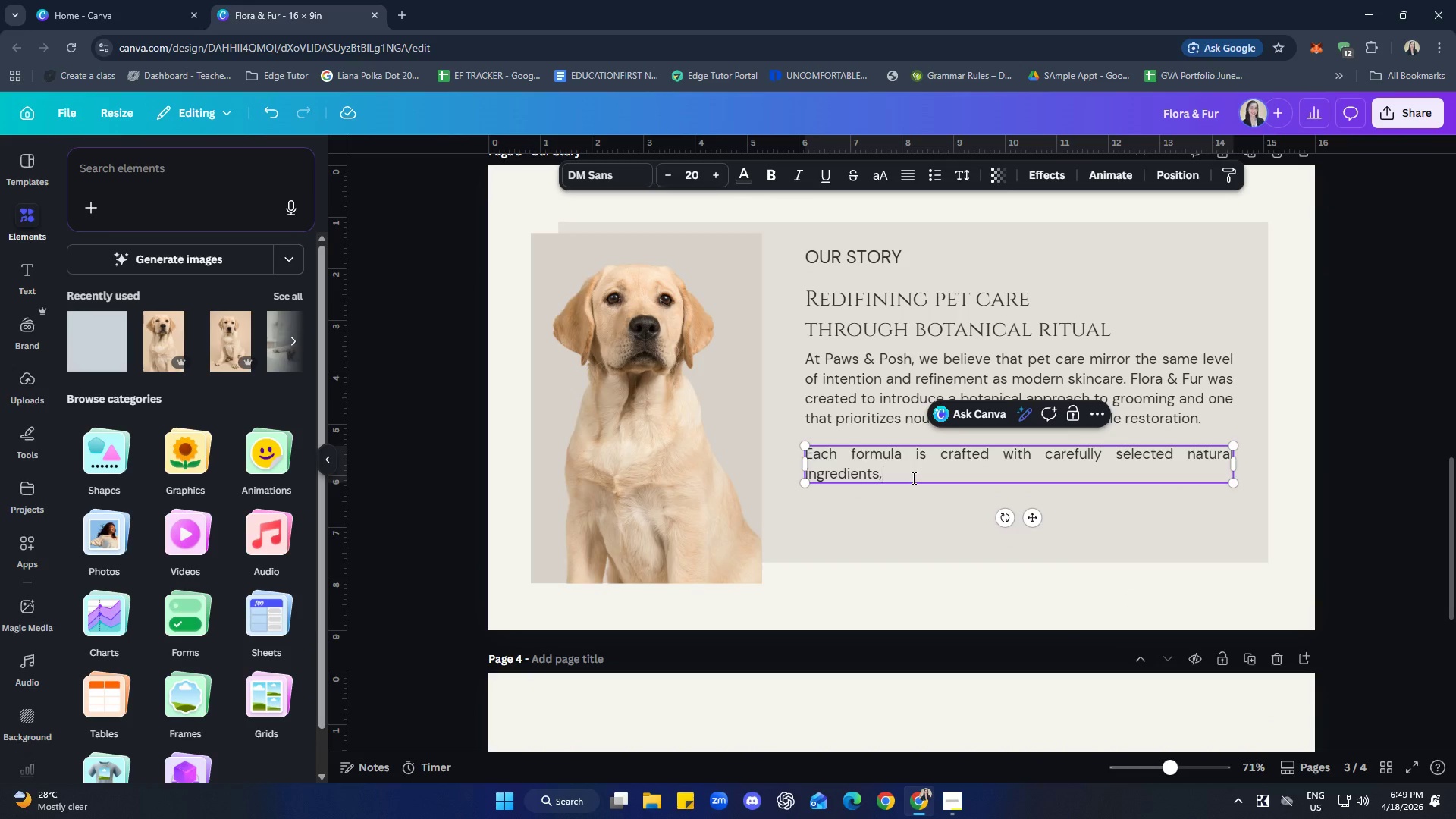 
key(Space)
 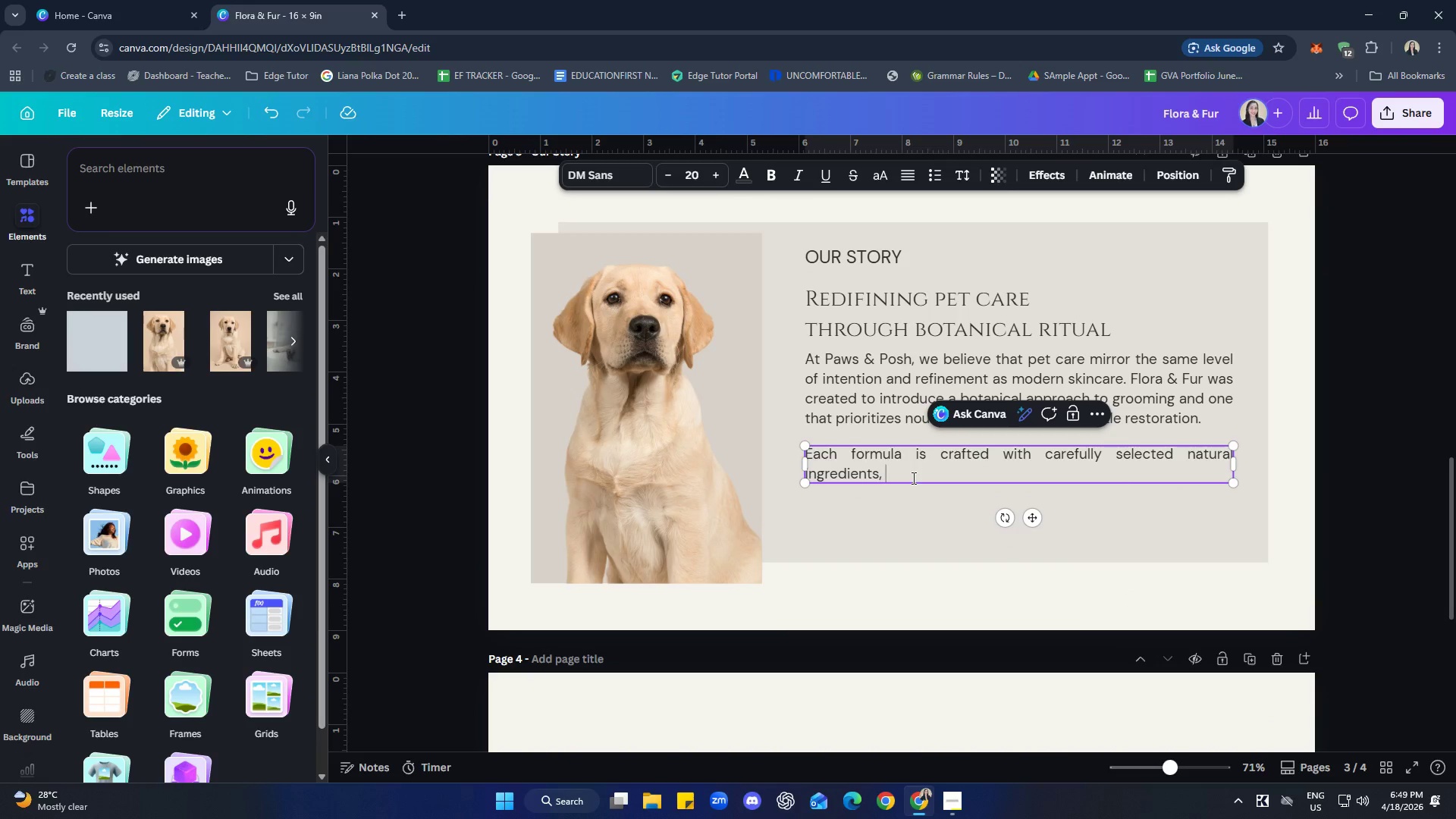 
wait(5.69)
 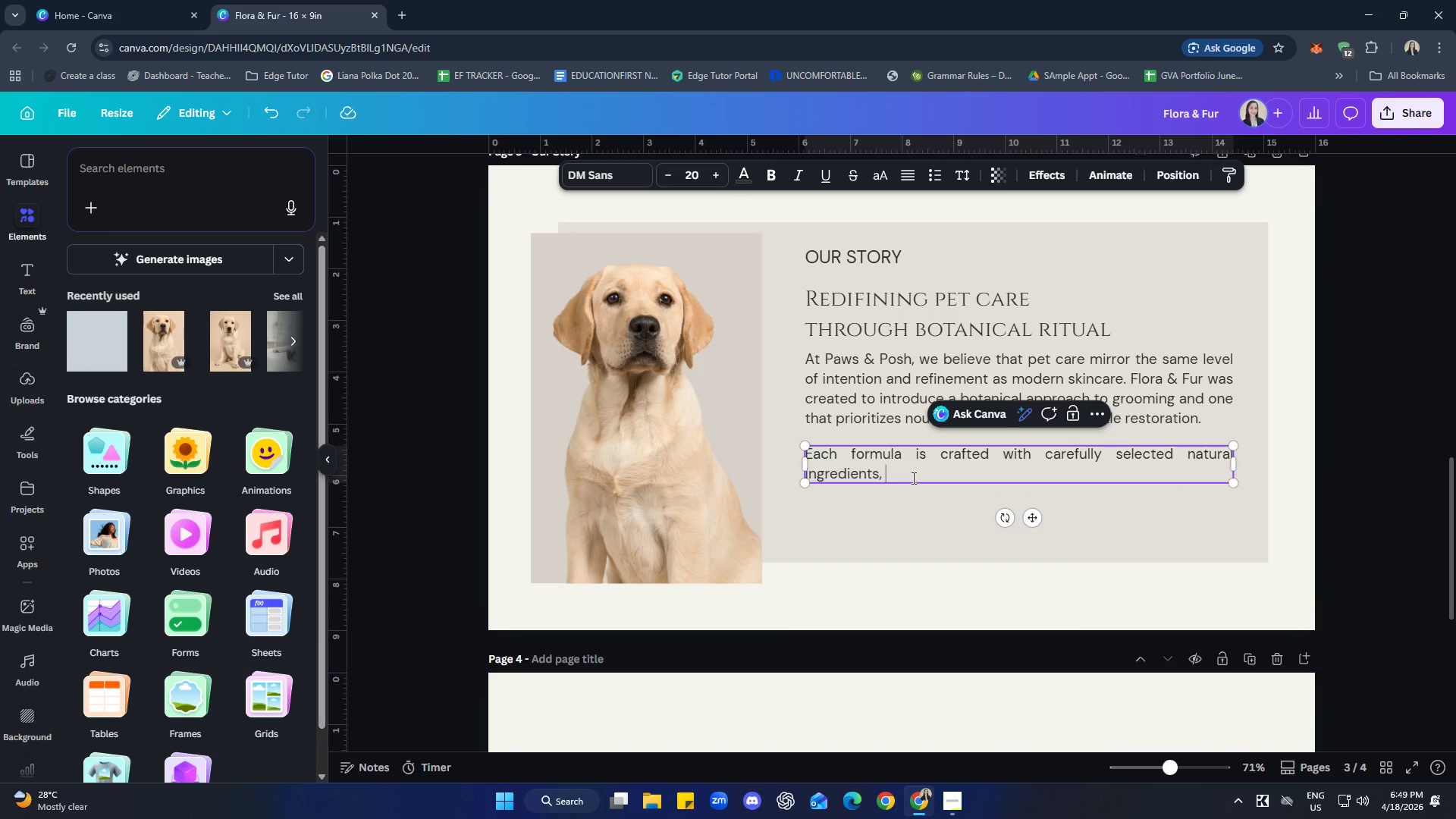 
type(deisg)
key(Backspace)
key(Backspace)
key(Backspace)
type(signed to support skin health while enhancing the natural bea)
key(Backspace)
type(auty pf )
key(Backspace)
key(Backspace)
key(Backspace)
type(of your pet's coat.)
 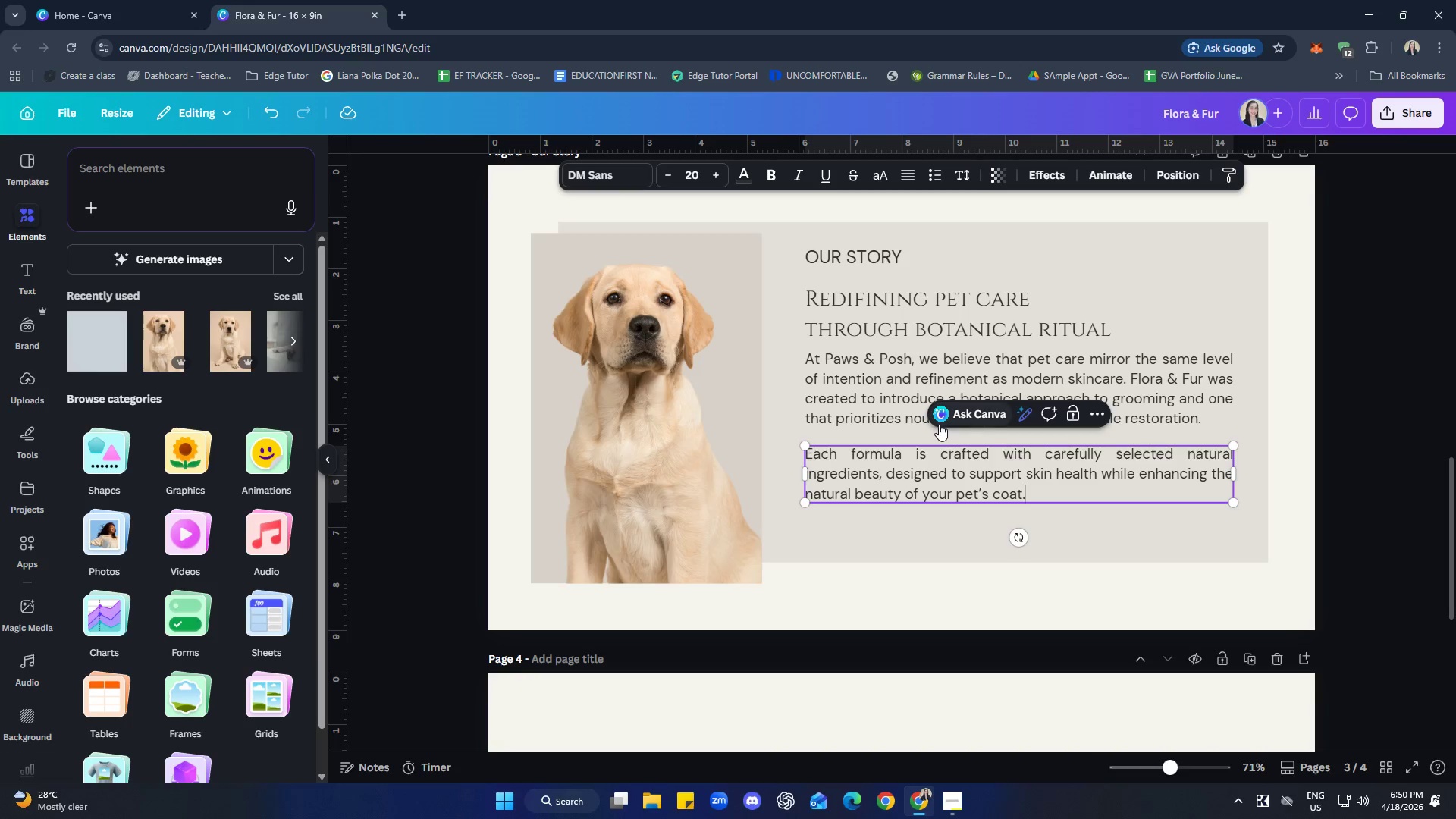 
left_click([1289, 554])
 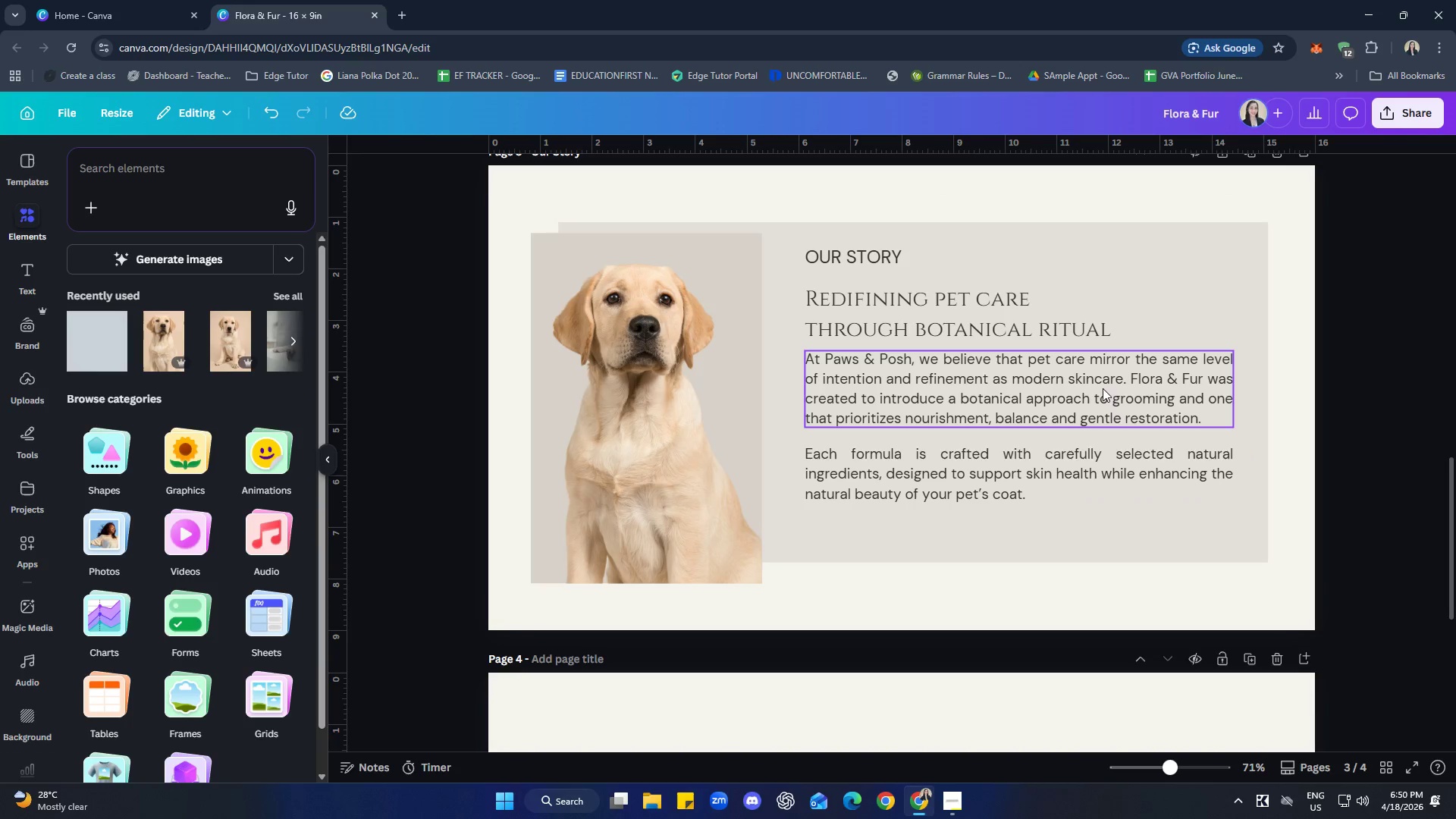 
left_click([993, 304])
 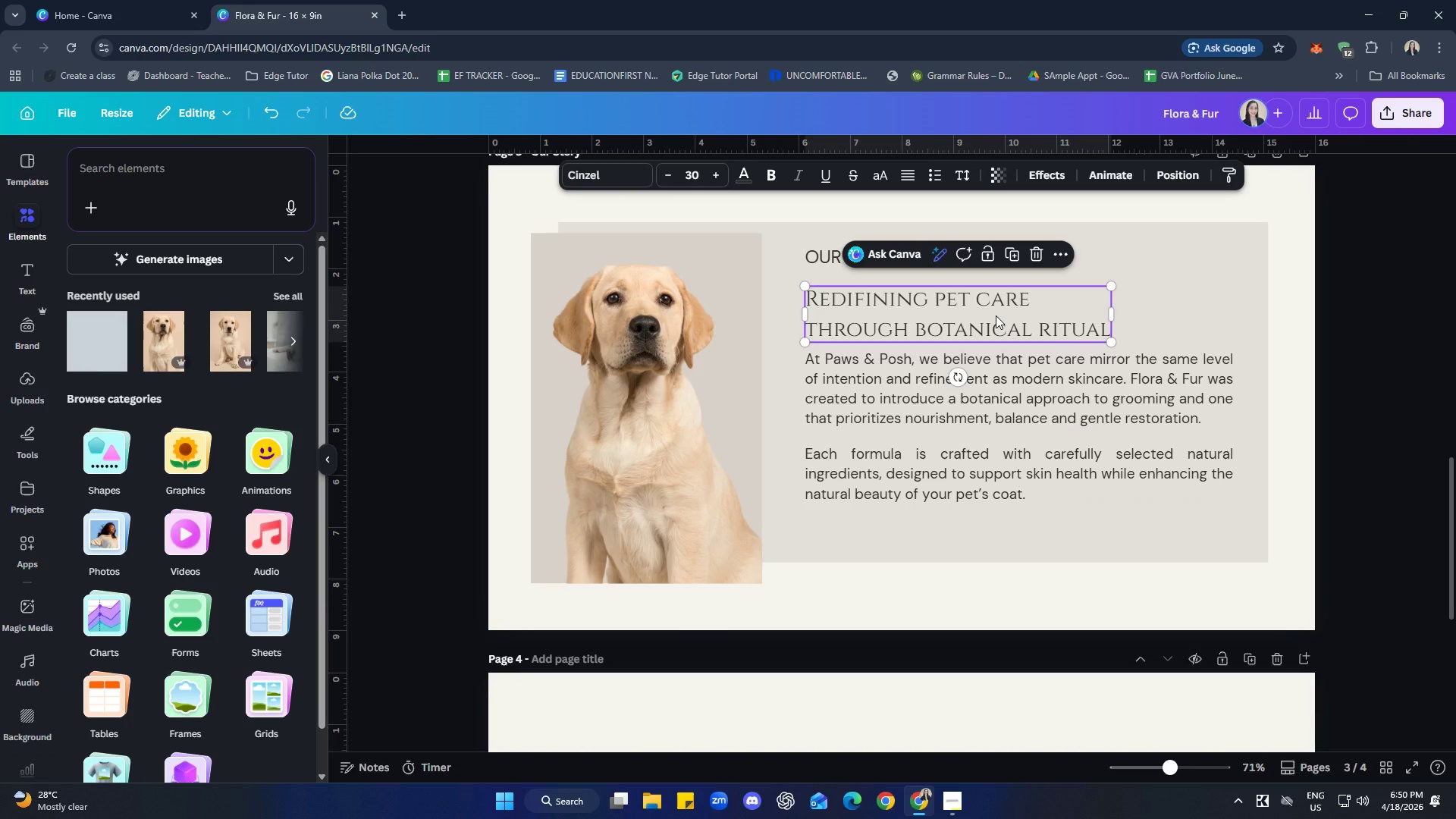 
key(ArrowUp)
 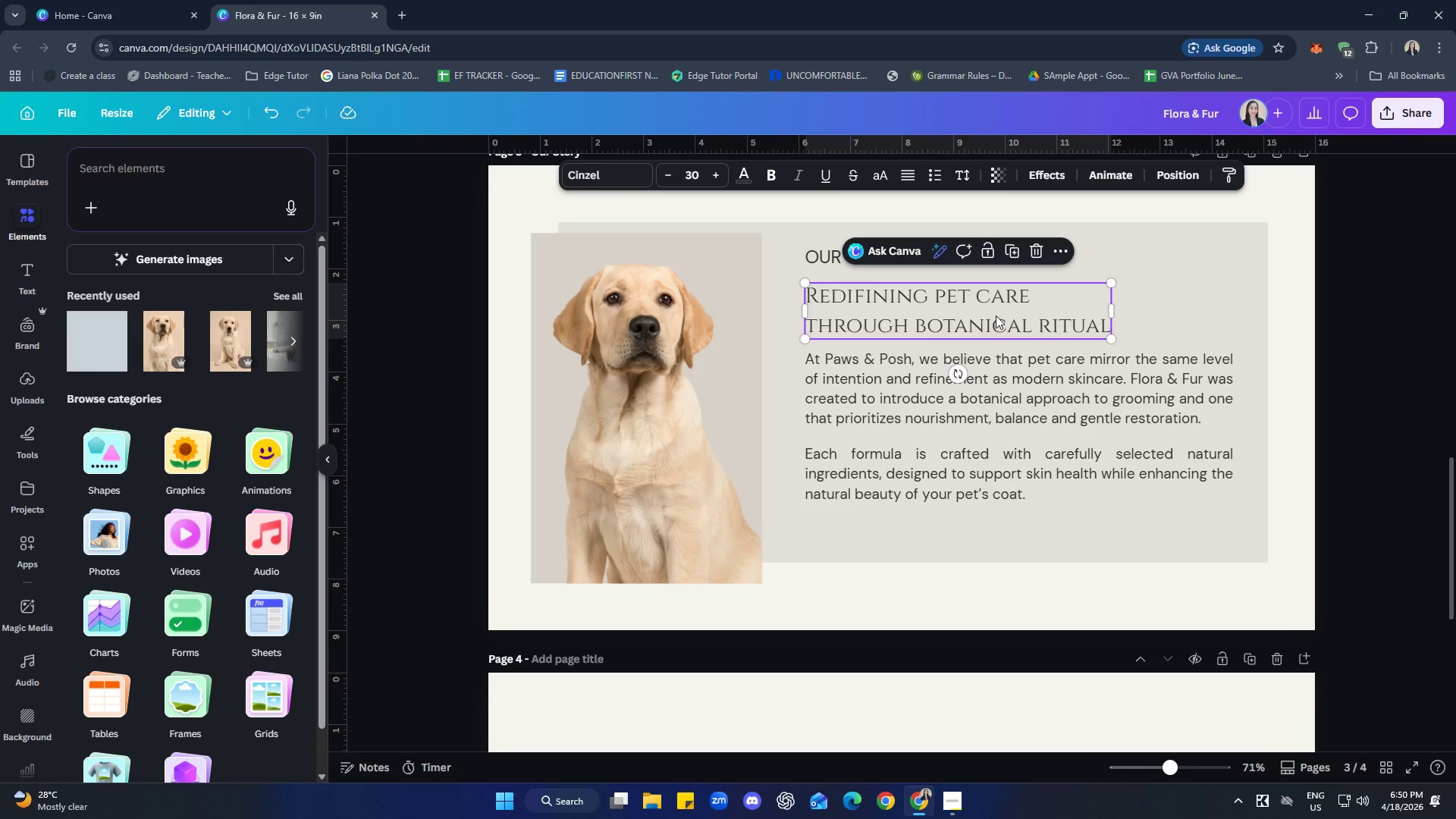 
key(ArrowUp)
 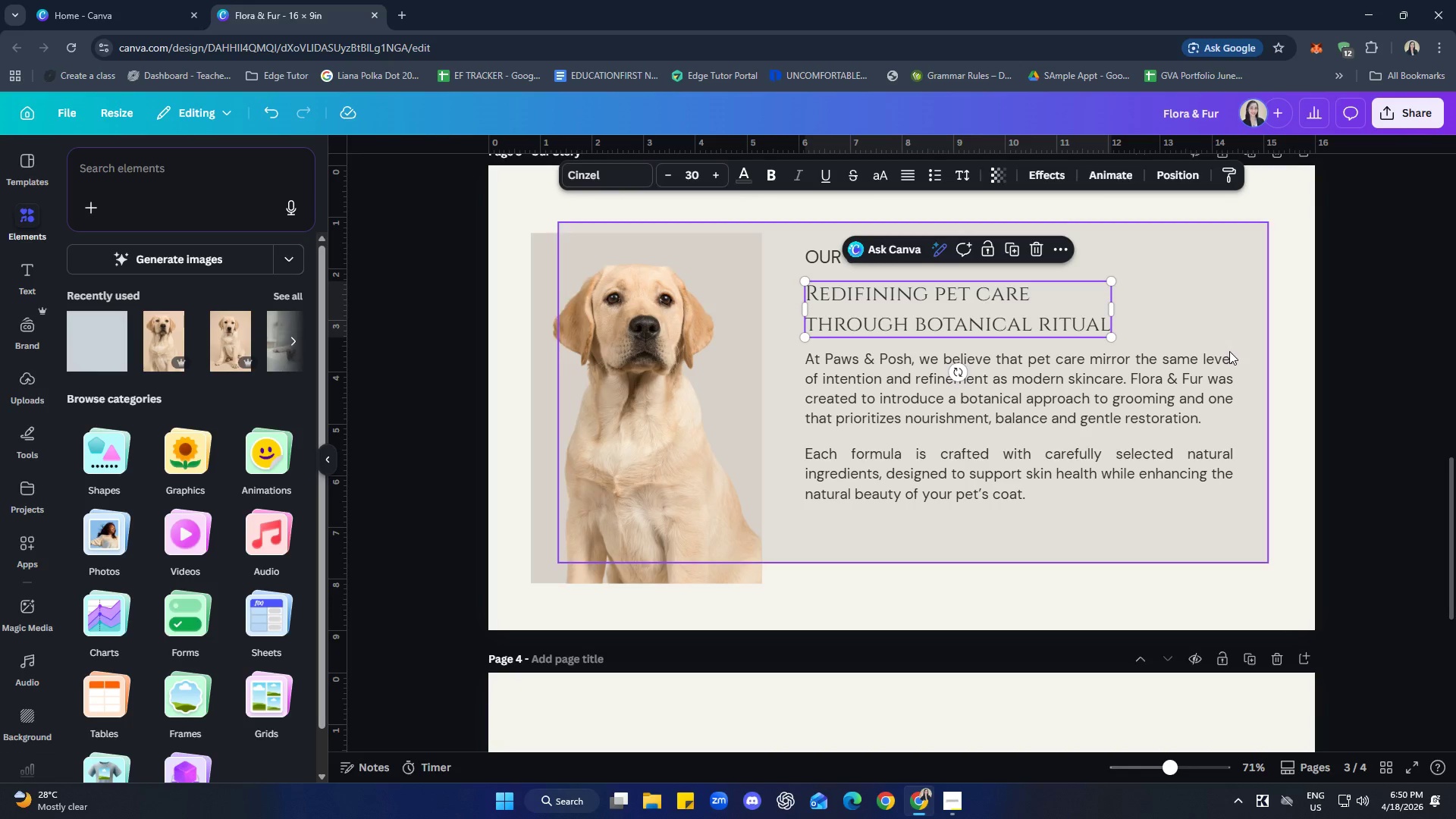 
left_click([1285, 364])
 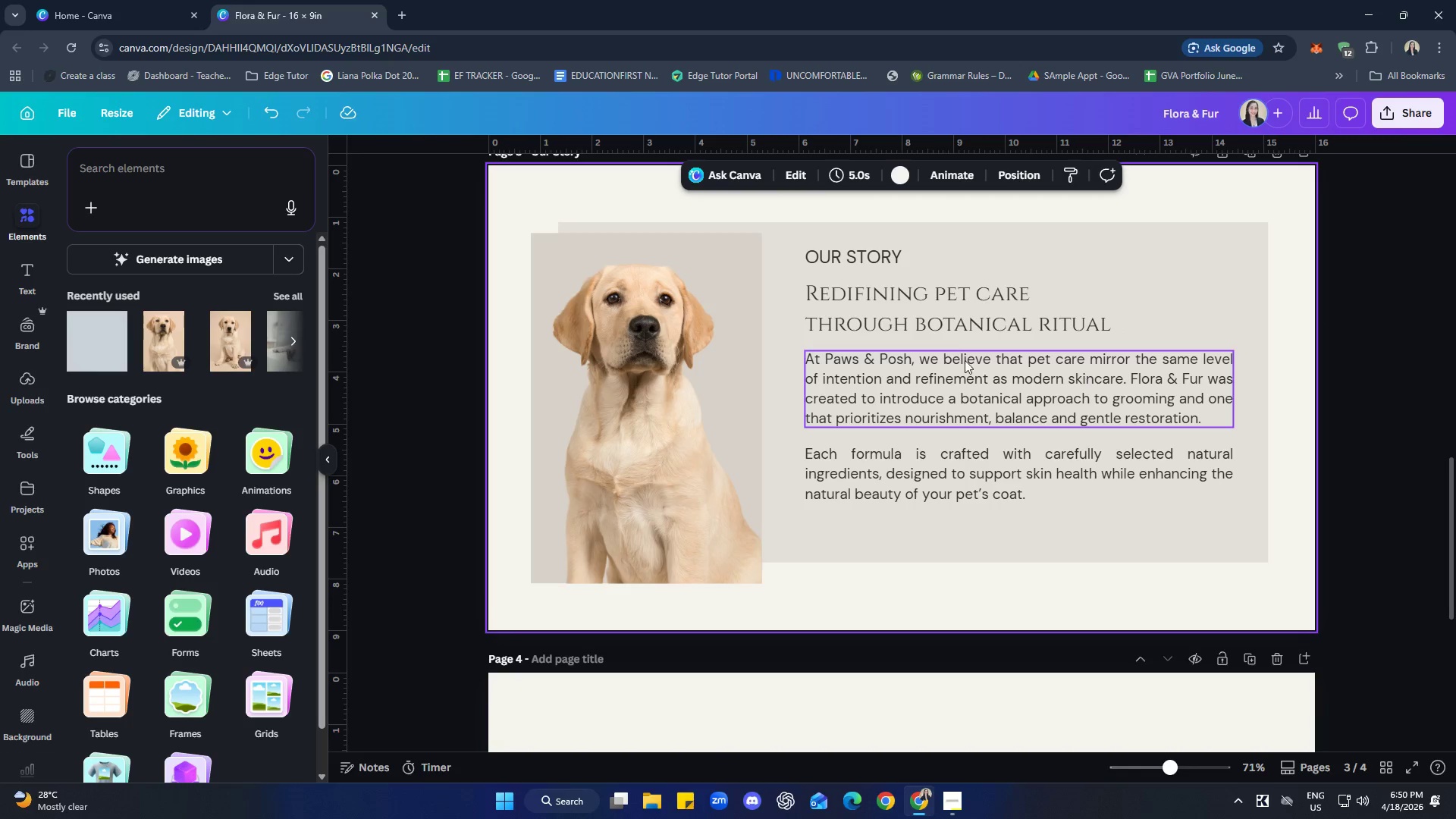 
left_click([950, 363])
 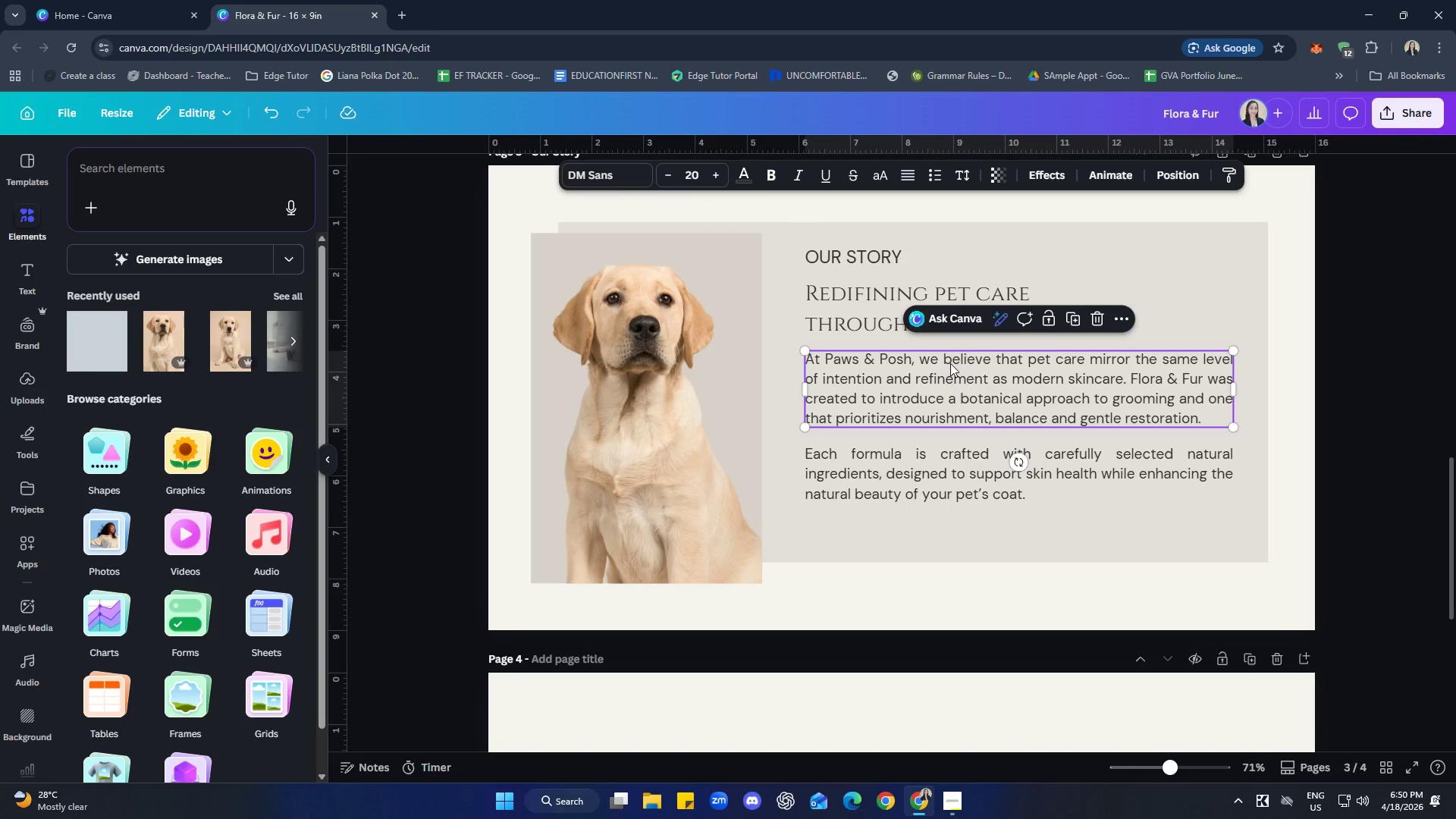 
hold_key(key=ShiftLeft, duration=0.61)
left_click([913, 476])
 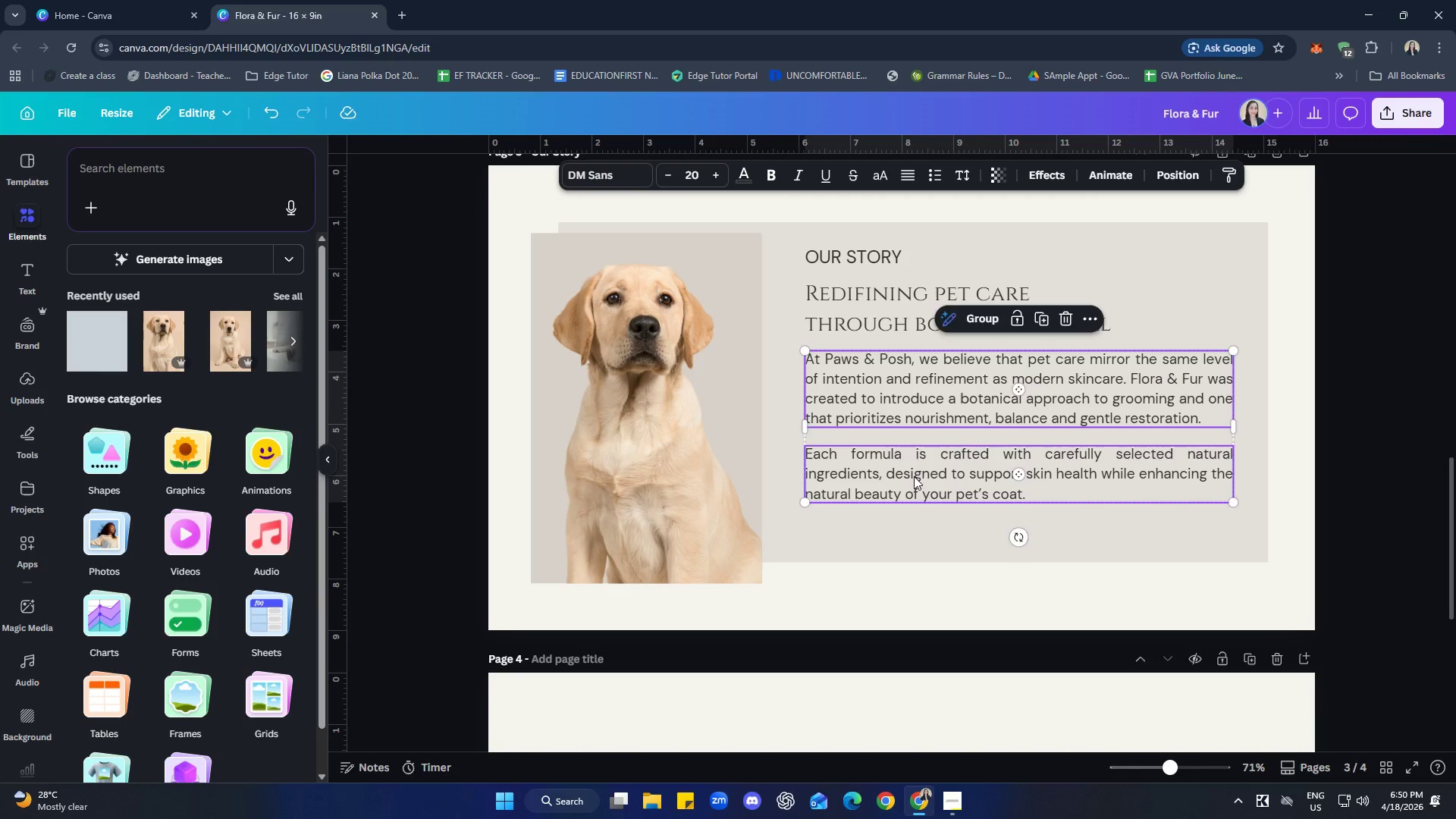 
key(ArrowDown)
 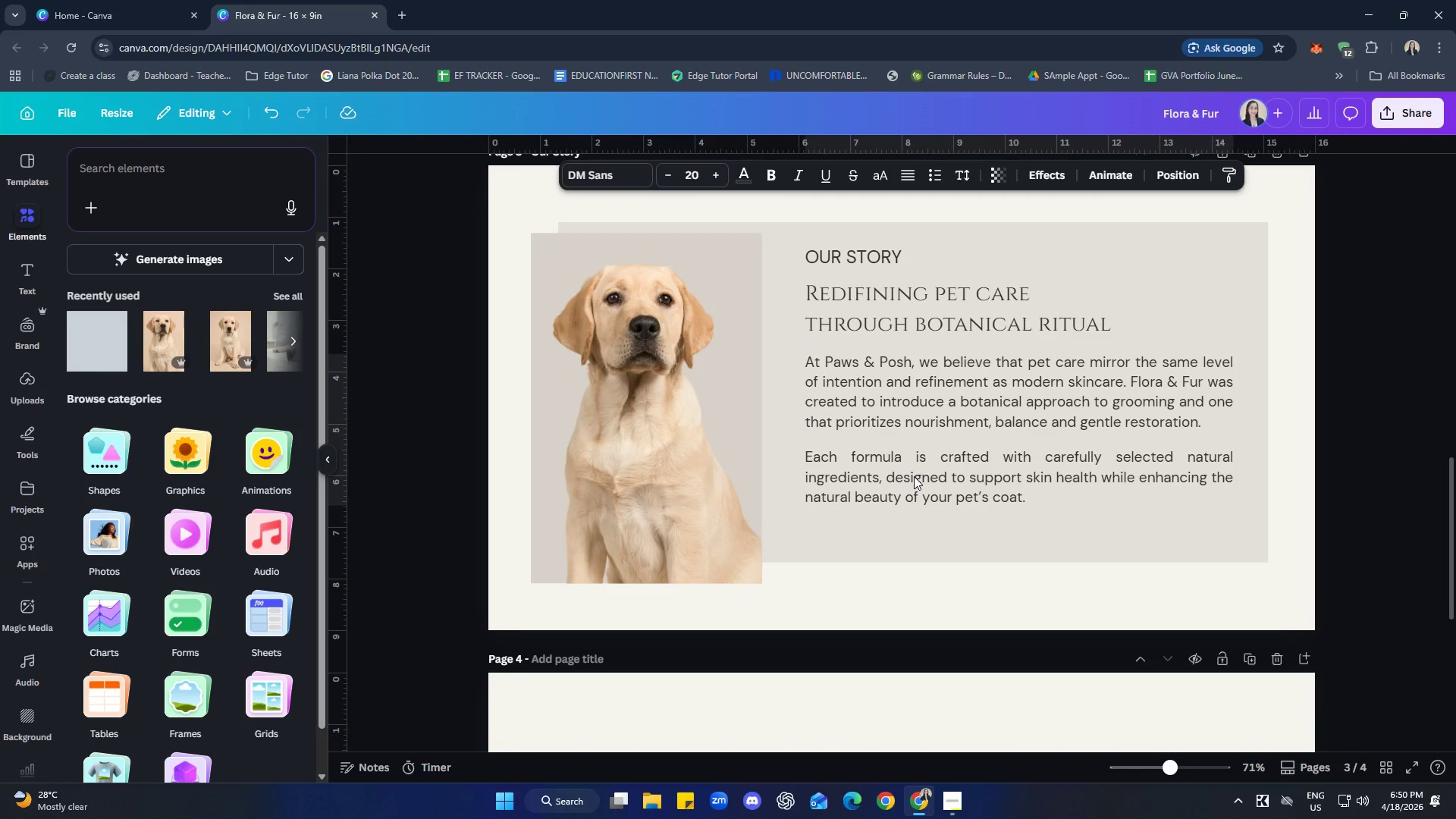 
key(ArrowDown)
 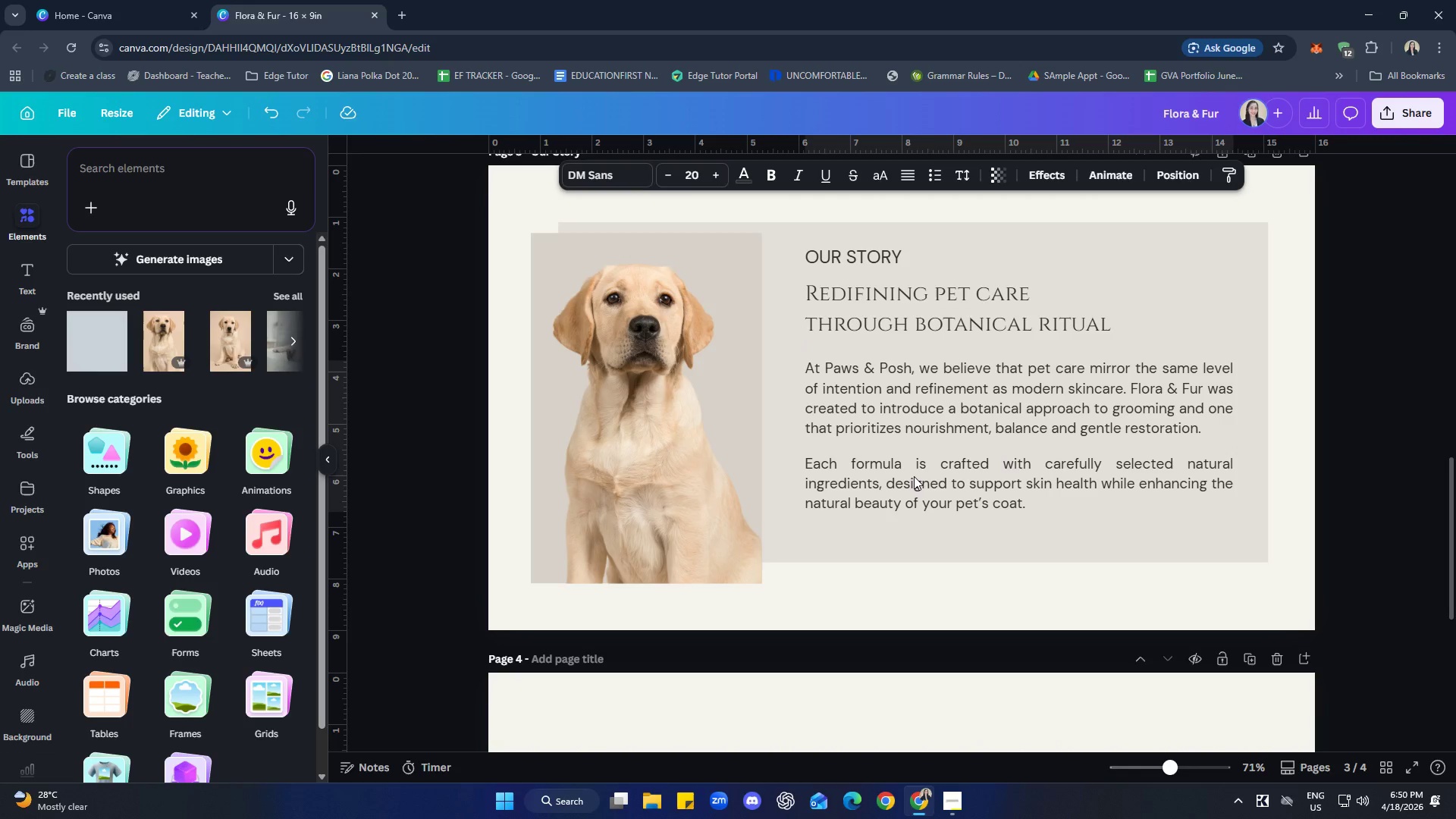 
key(ArrowDown)
 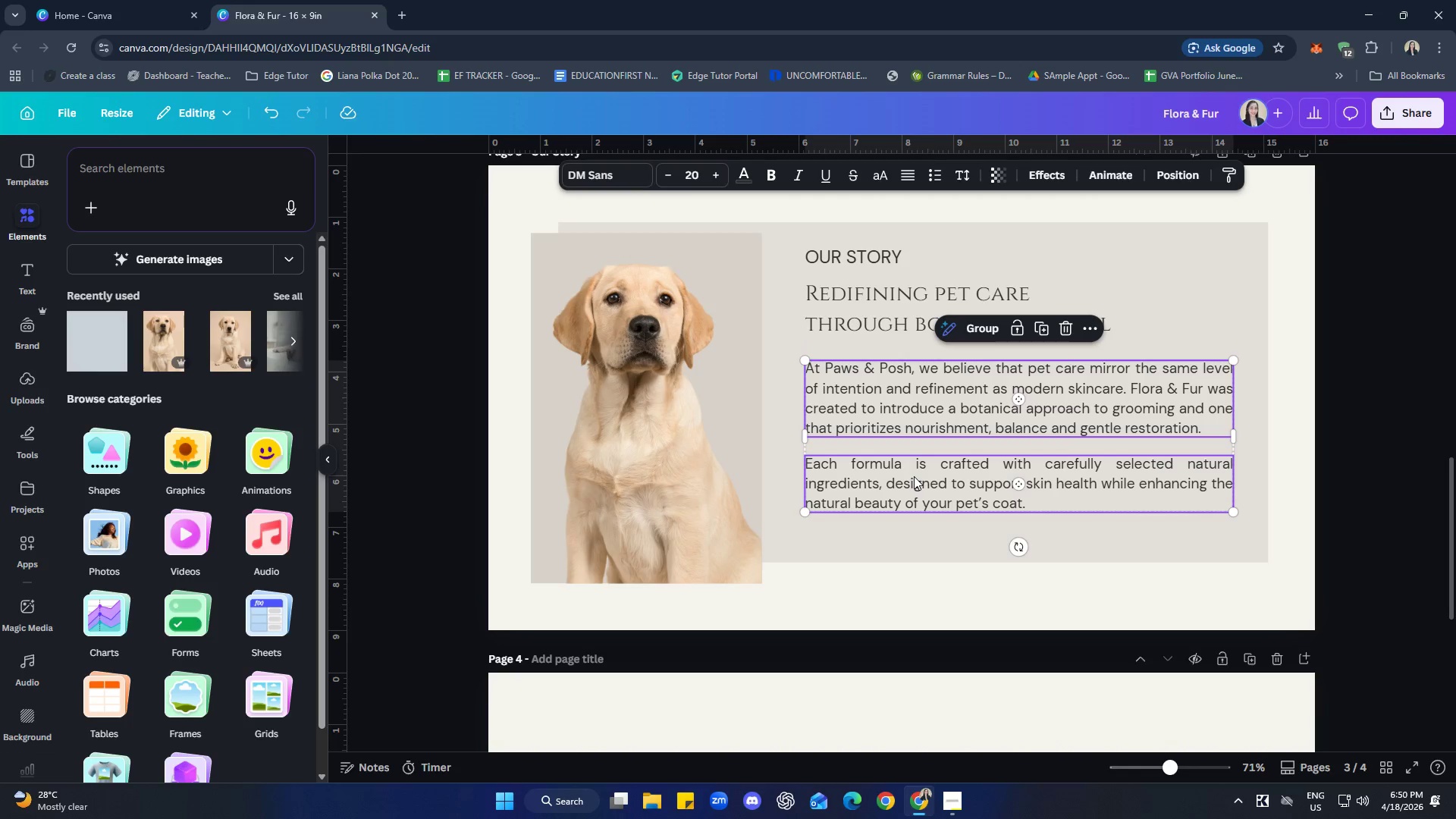 
key(ArrowDown)
 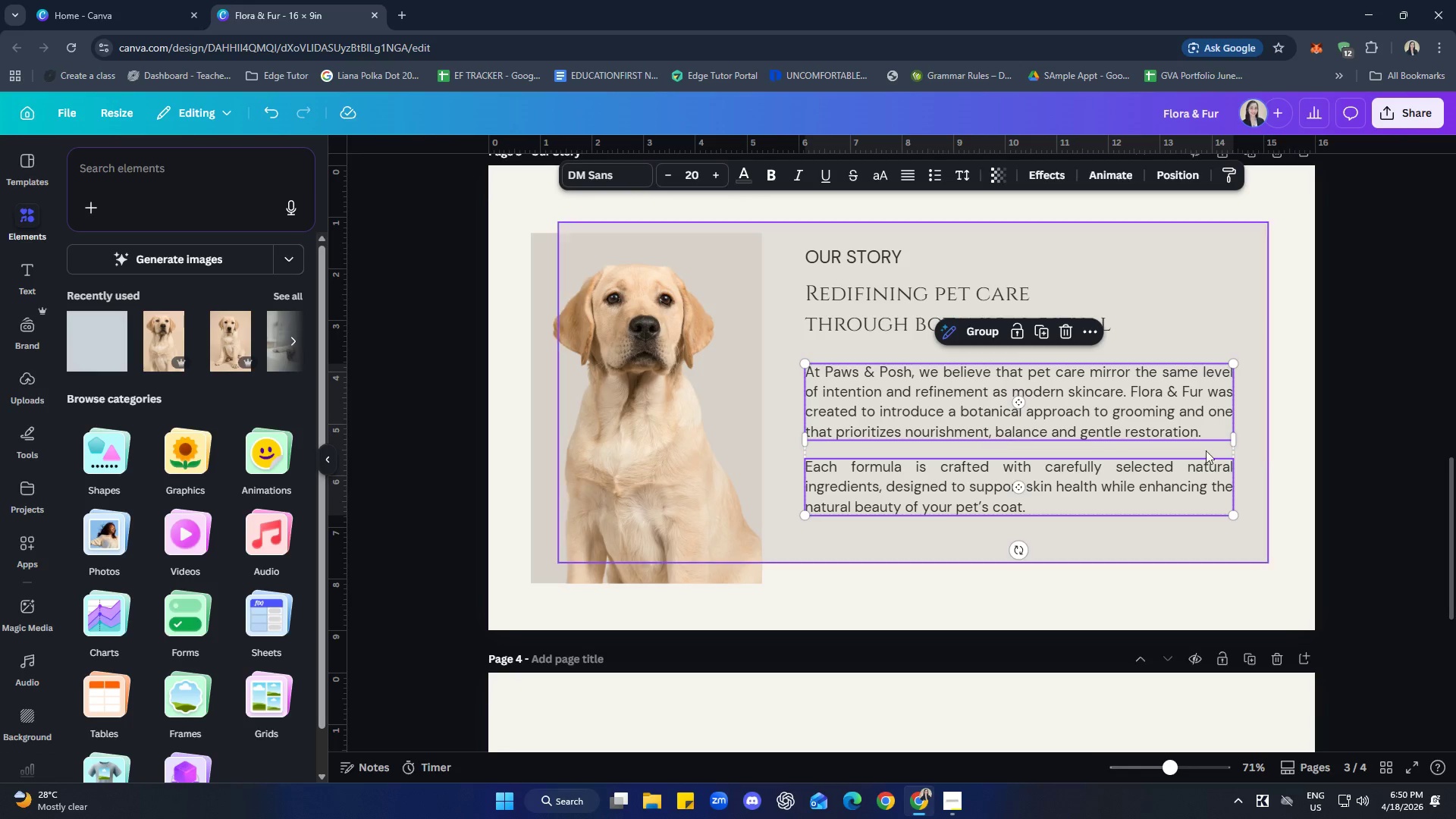 
left_click([1347, 396])
 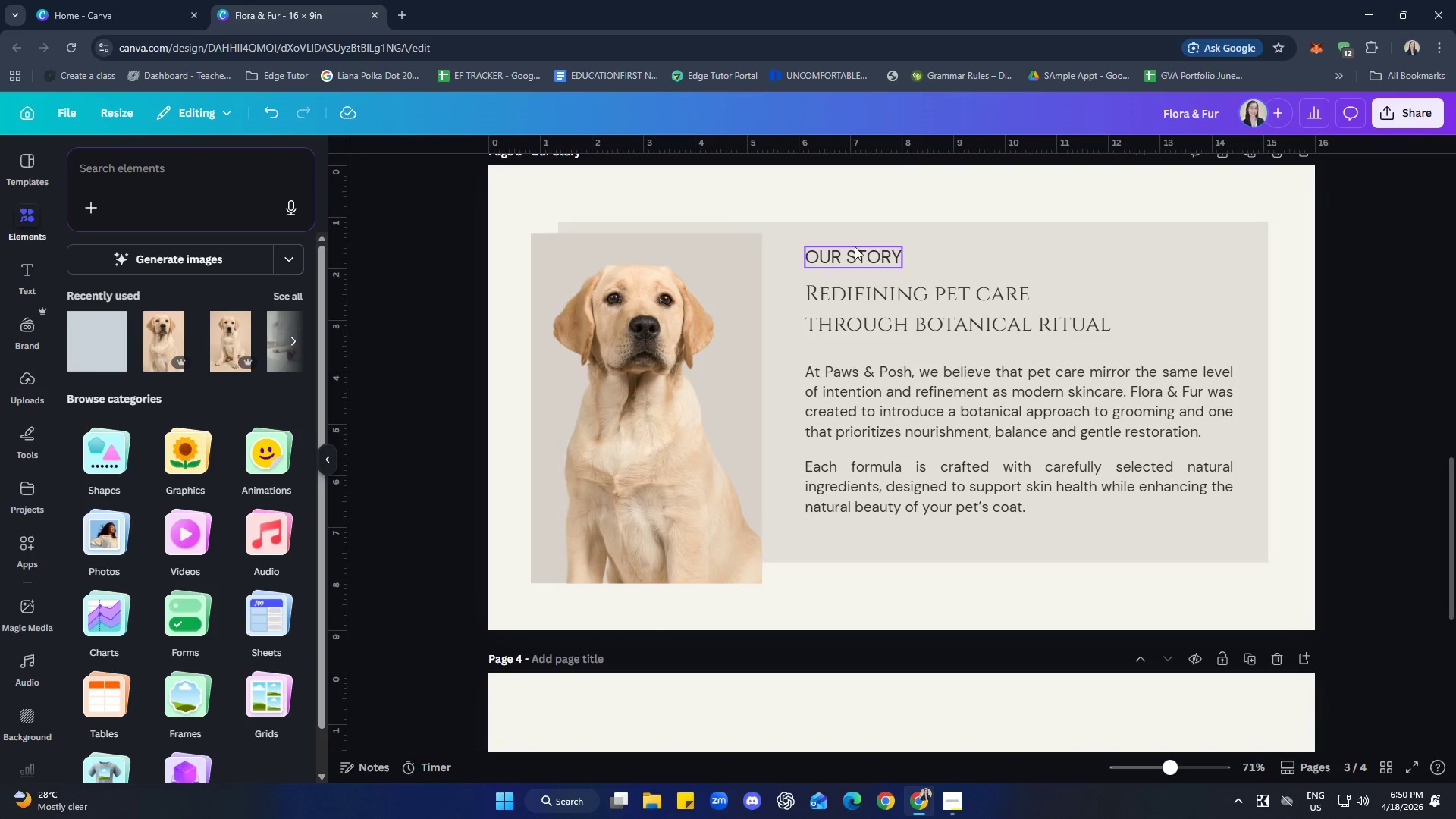 
left_click([855, 246])
 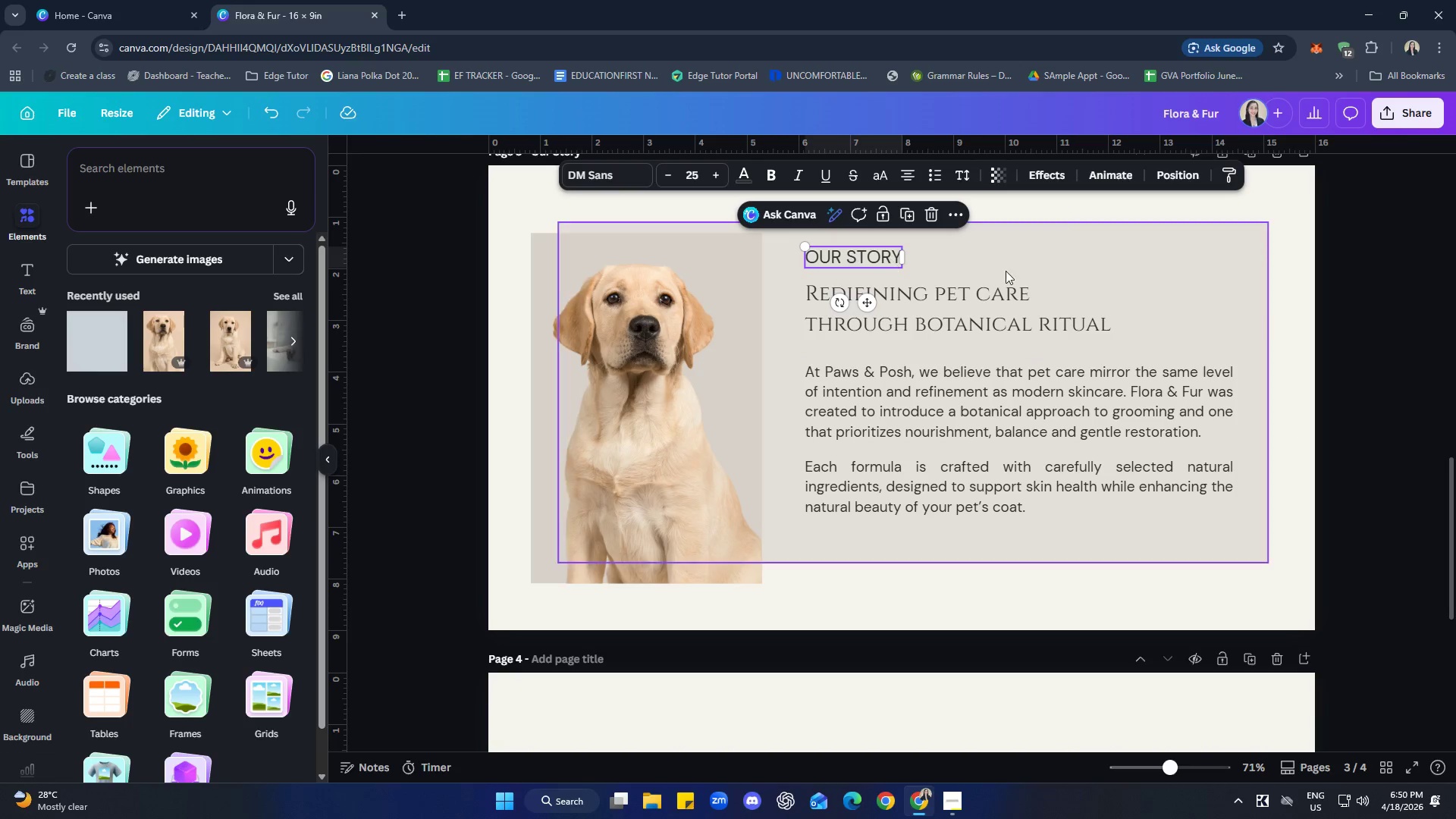 
left_click([1133, 269])
 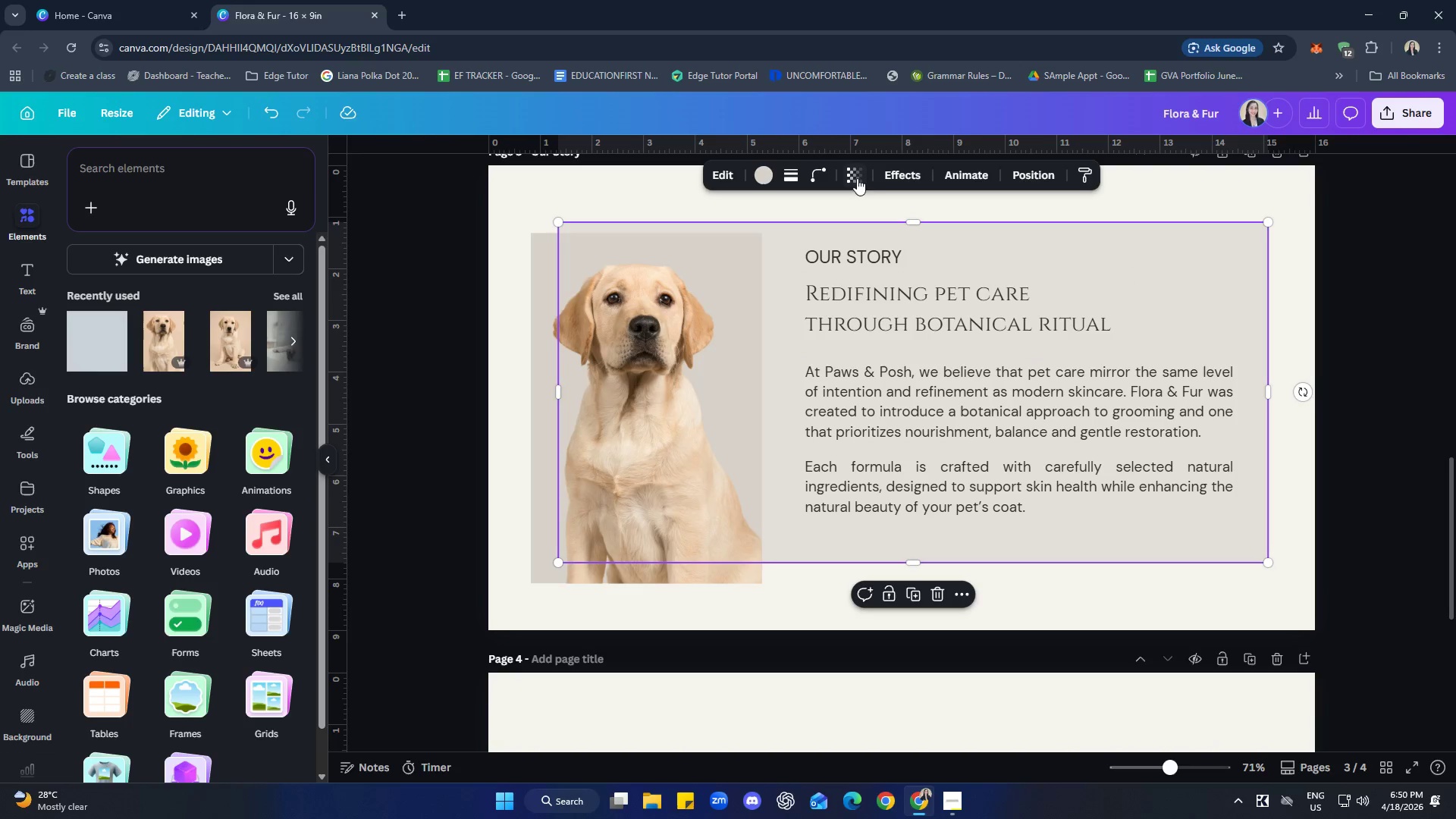 
left_click([857, 172])
 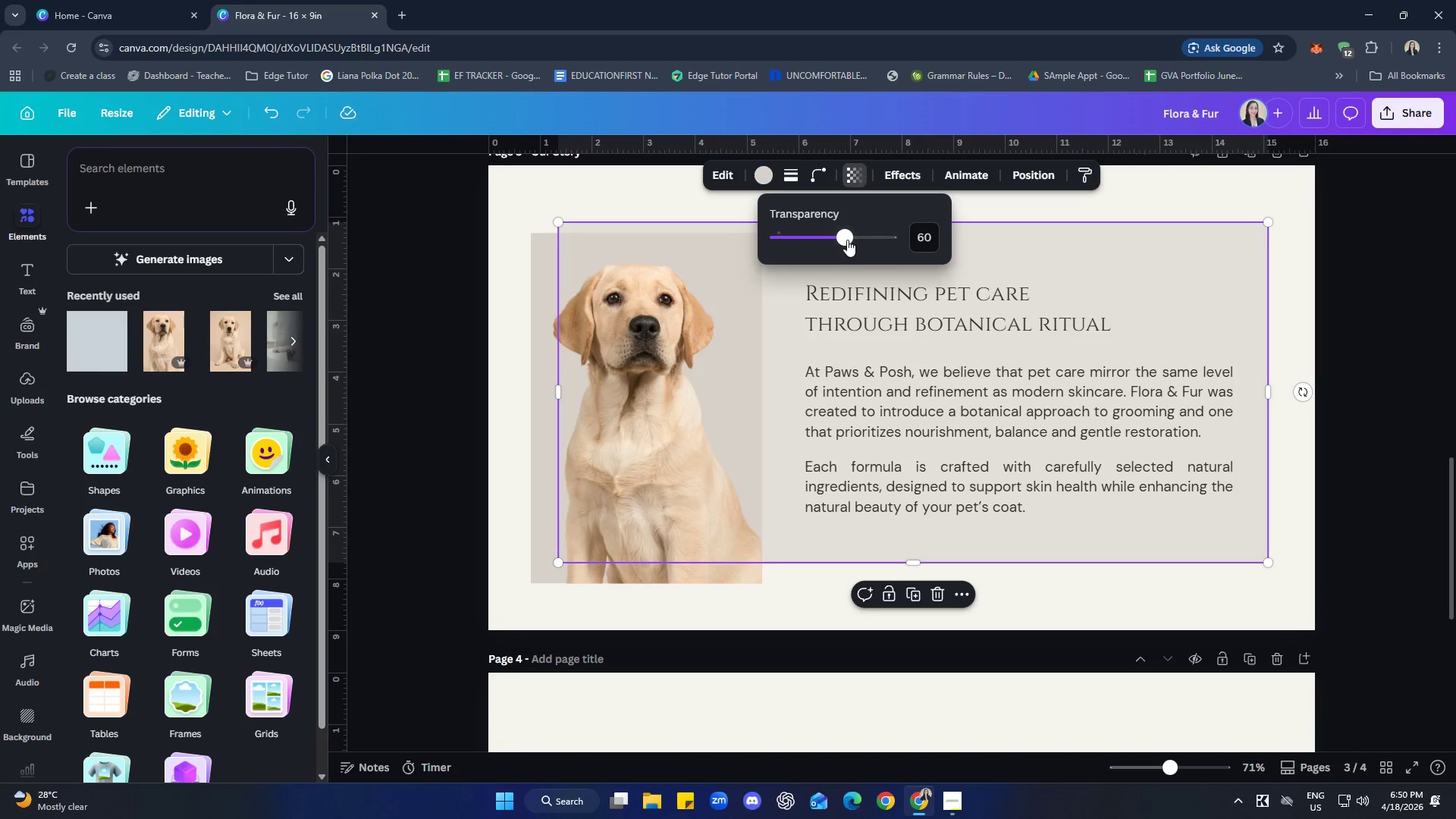 
left_click_drag(start_coordinate=[836, 236], to_coordinate=[822, 238])
 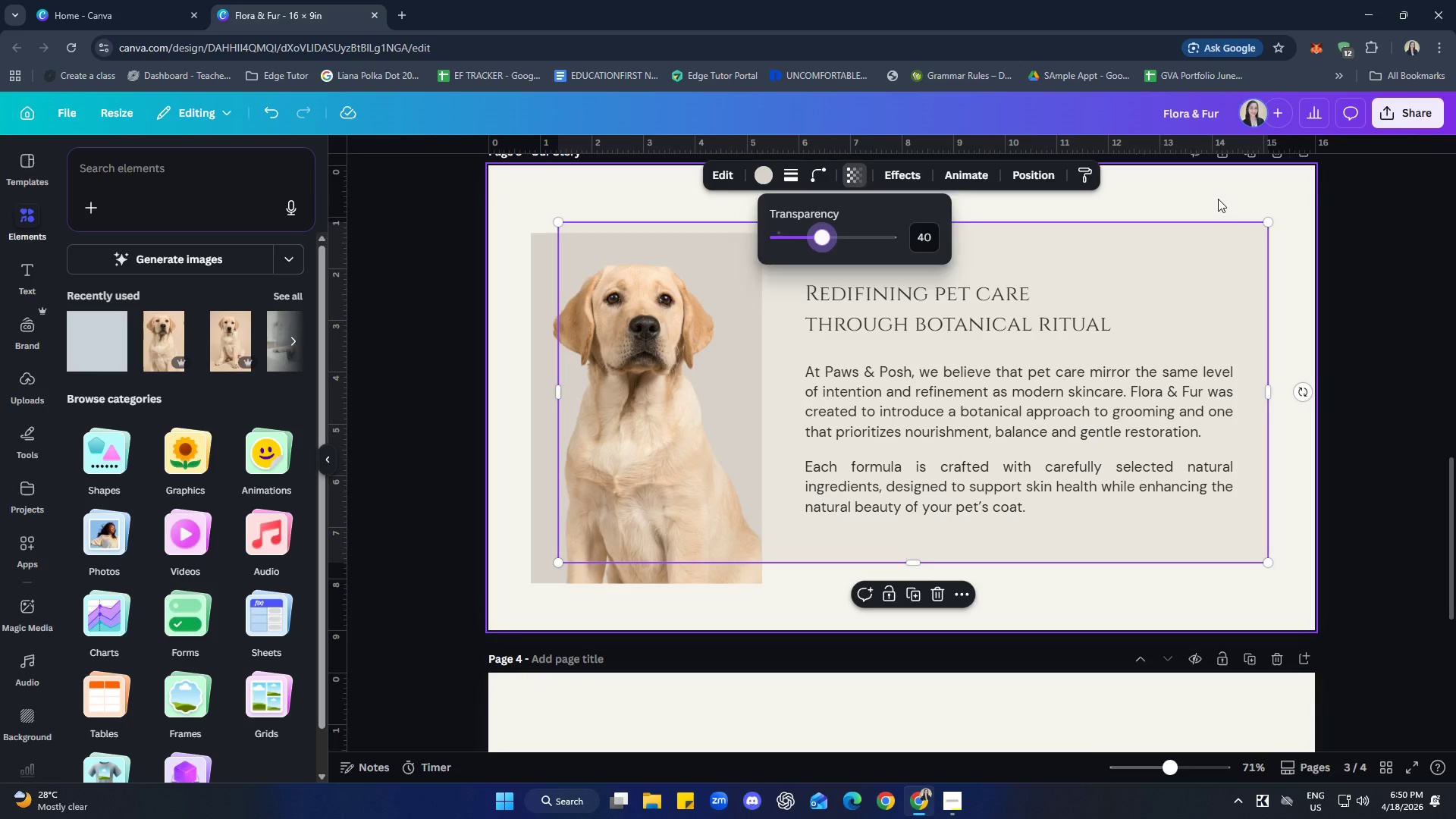 
left_click([1218, 199])
 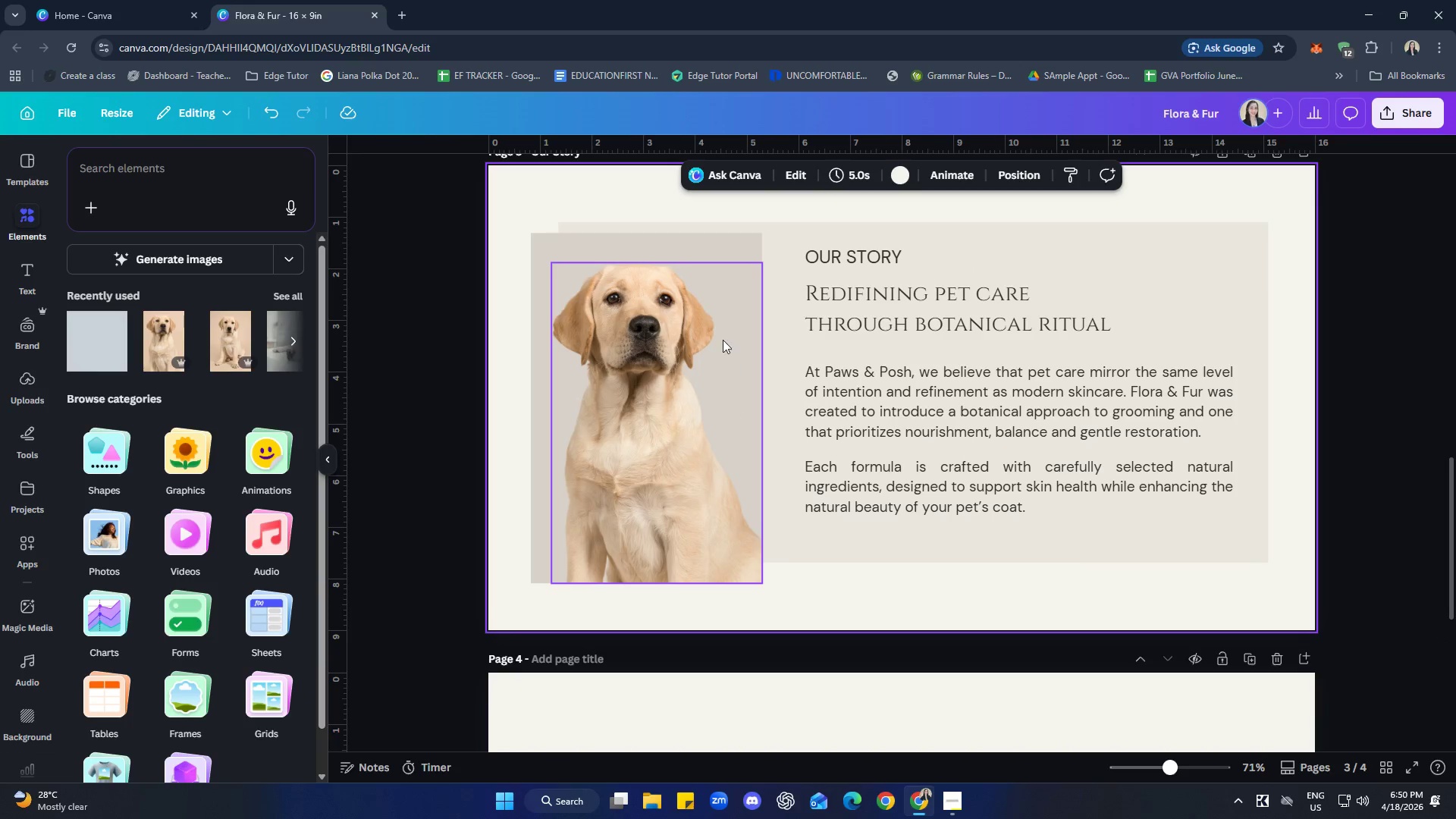 
left_click([573, 257])
 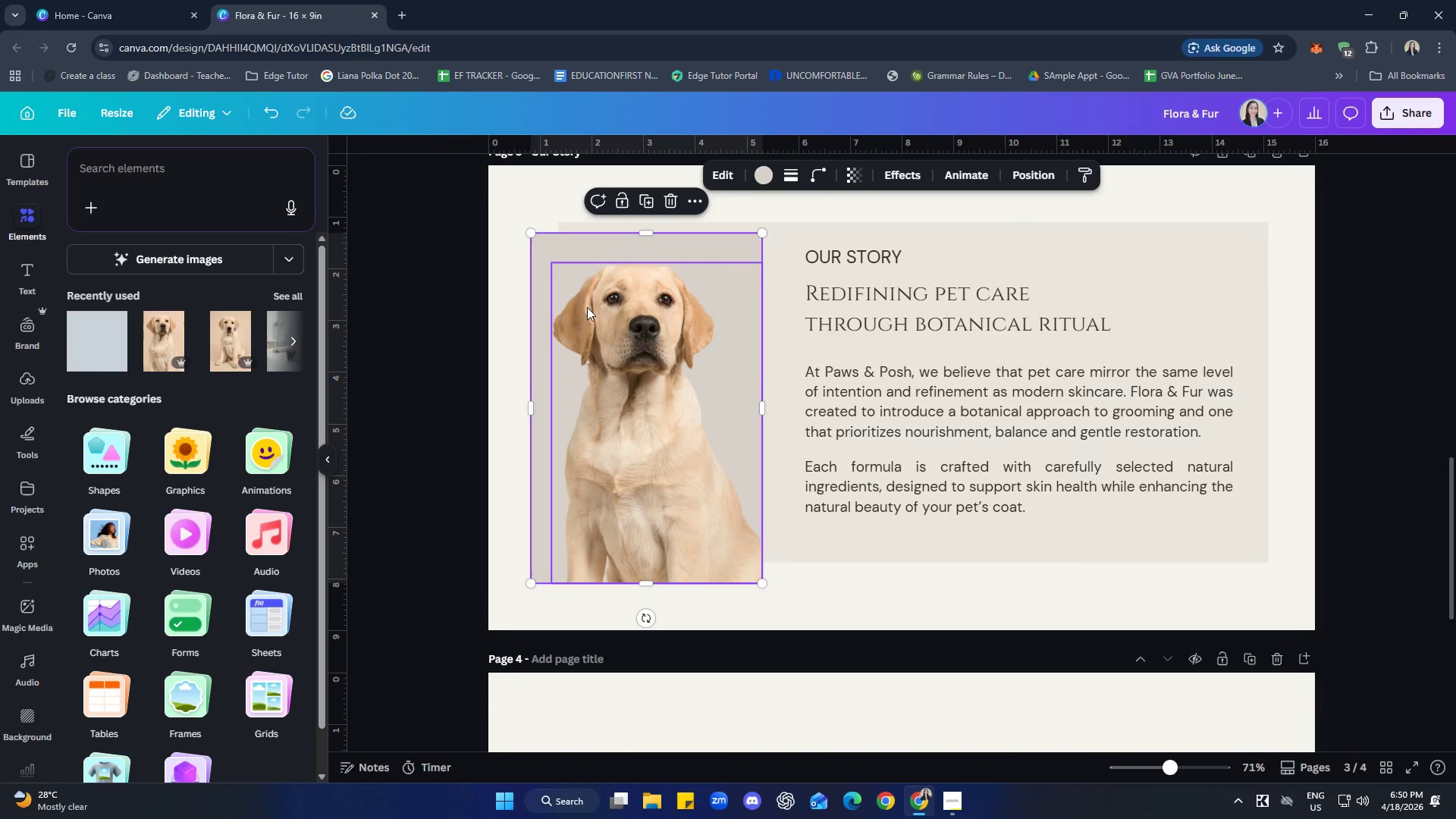 
left_click([598, 306])
 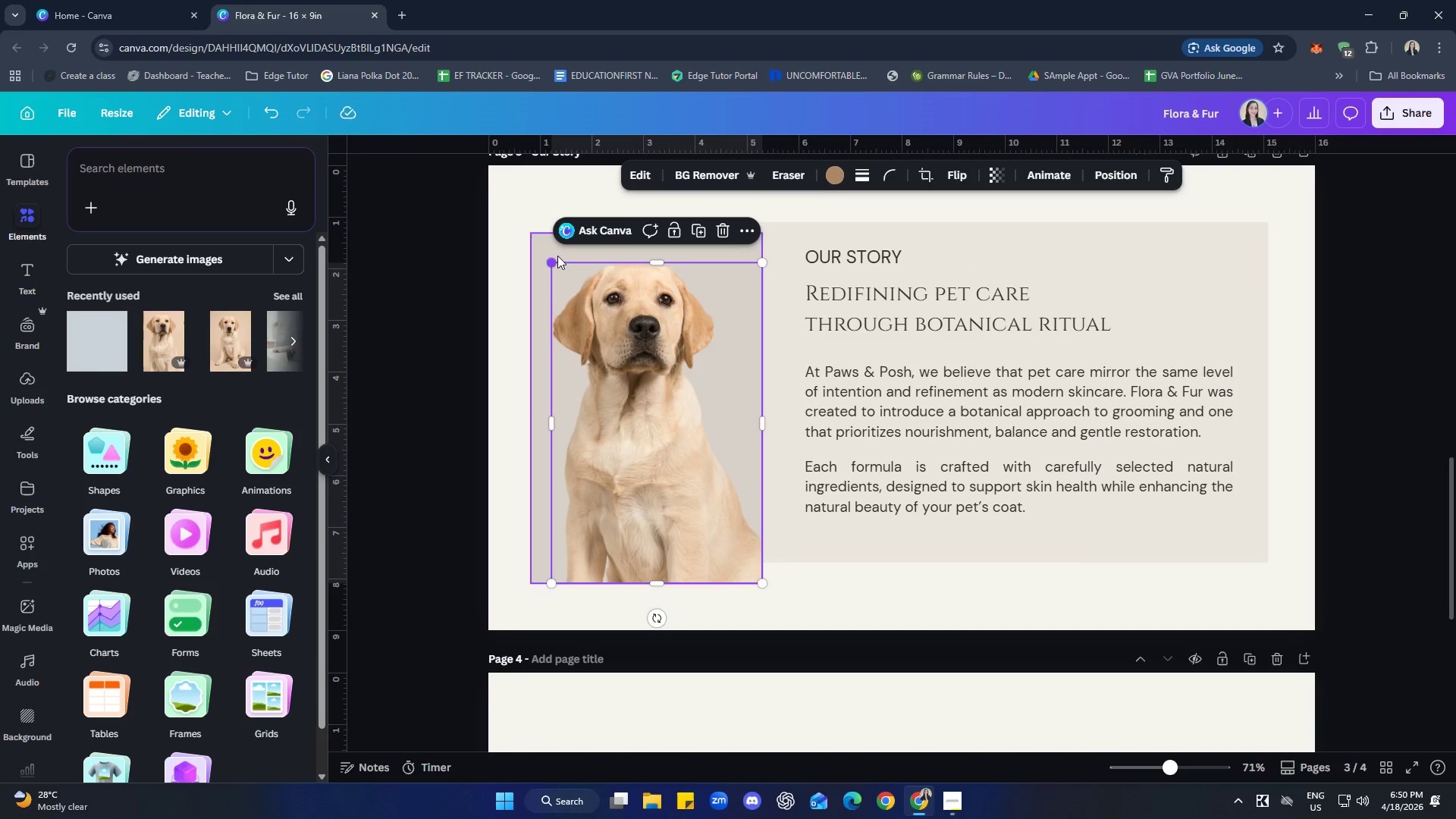 
left_click([555, 247])
 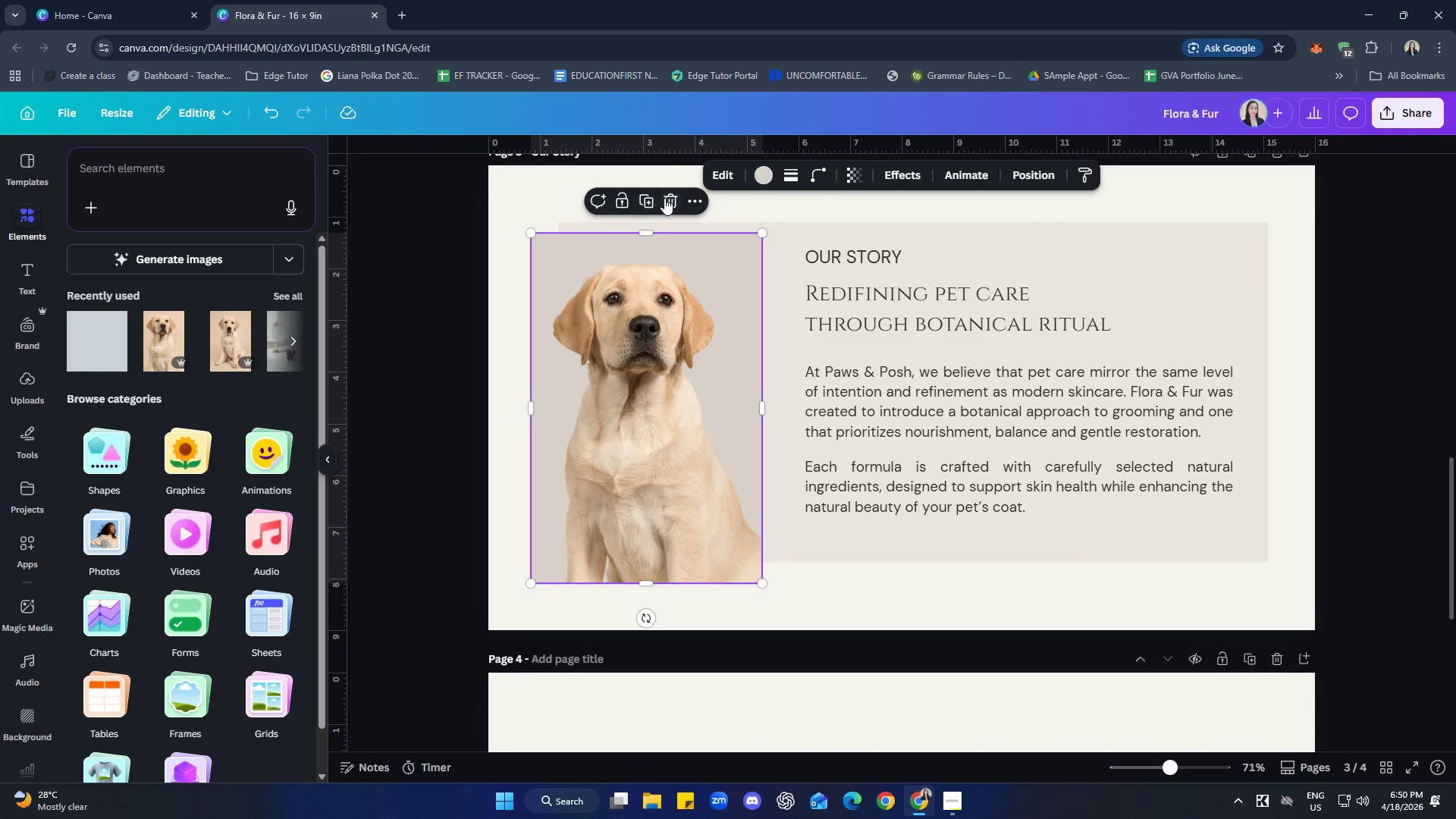 
mouse_move([623, 218])
 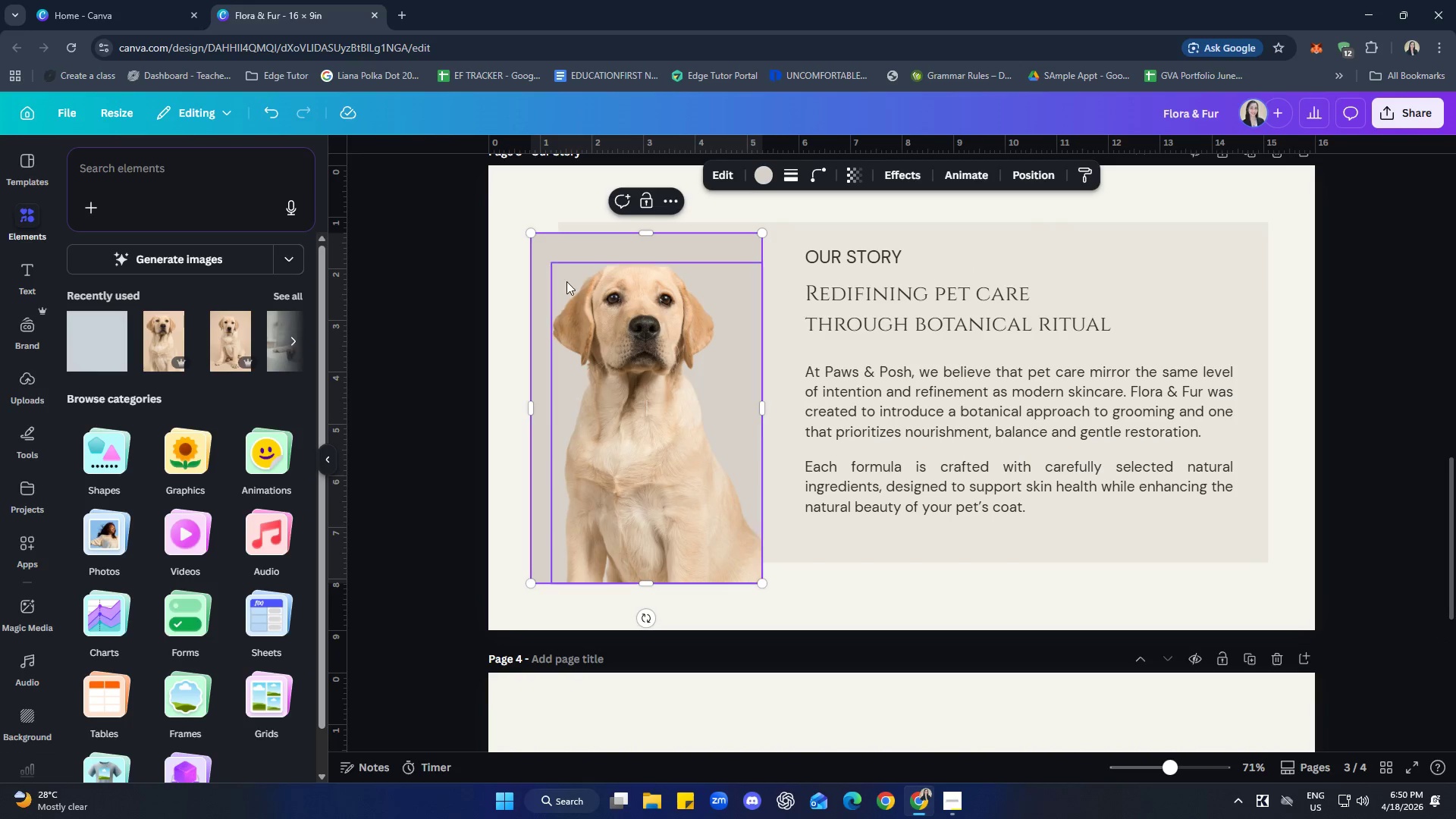 
double_click([609, 306])
 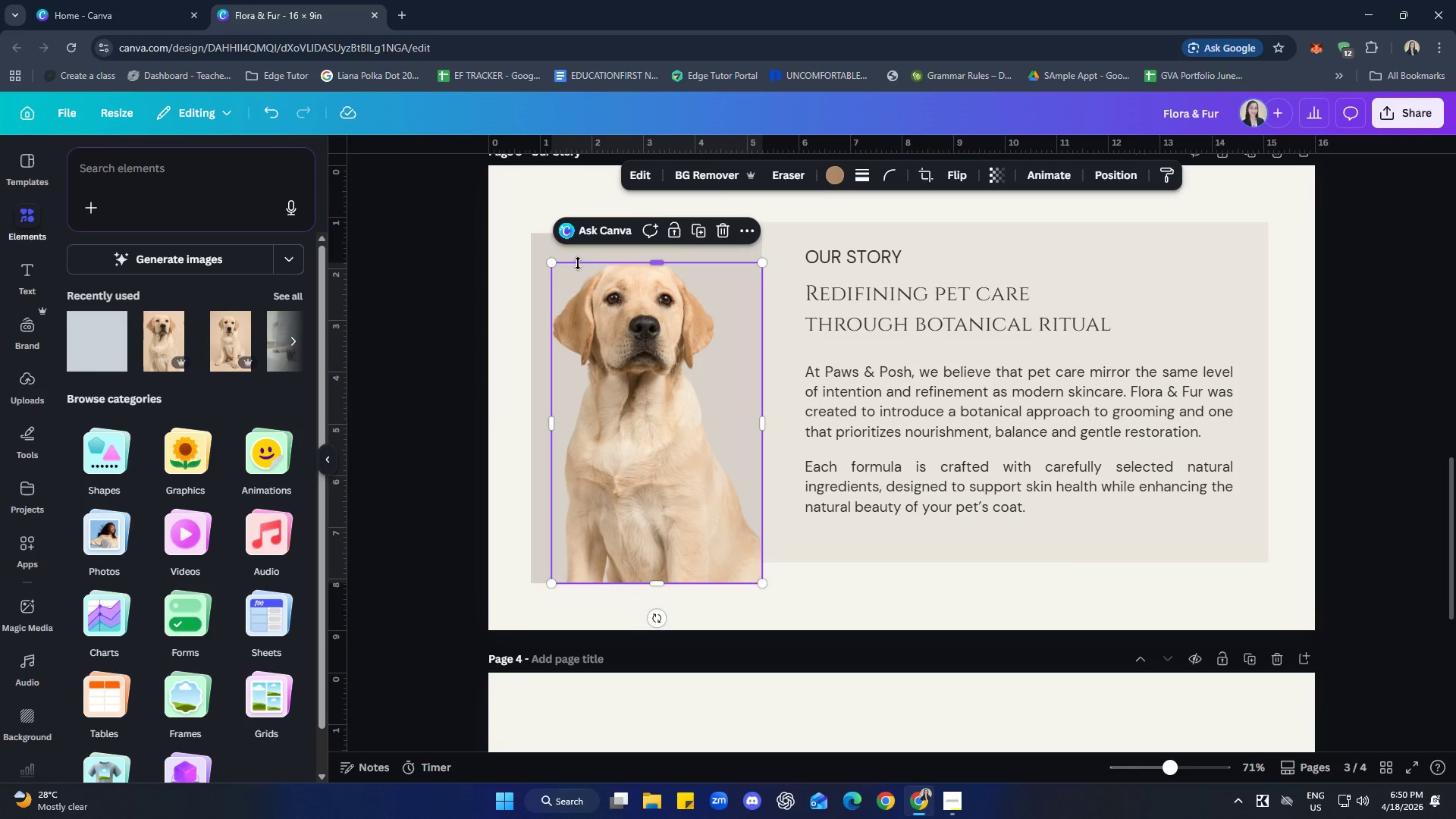 
left_click([567, 256])
 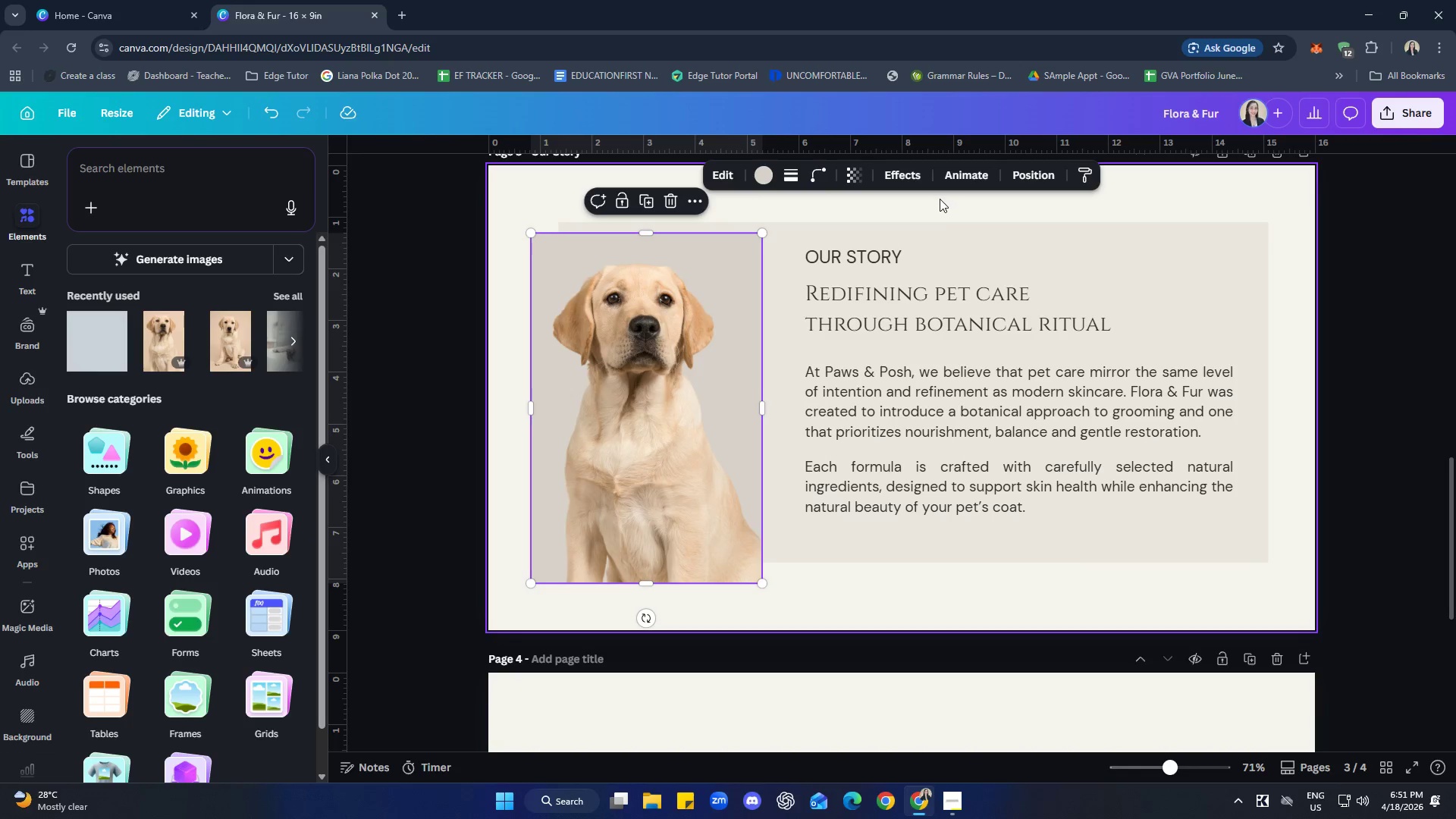 
left_click([860, 178])
 